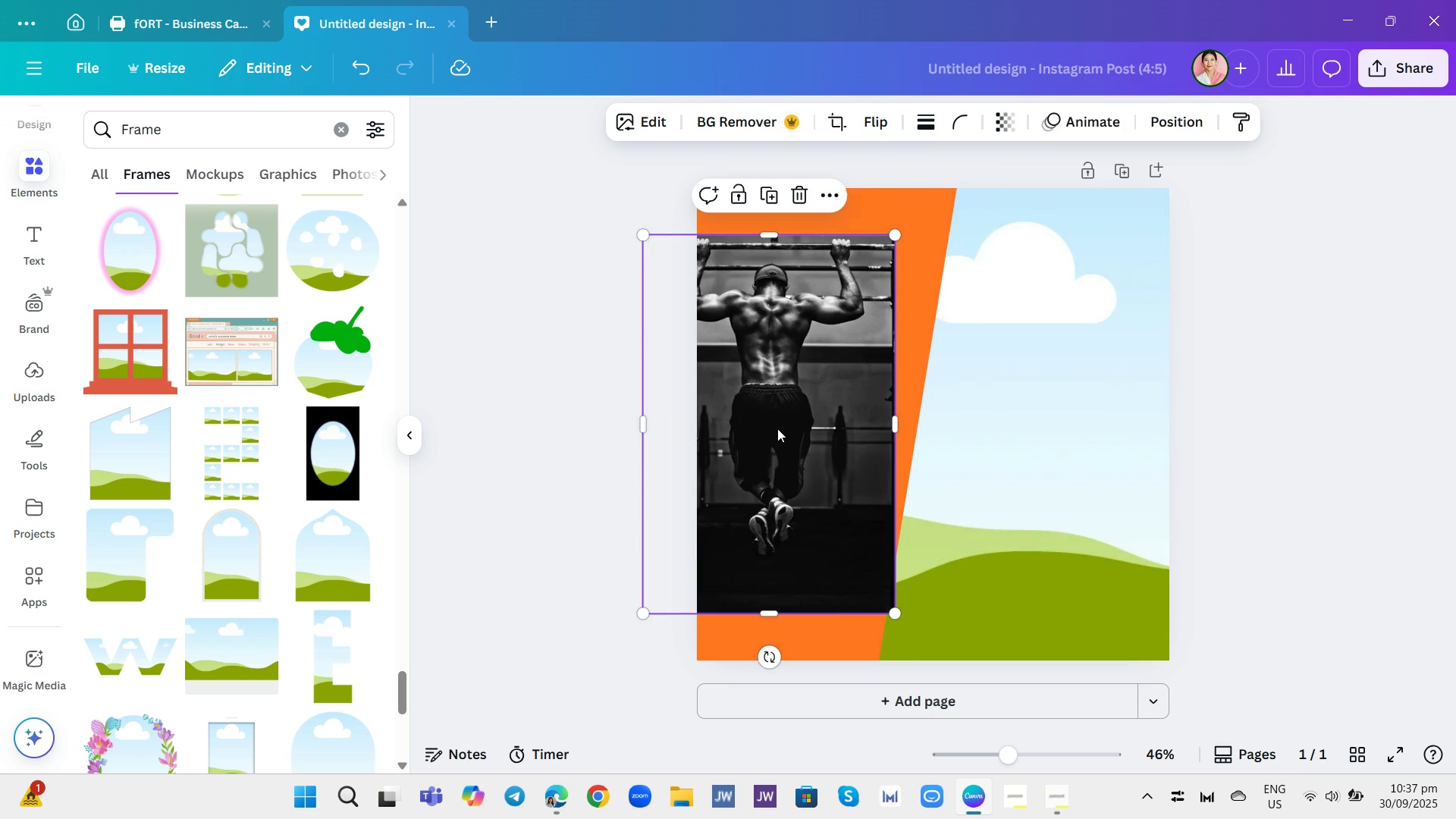 
left_click_drag(start_coordinate=[785, 428], to_coordinate=[777, 428])
 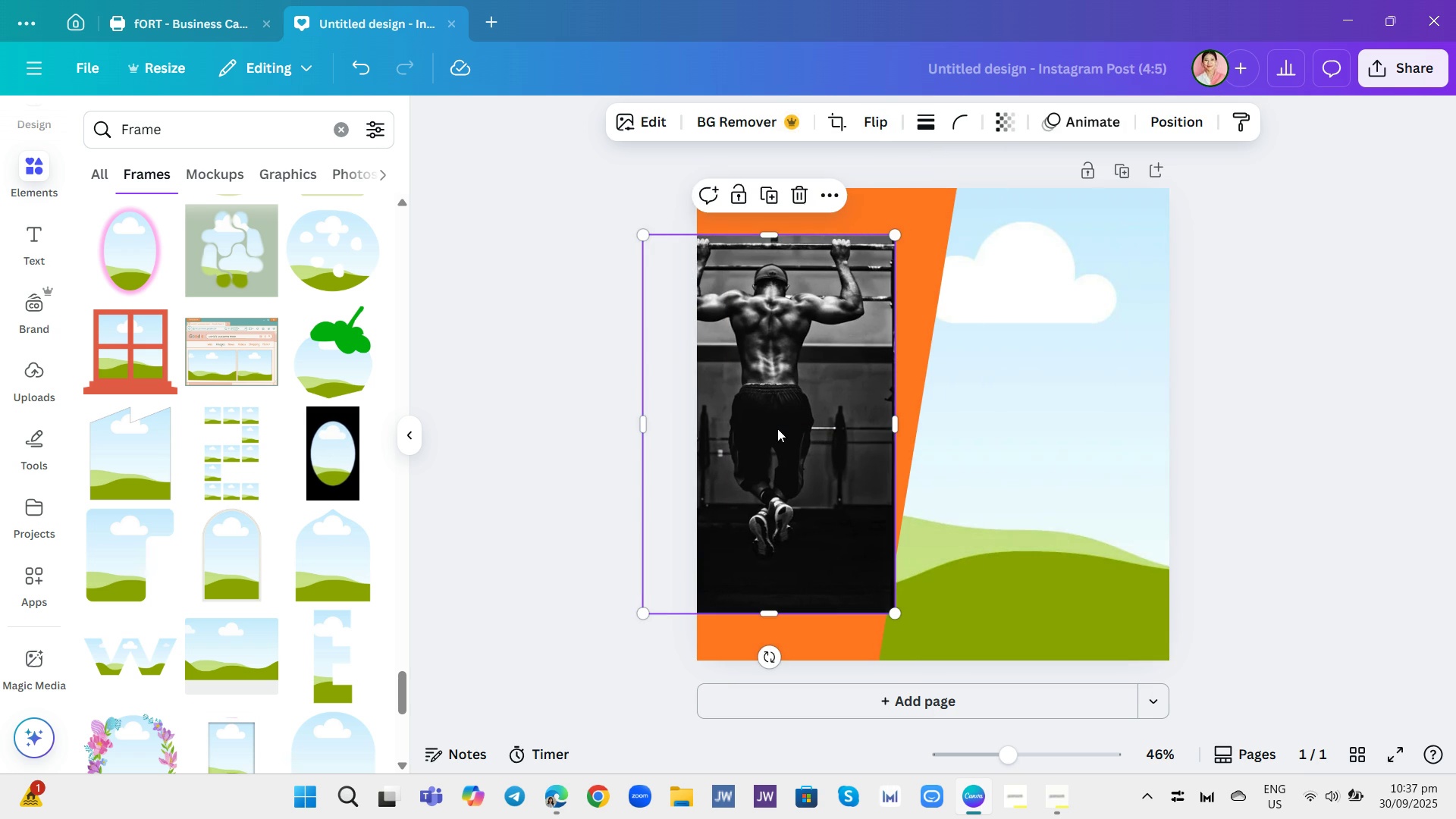 
triple_click([777, 428])
 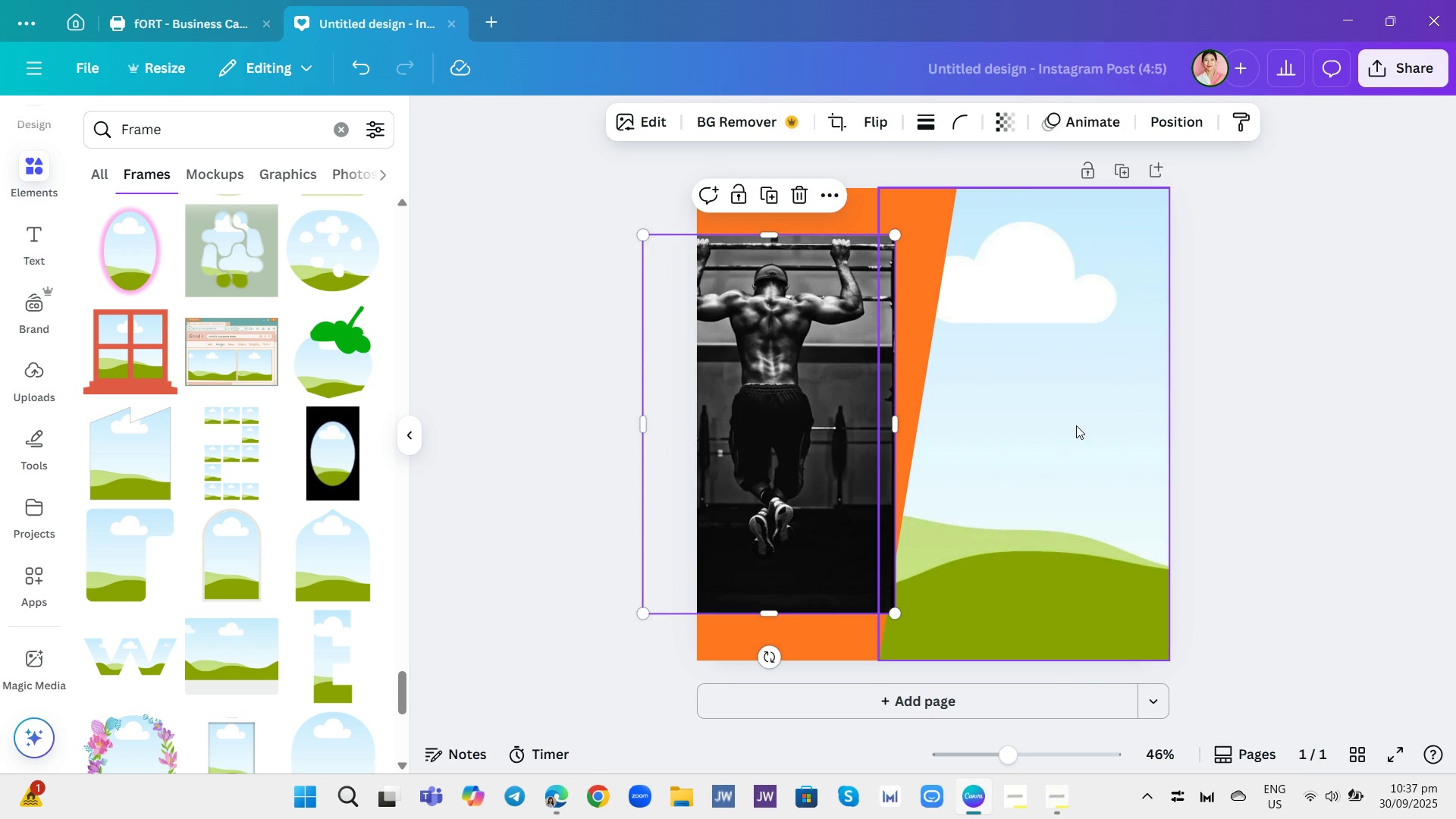 
left_click([1076, 425])
 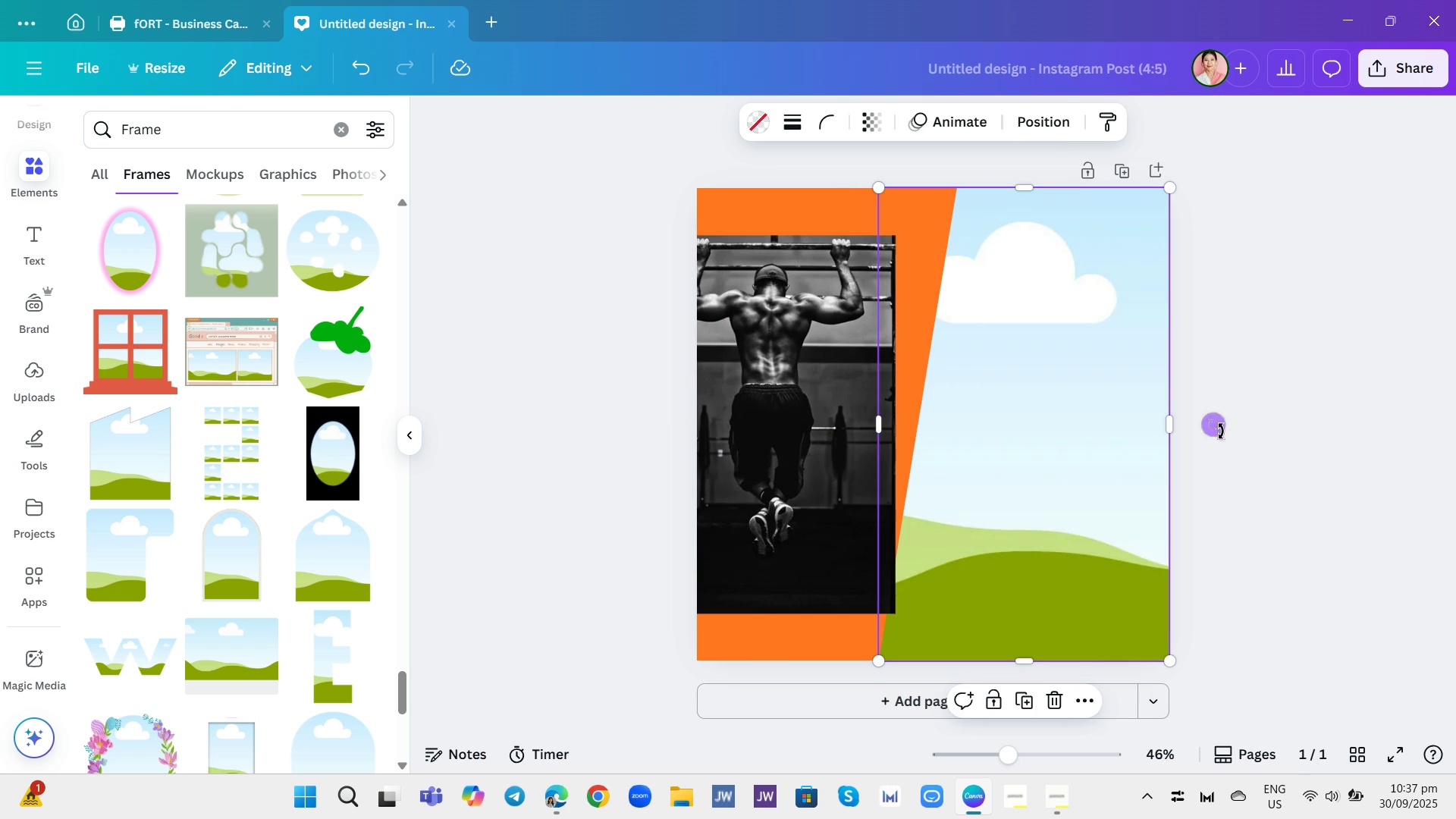 
left_click_drag(start_coordinate=[1216, 429], to_coordinate=[748, 407])
 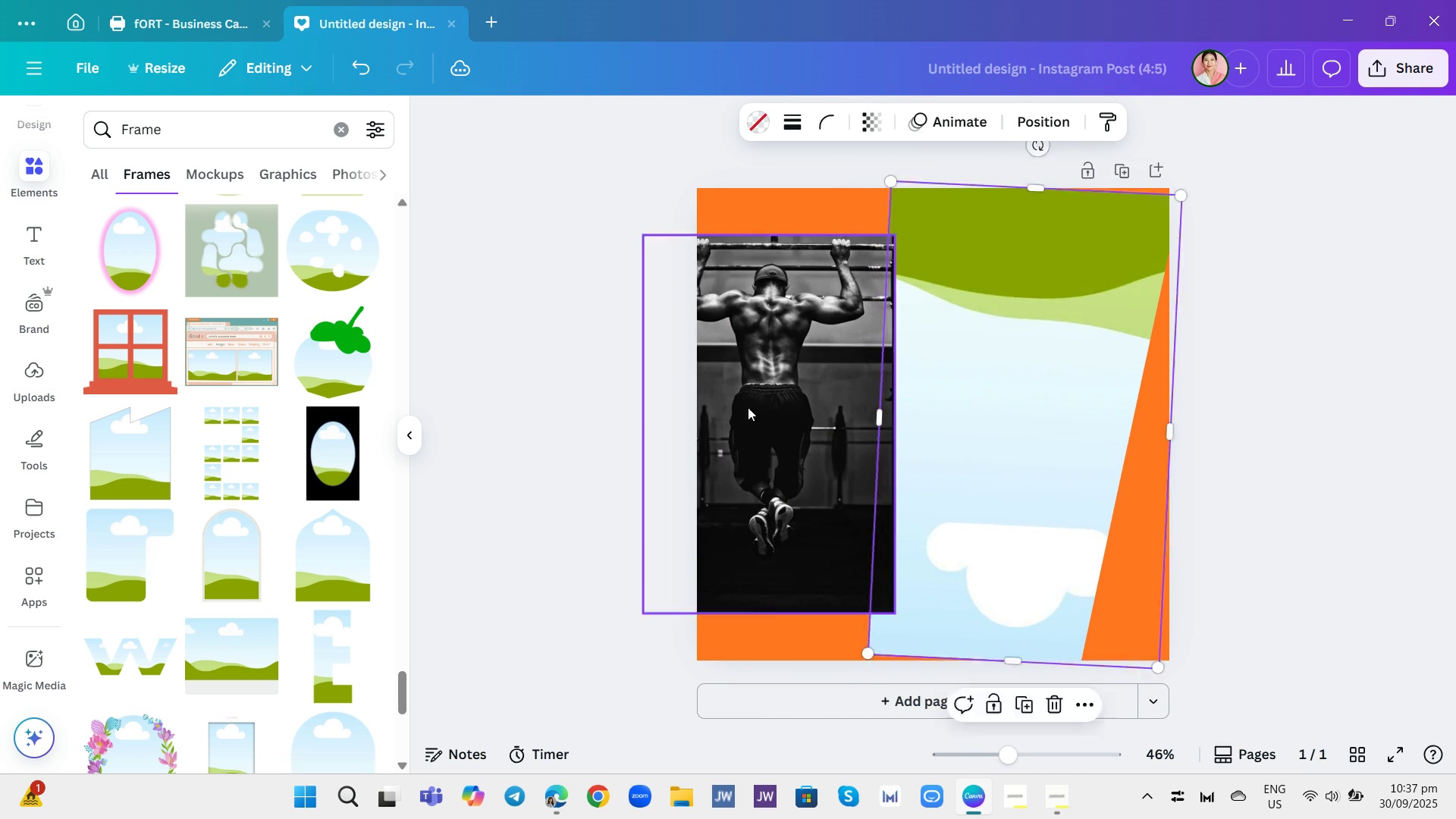 
left_click_drag(start_coordinate=[748, 407], to_coordinate=[744, 429])
 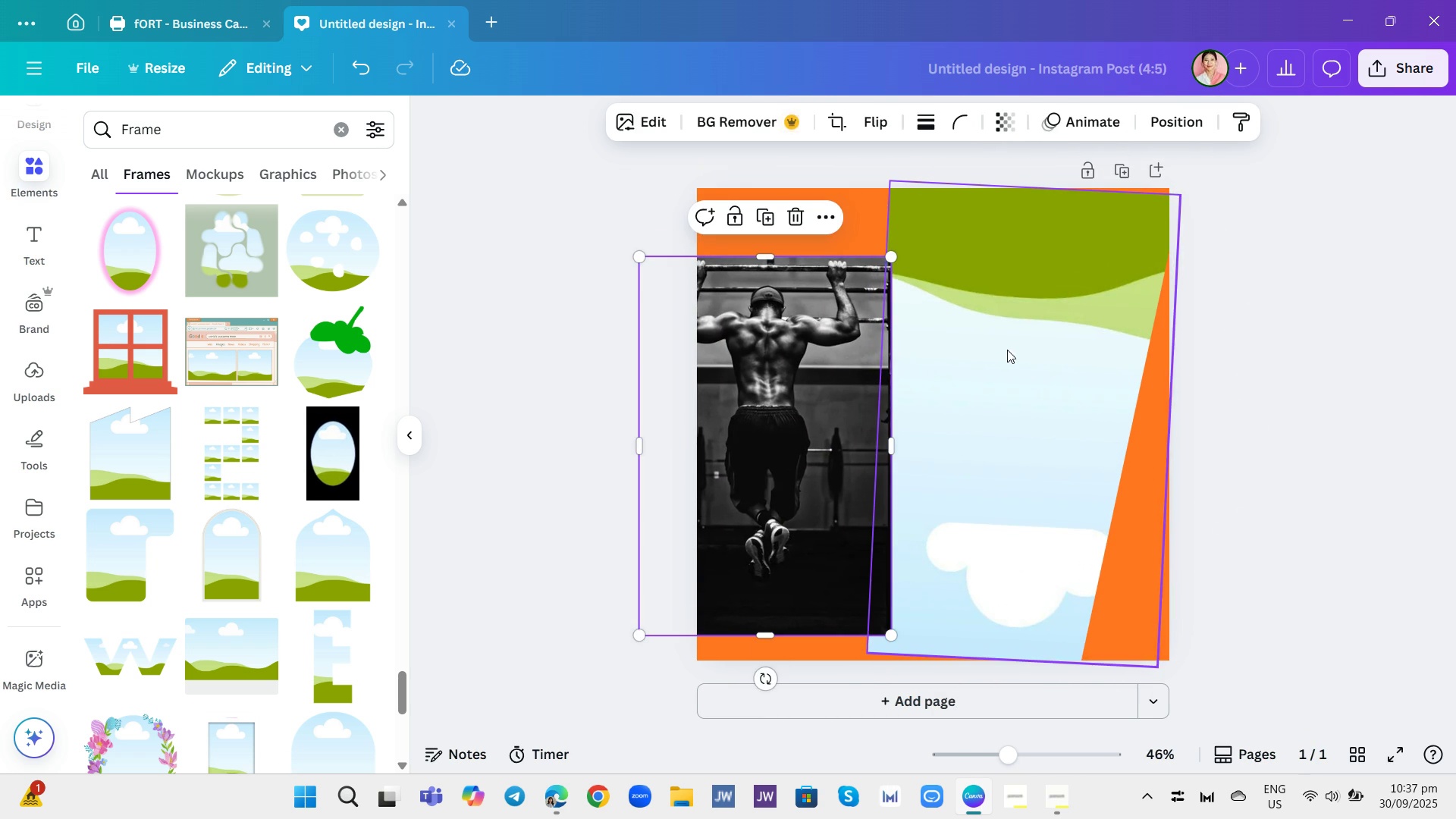 
left_click([1007, 350])
 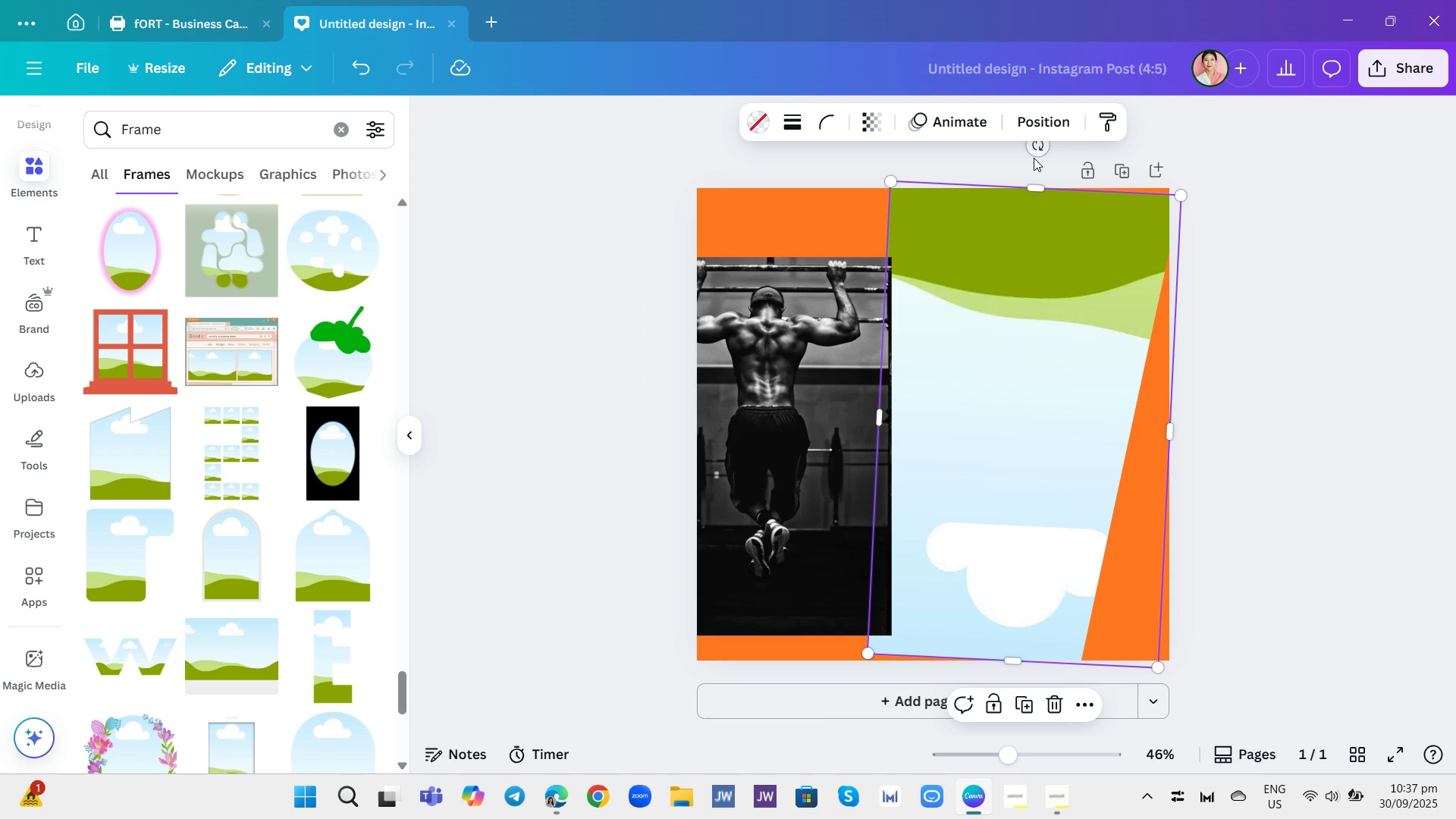 
left_click_drag(start_coordinate=[1039, 152], to_coordinate=[1025, 159])
 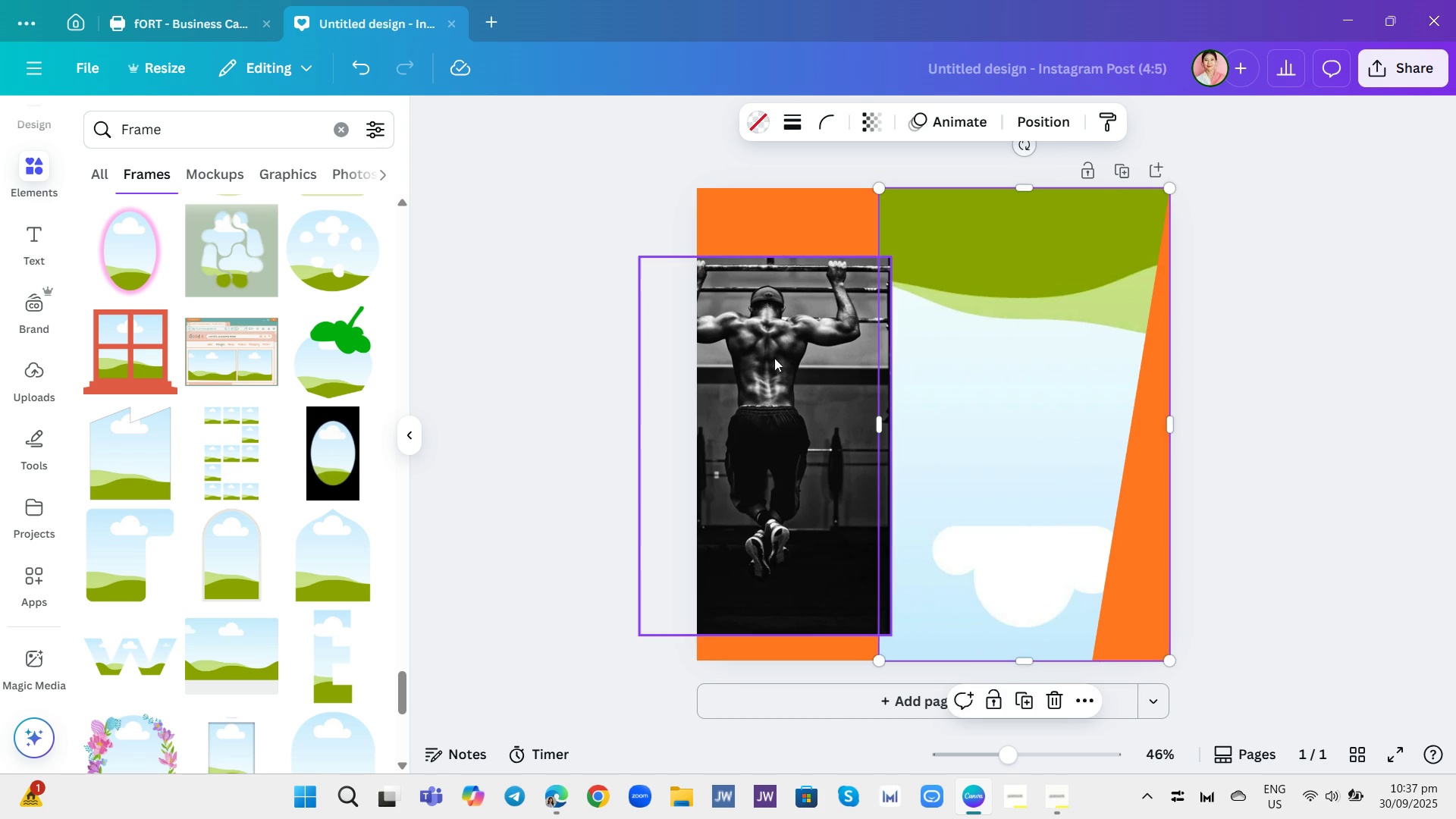 
left_click_drag(start_coordinate=[785, 373], to_coordinate=[917, 360])
 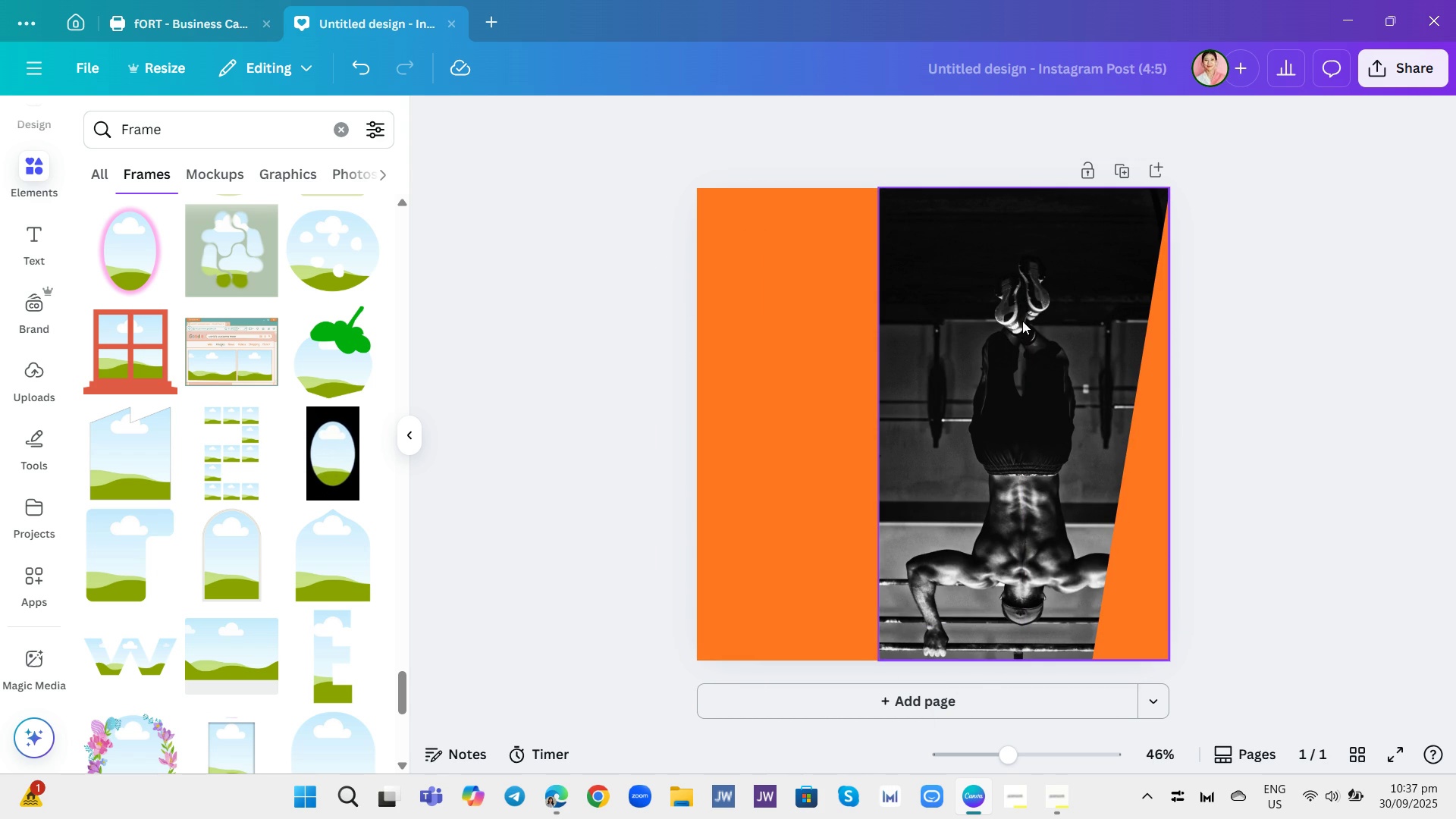 
left_click([1022, 321])
 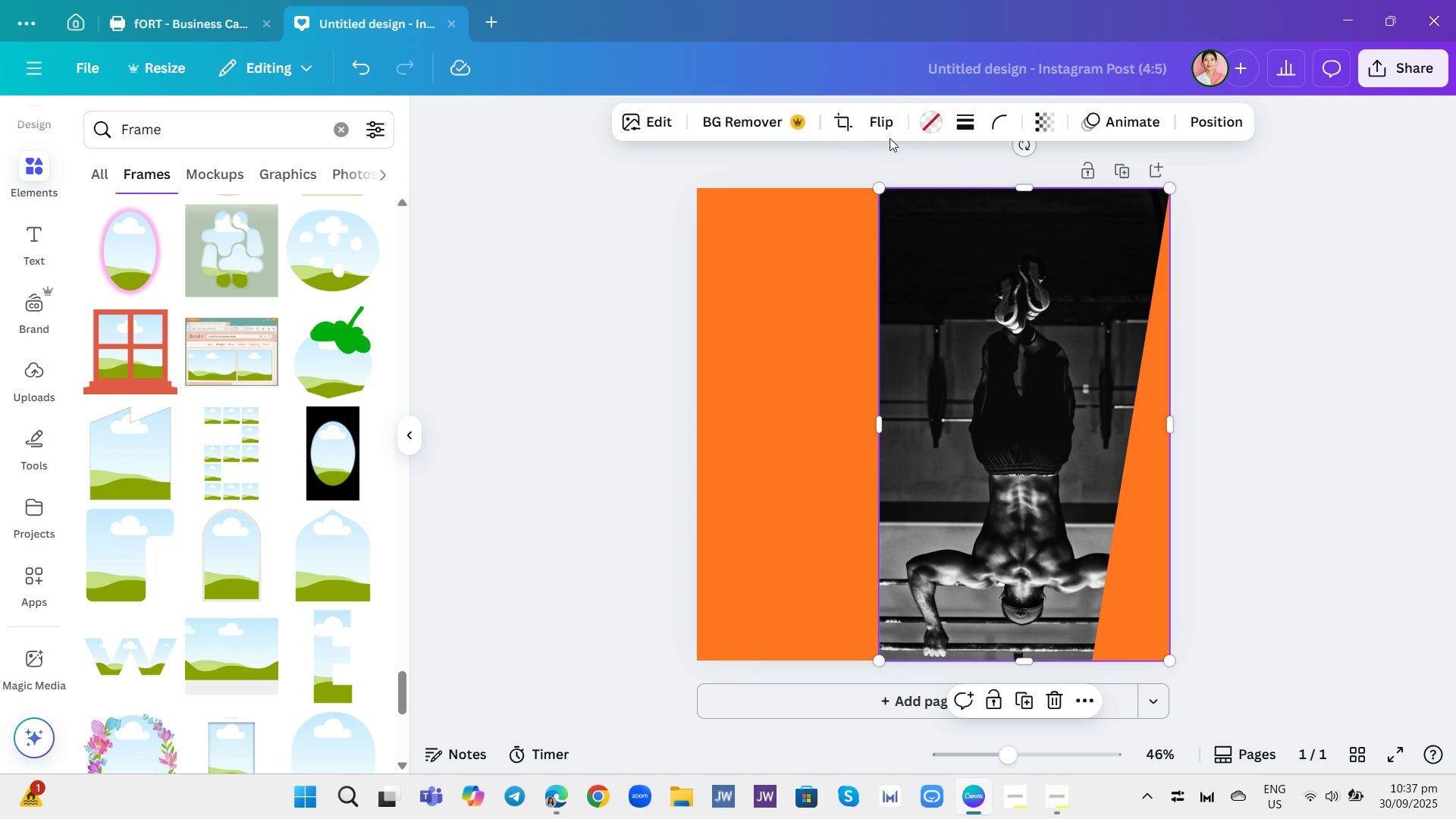 
left_click([880, 133])
 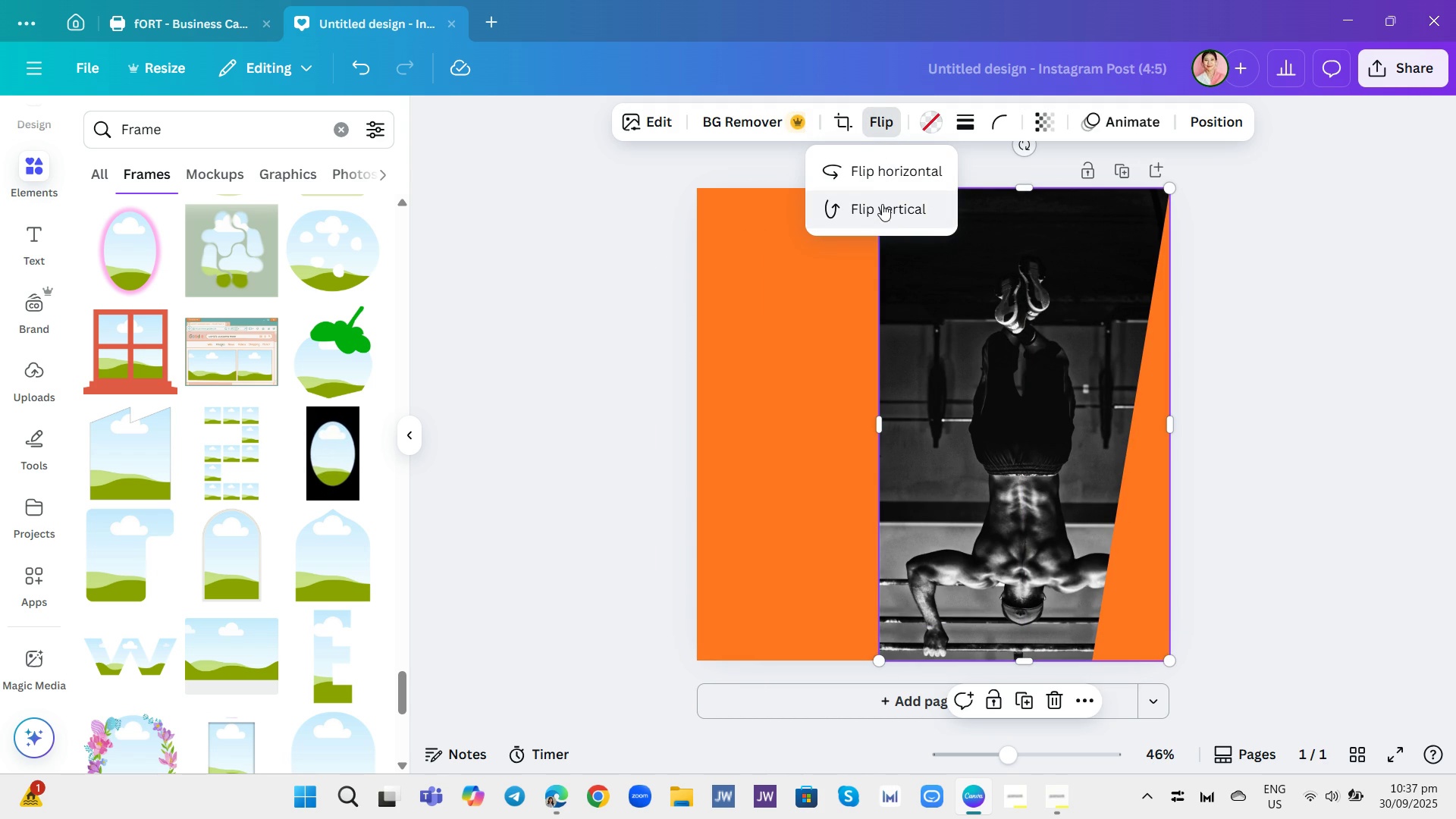 
left_click([882, 204])
 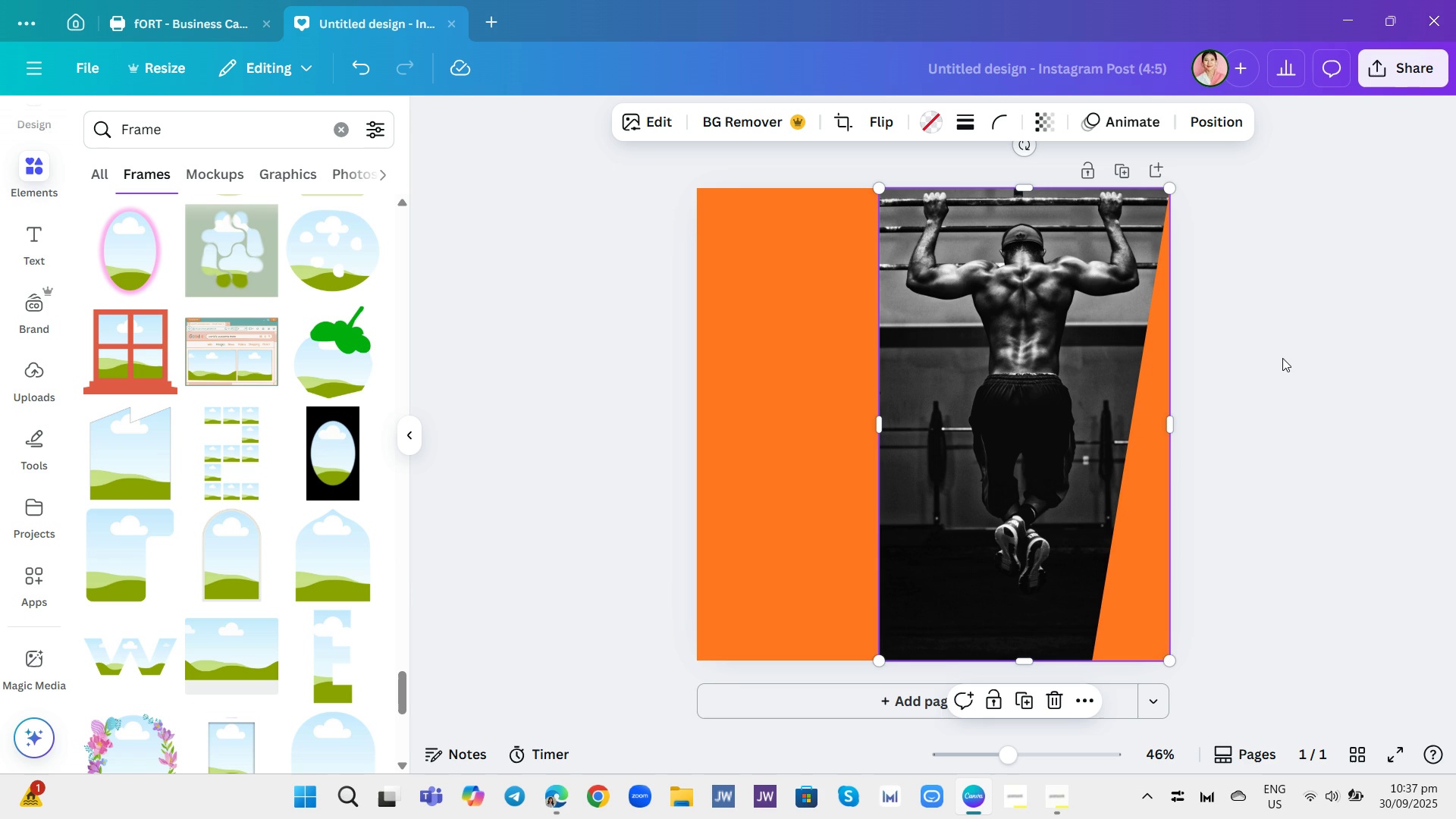 
left_click_drag(start_coordinate=[1016, 398], to_coordinate=[994, 399])
 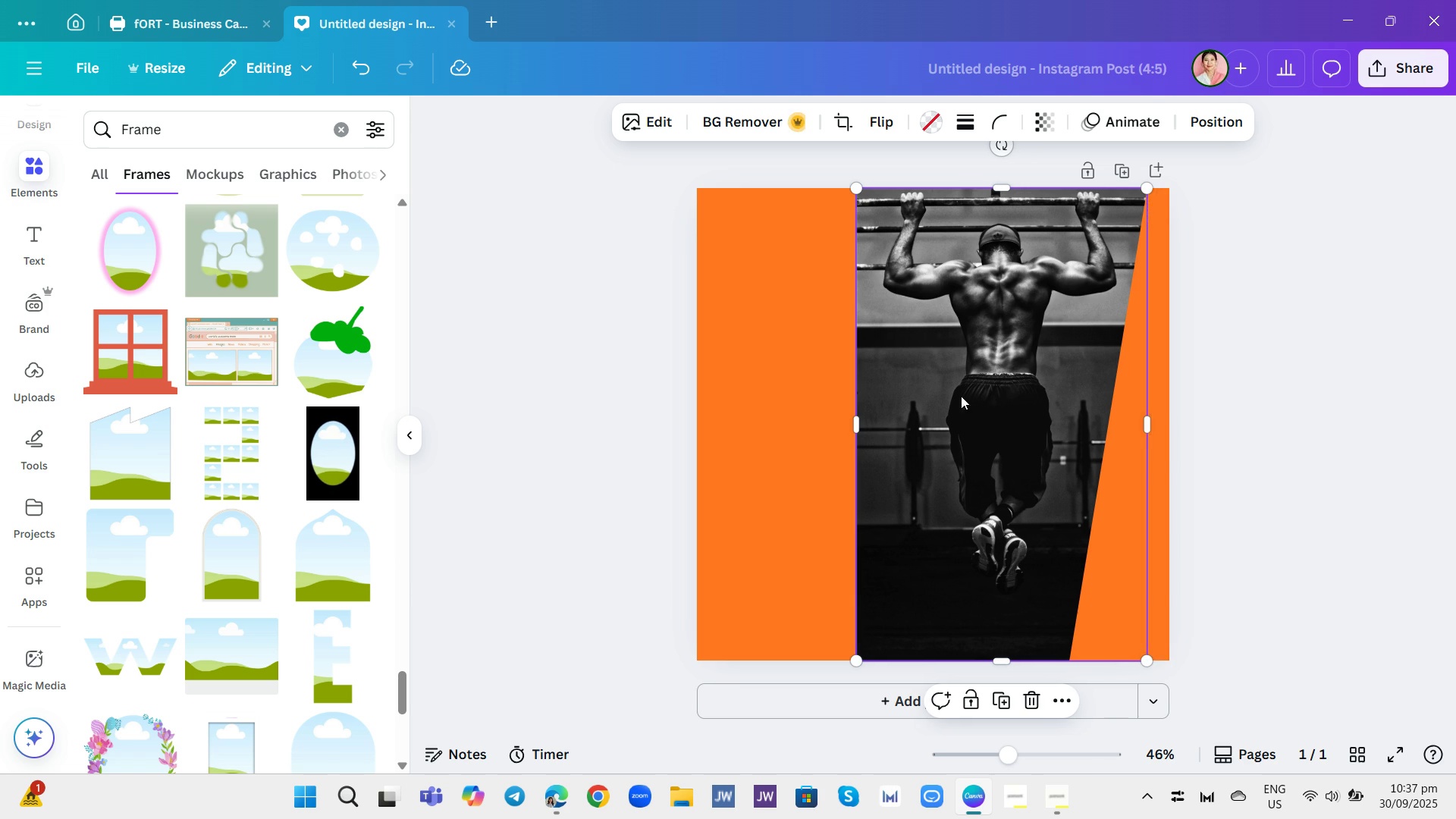 
left_click_drag(start_coordinate=[973, 398], to_coordinate=[943, 395])
 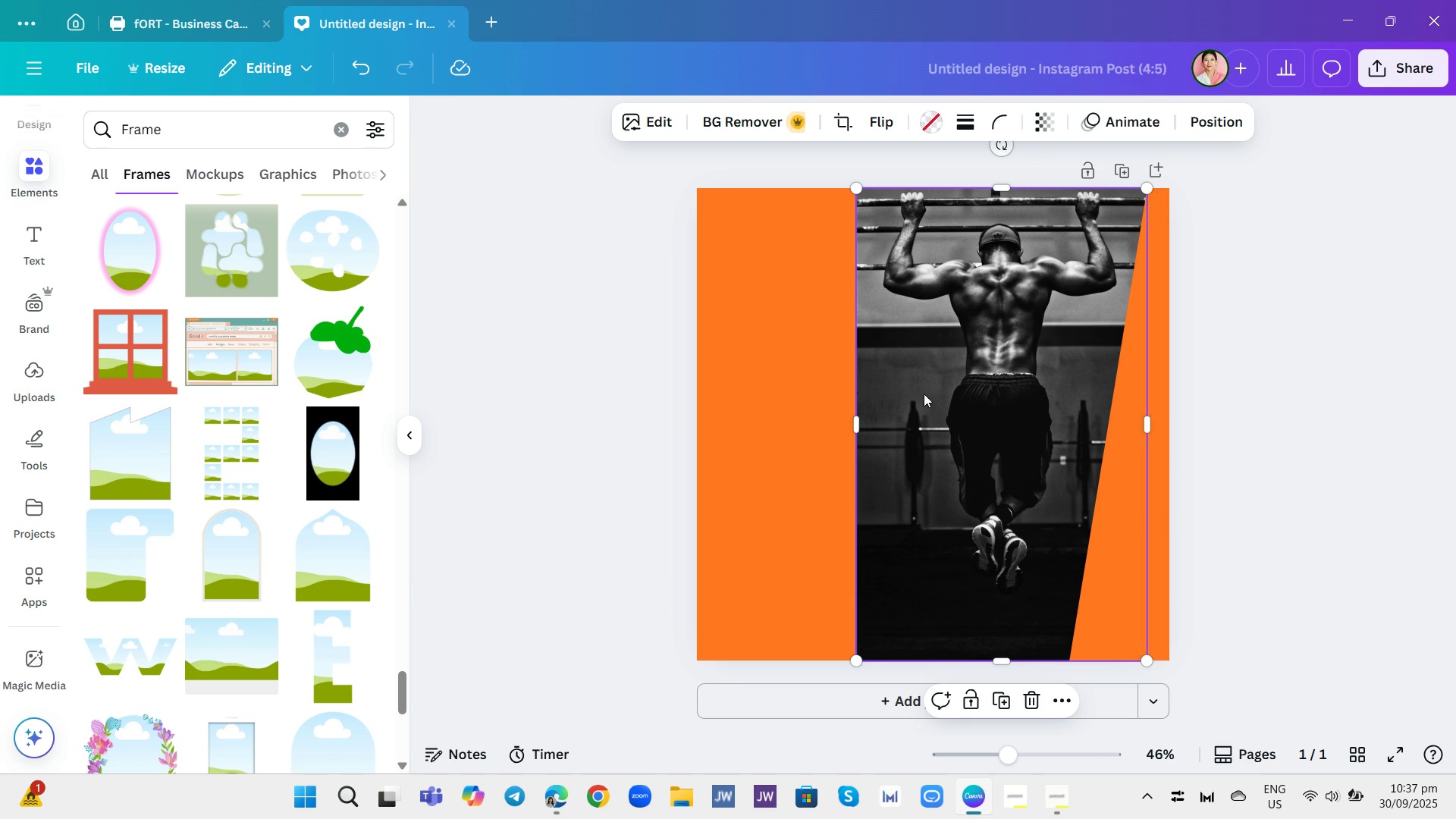 
left_click_drag(start_coordinate=[937, 395], to_coordinate=[820, 391])
 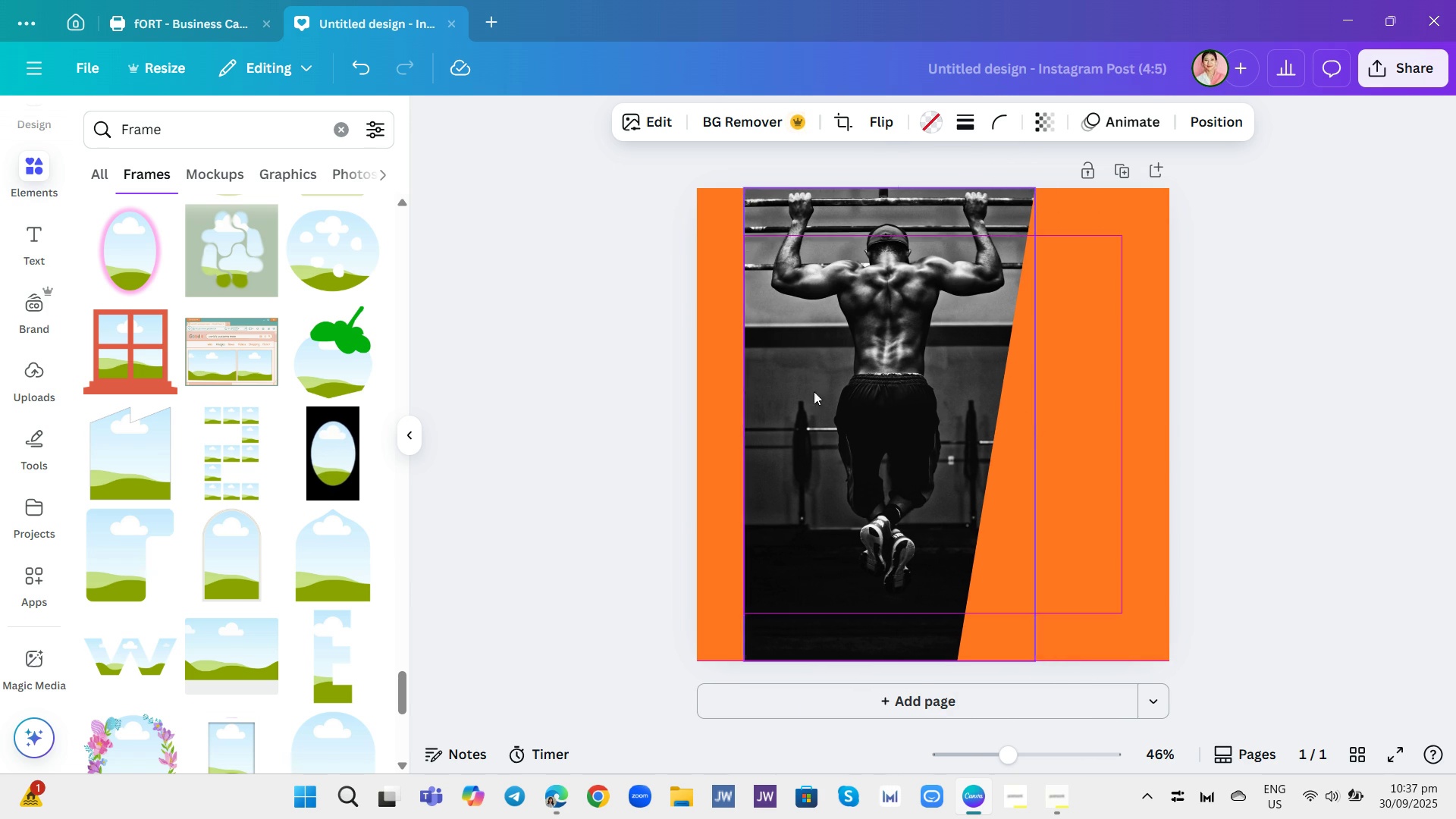 
left_click_drag(start_coordinate=[819, 391], to_coordinate=[765, 391])
 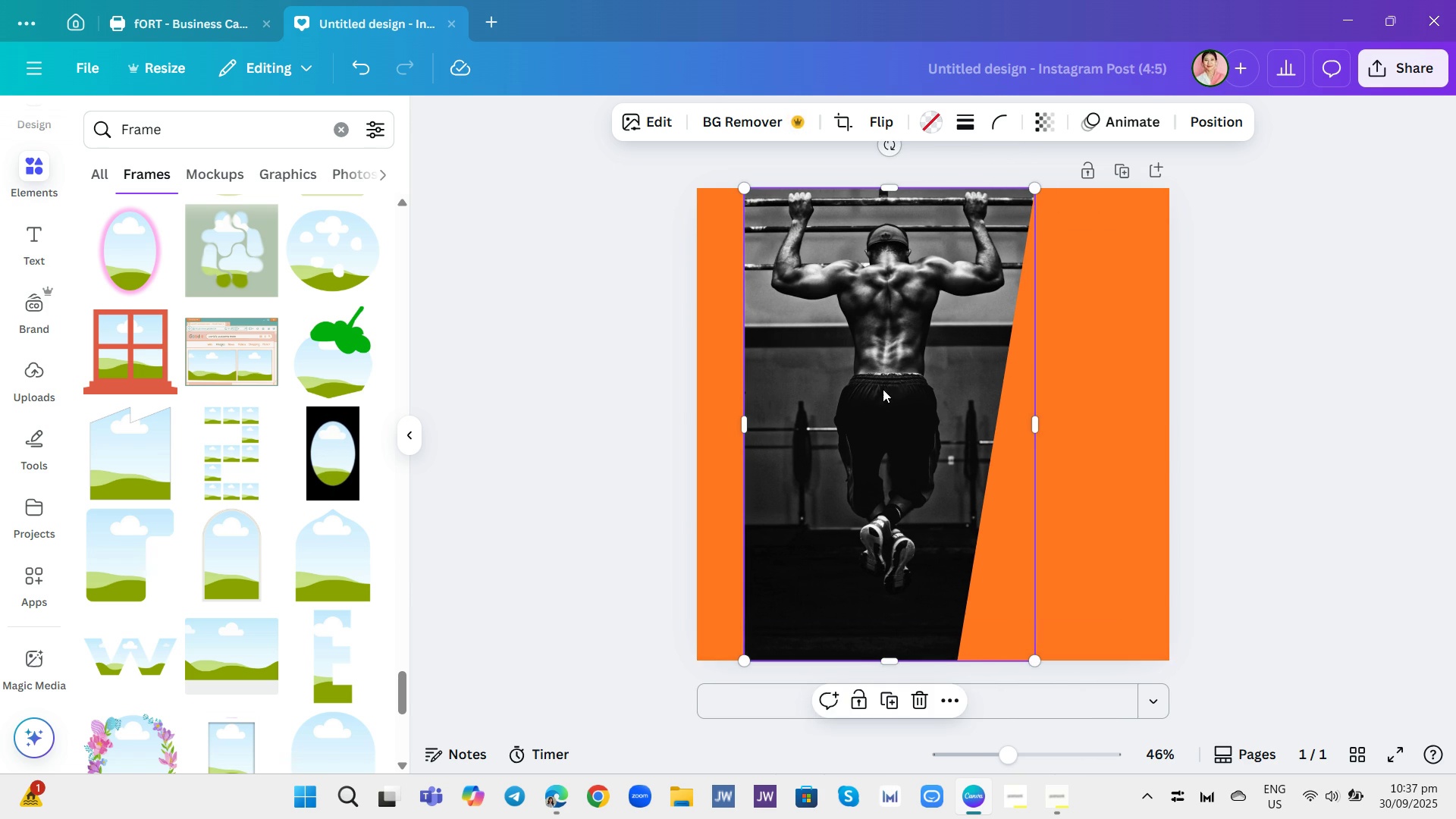 
left_click_drag(start_coordinate=[883, 389], to_coordinate=[837, 388])
 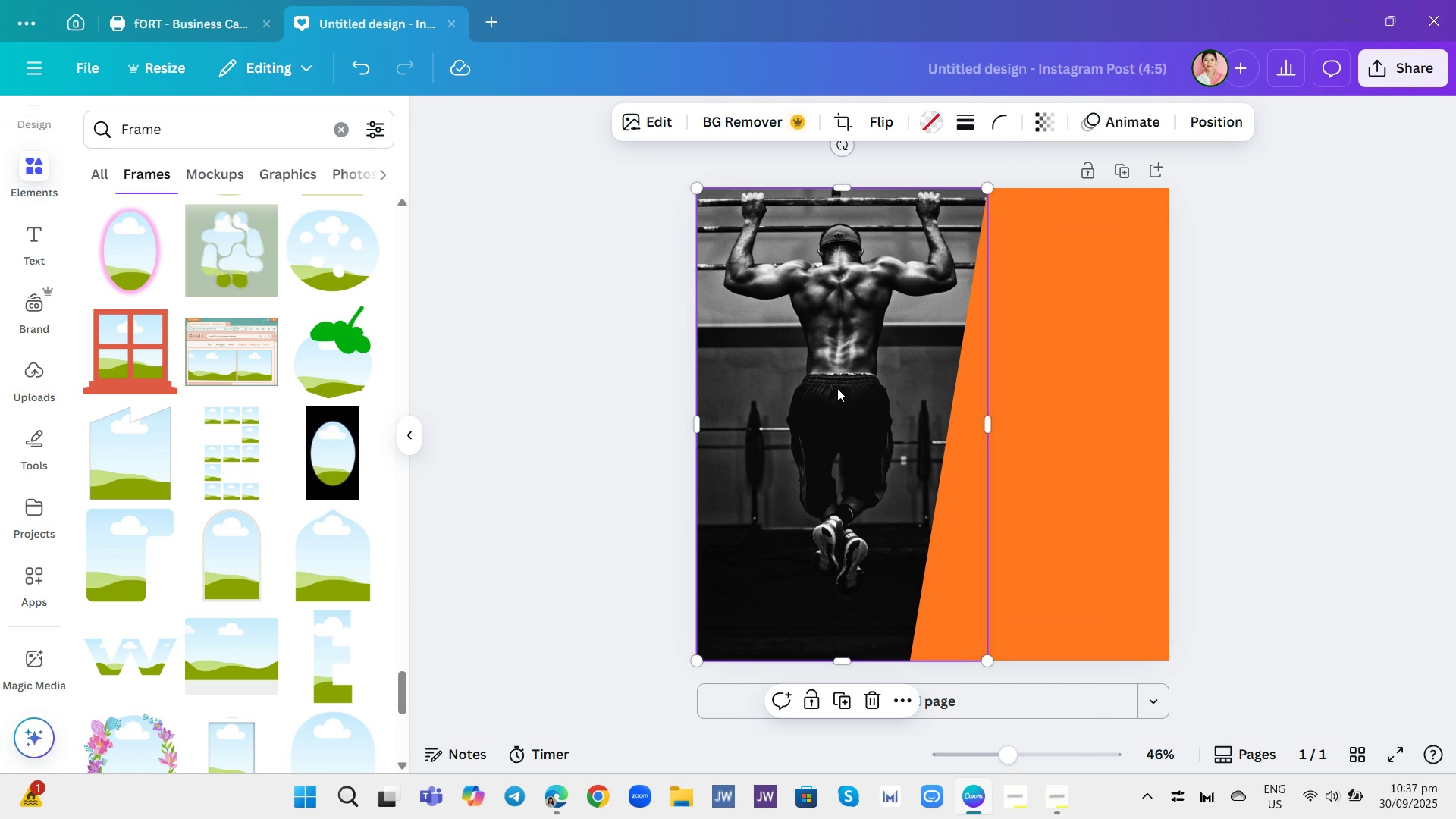 
left_click([837, 388])
 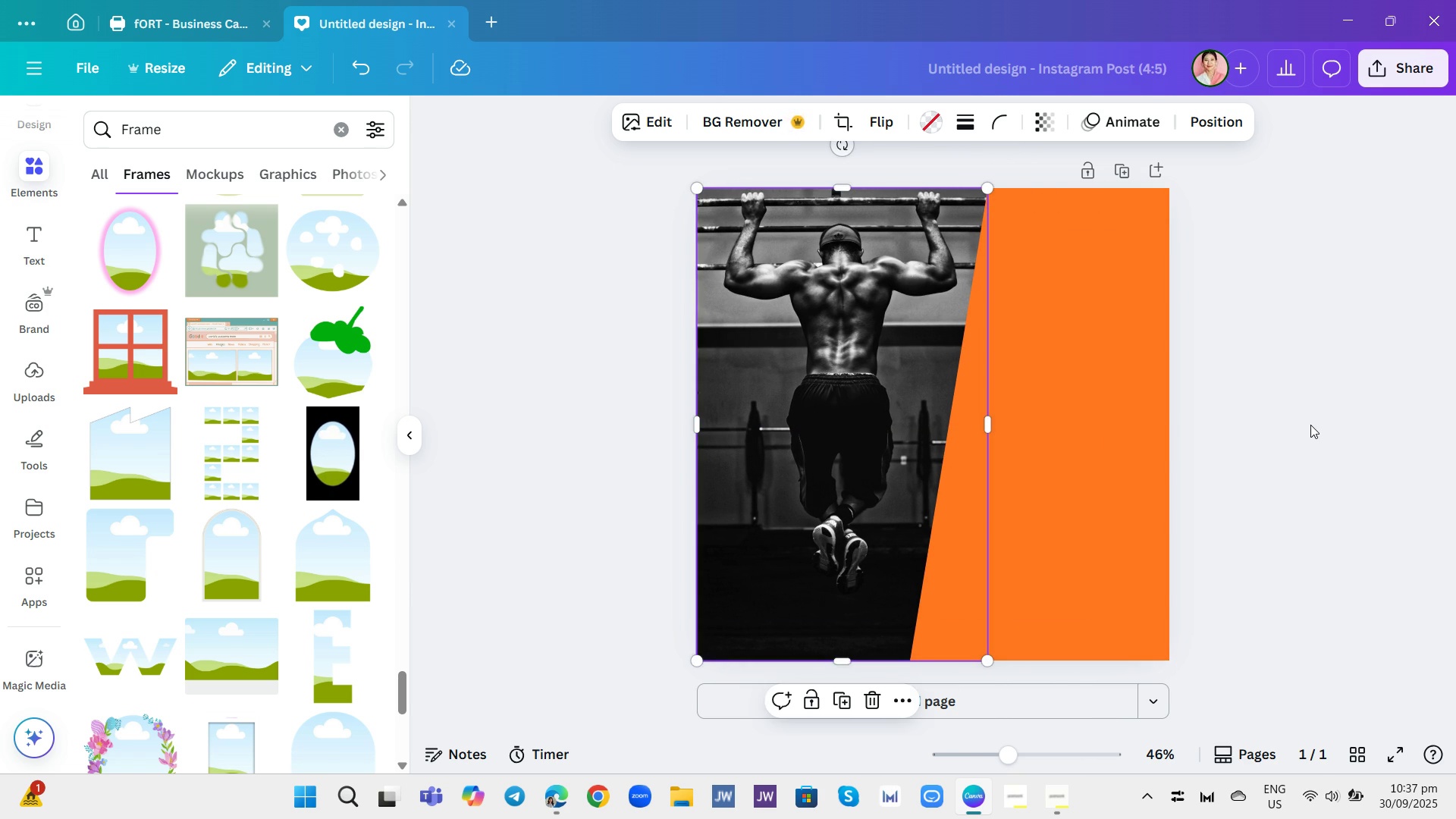 
left_click([1310, 425])
 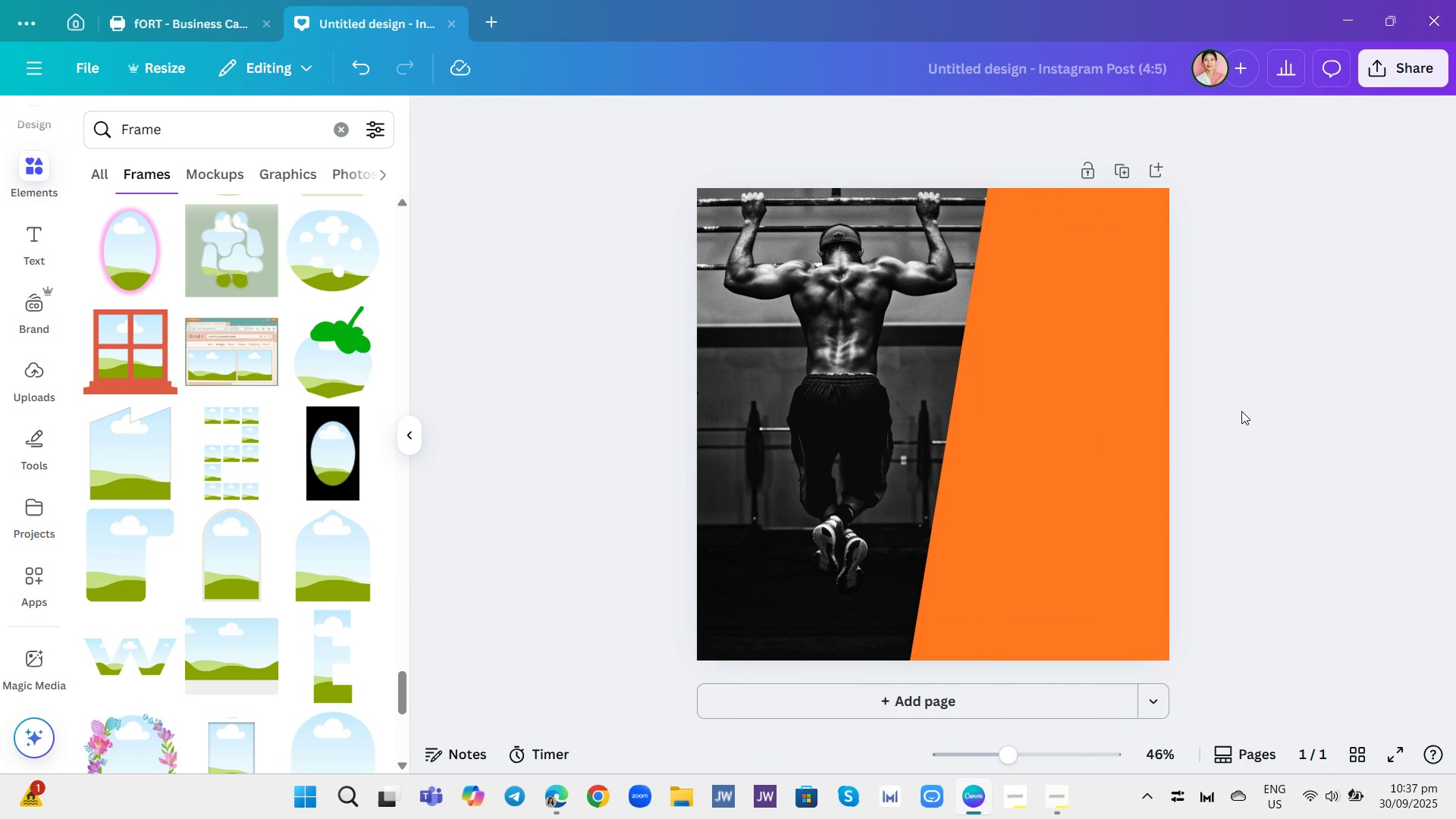 
left_click([1276, 418])
 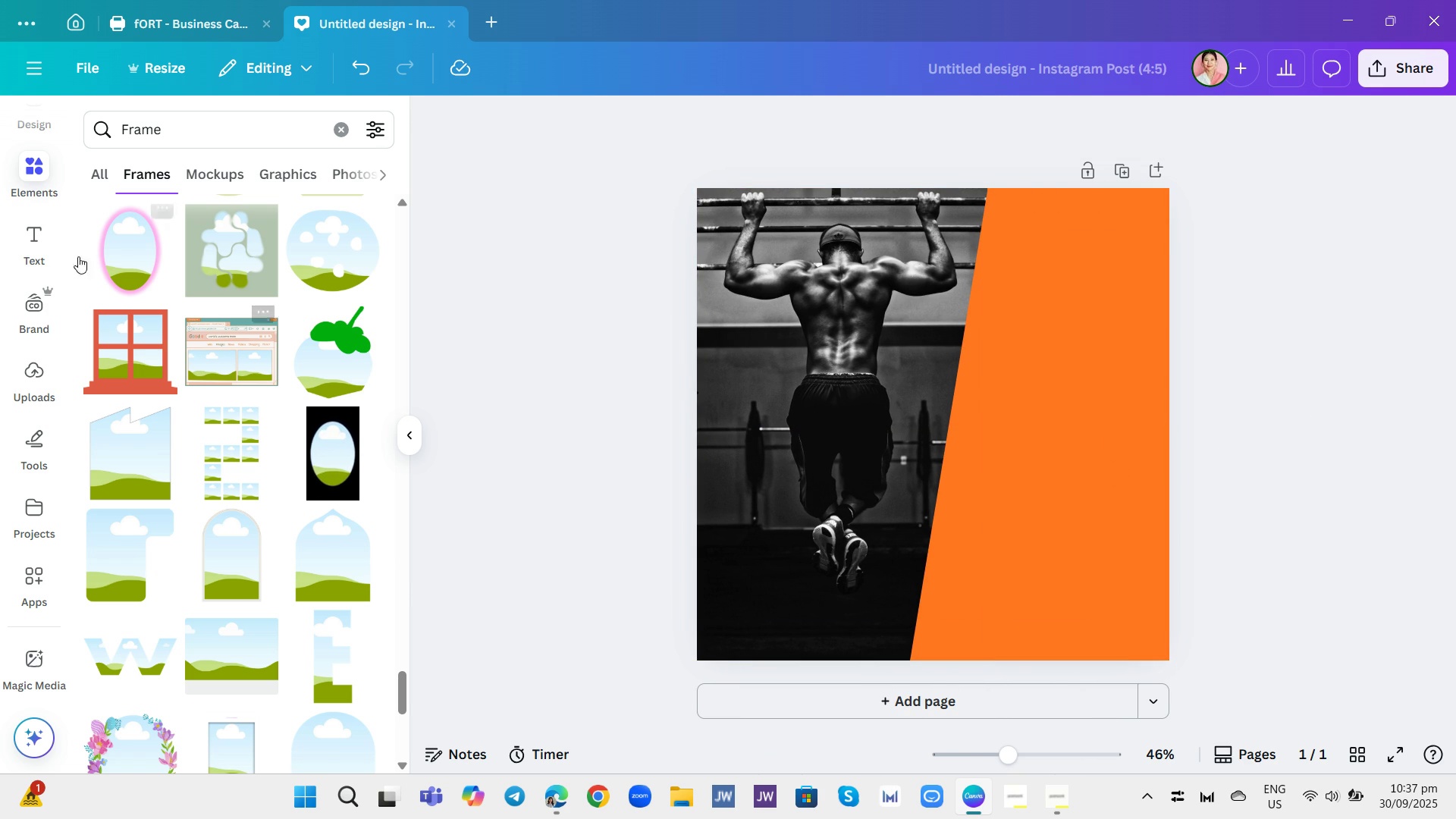 
wait(5.41)
 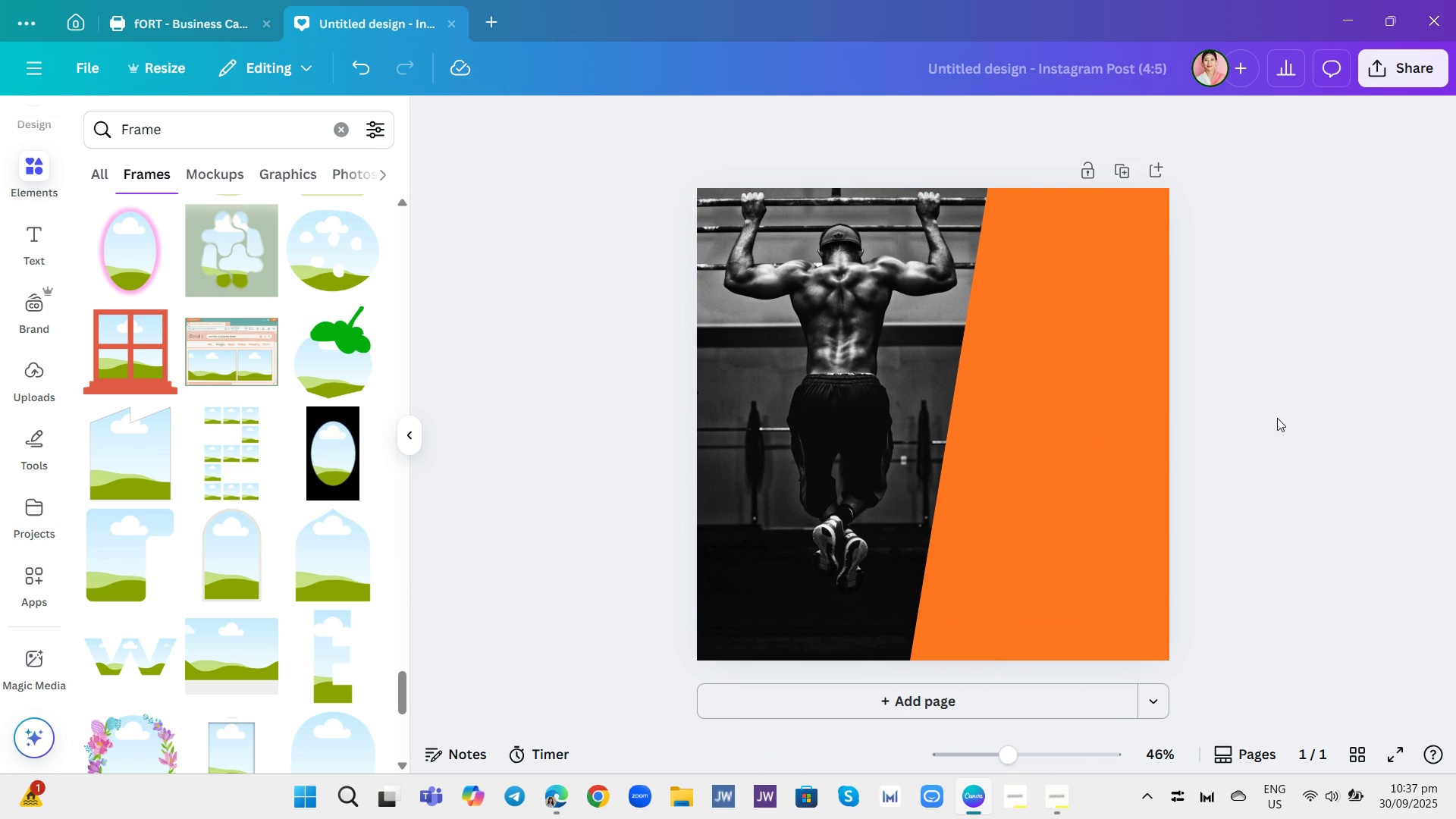 
left_click([28, 238])
 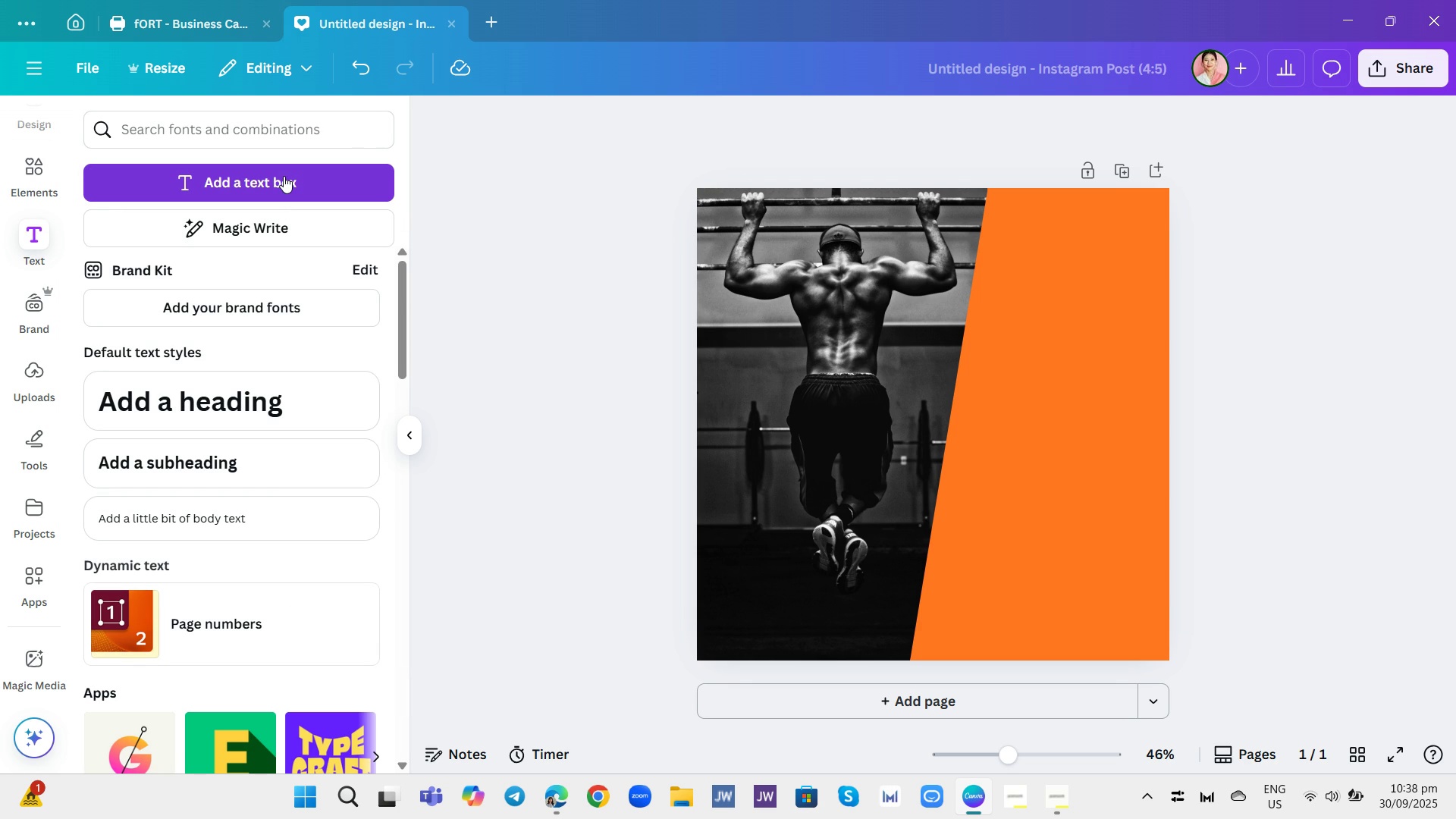 
left_click([284, 176])
 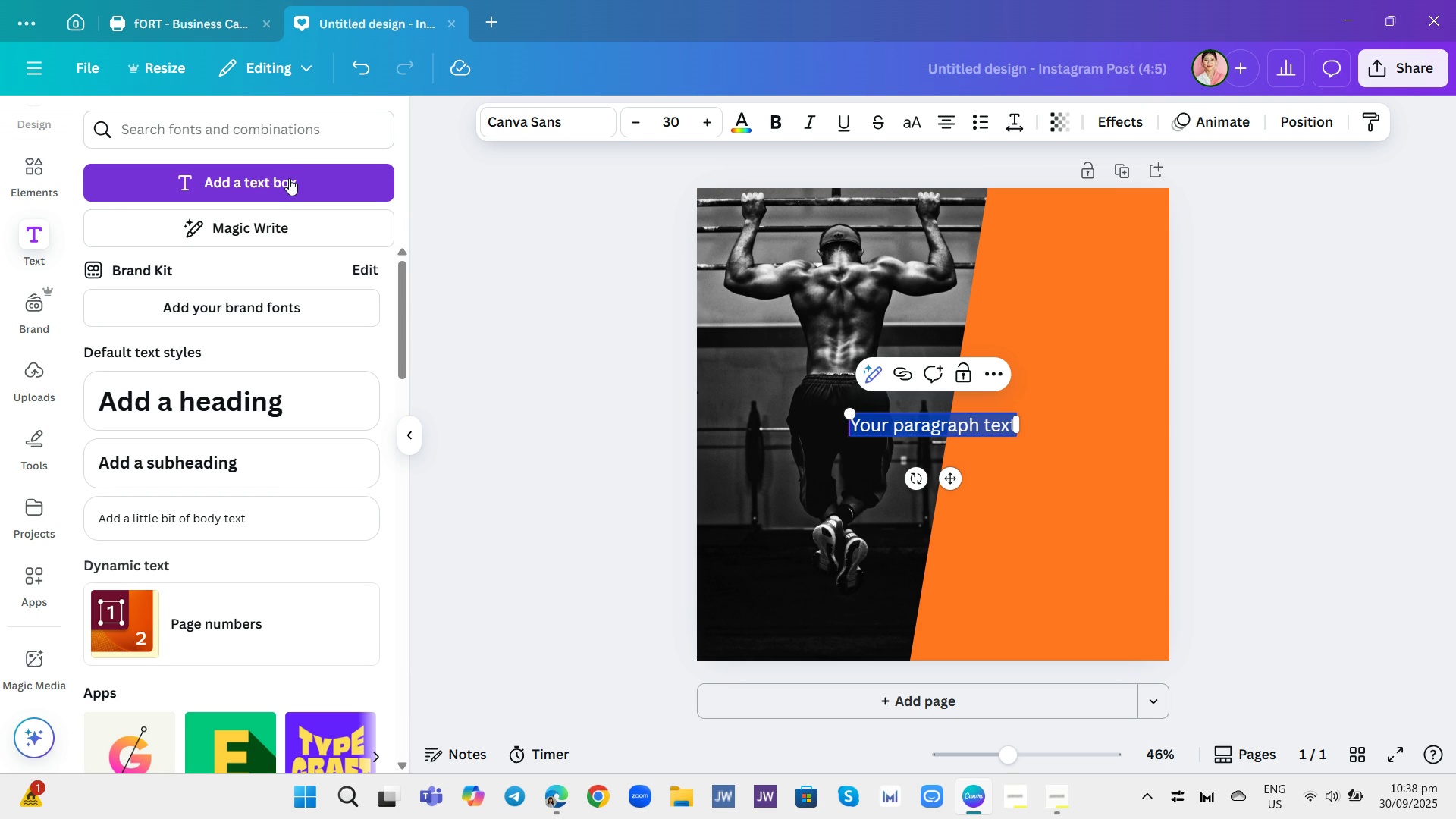 
type(30- )
key(Backspace)
type(DAY )
 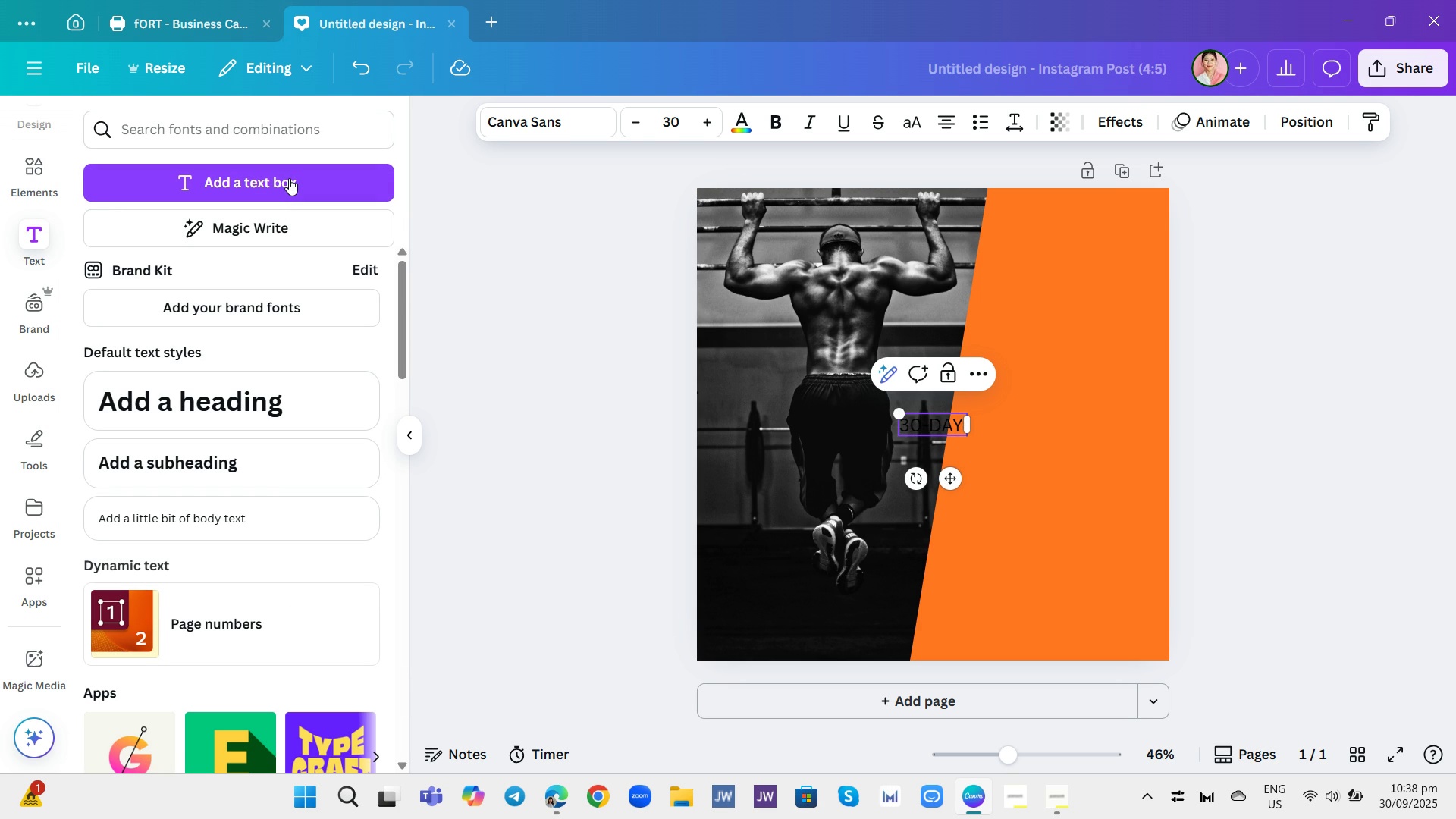 
key(Enter)
 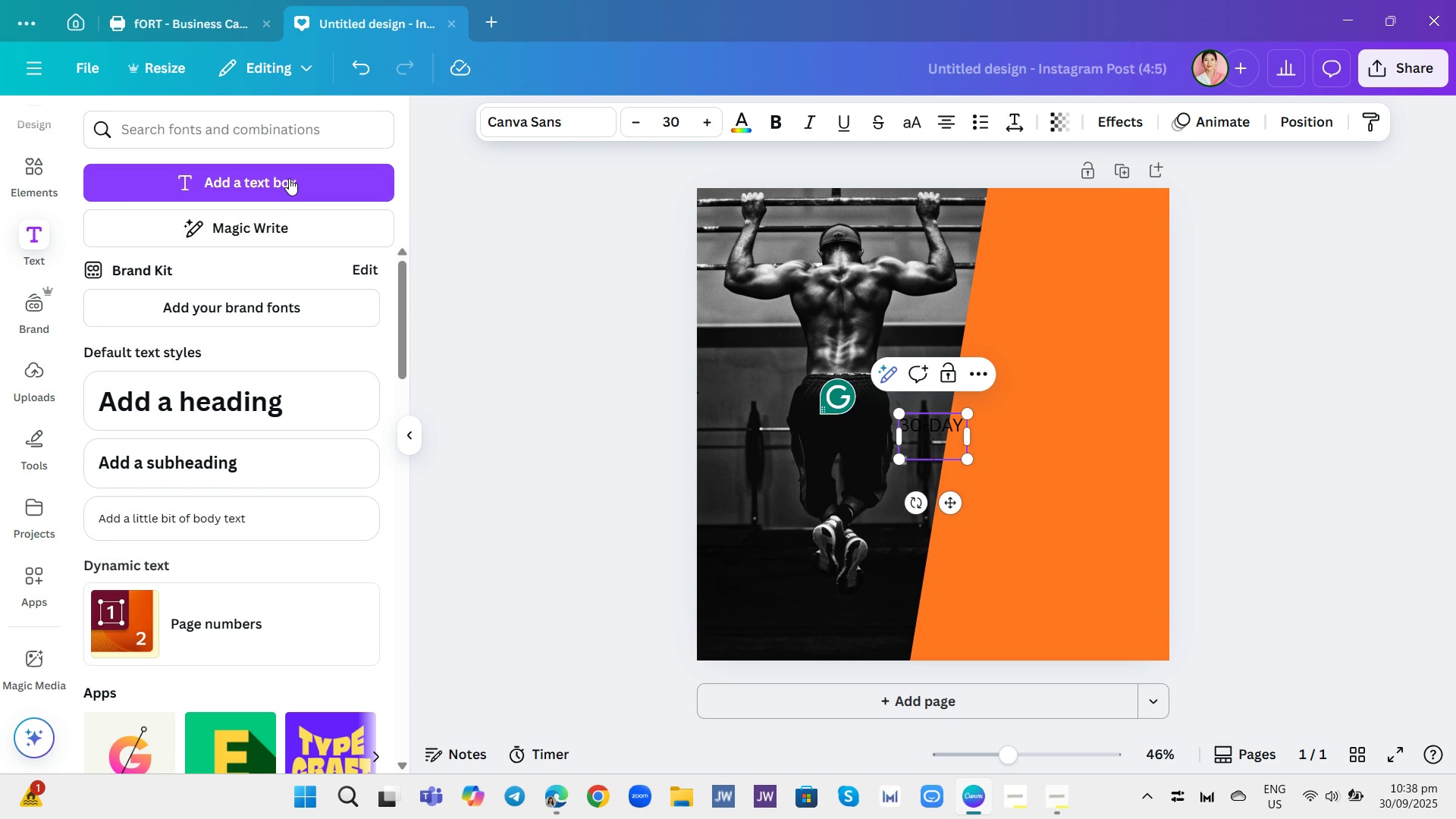 
type(RISR)
key(Backspace)
type(E & GRIND)
 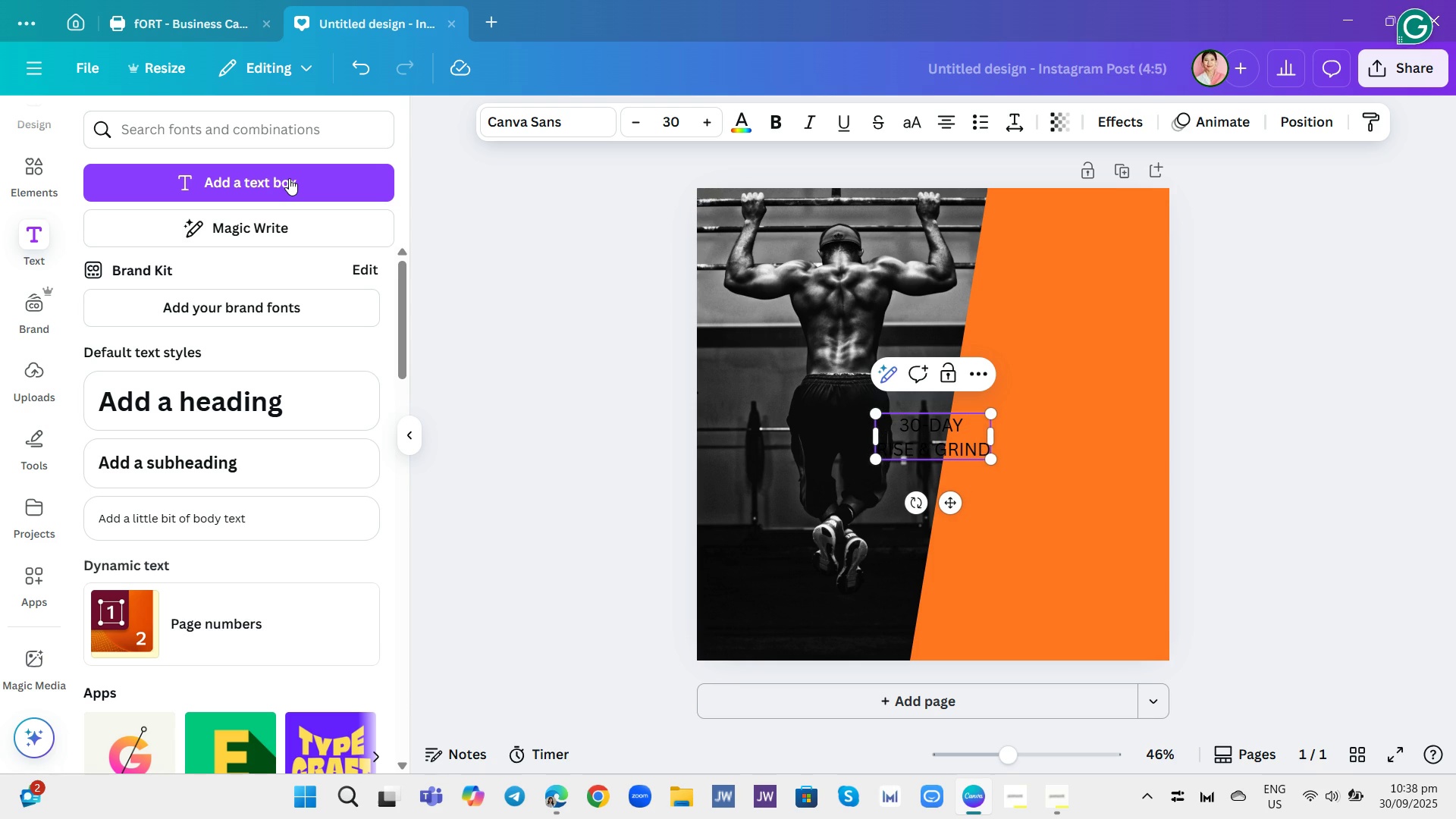 
key(Enter)
 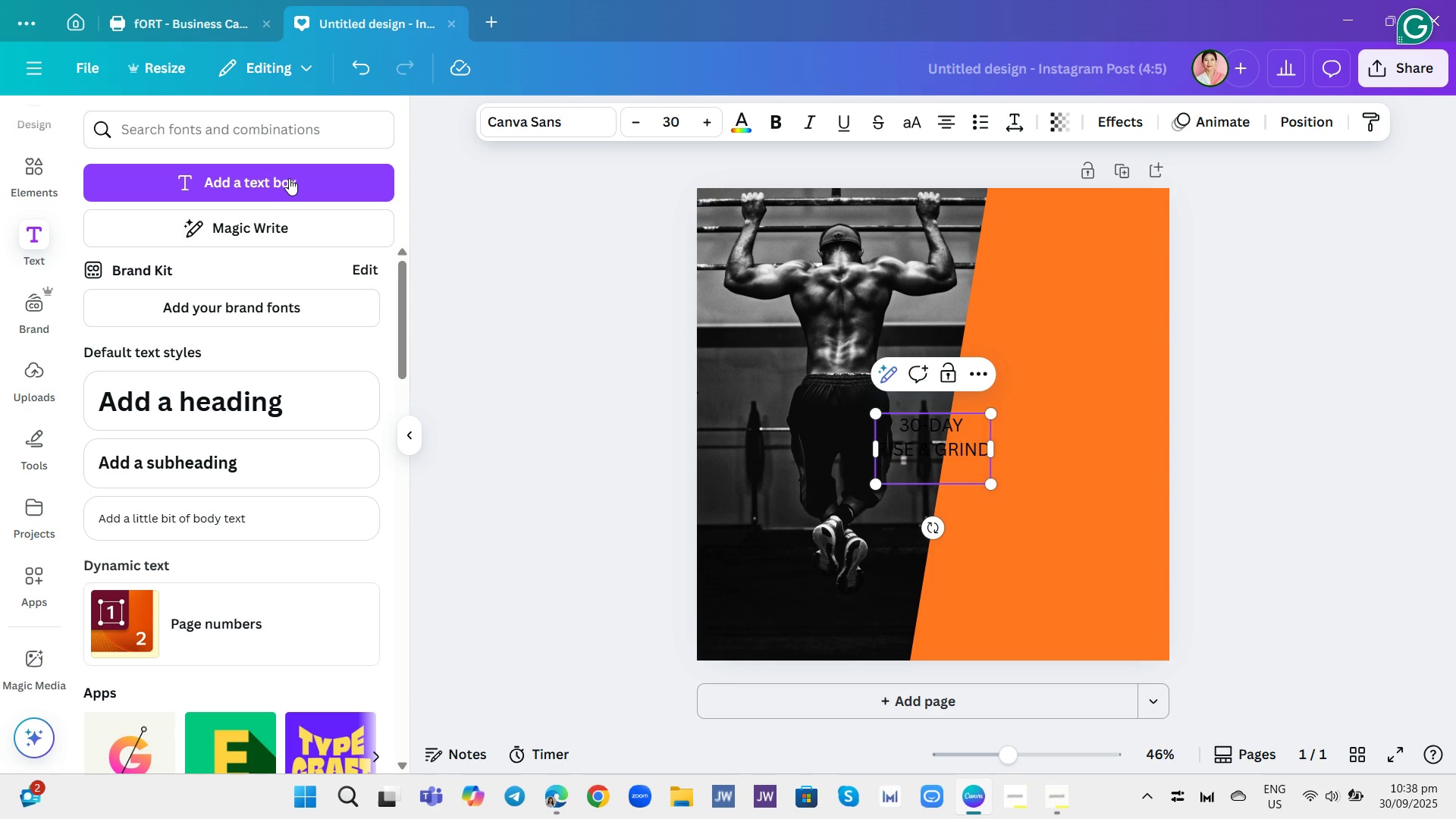 
key(Backspace)
 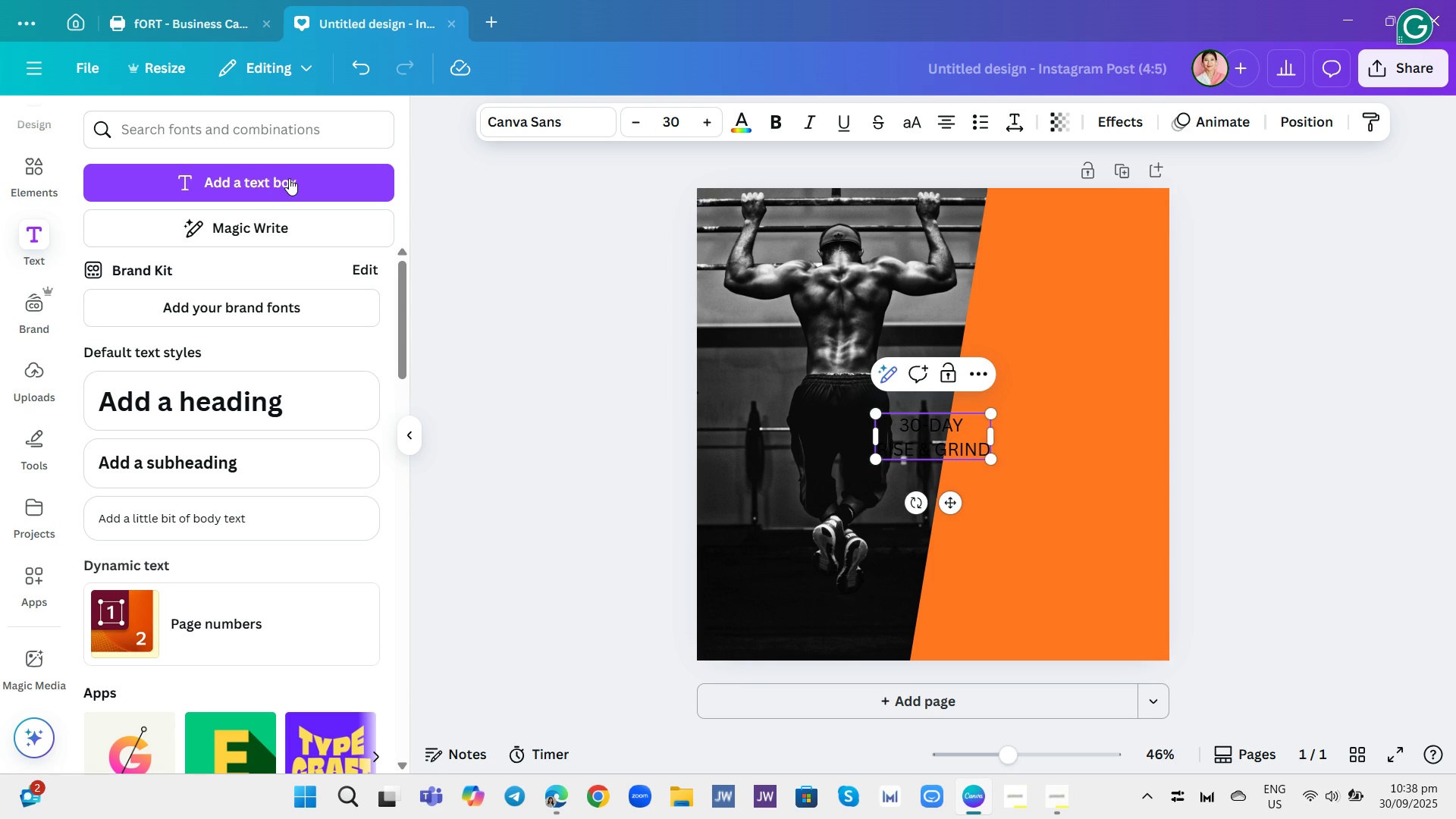 
key(Enter)
 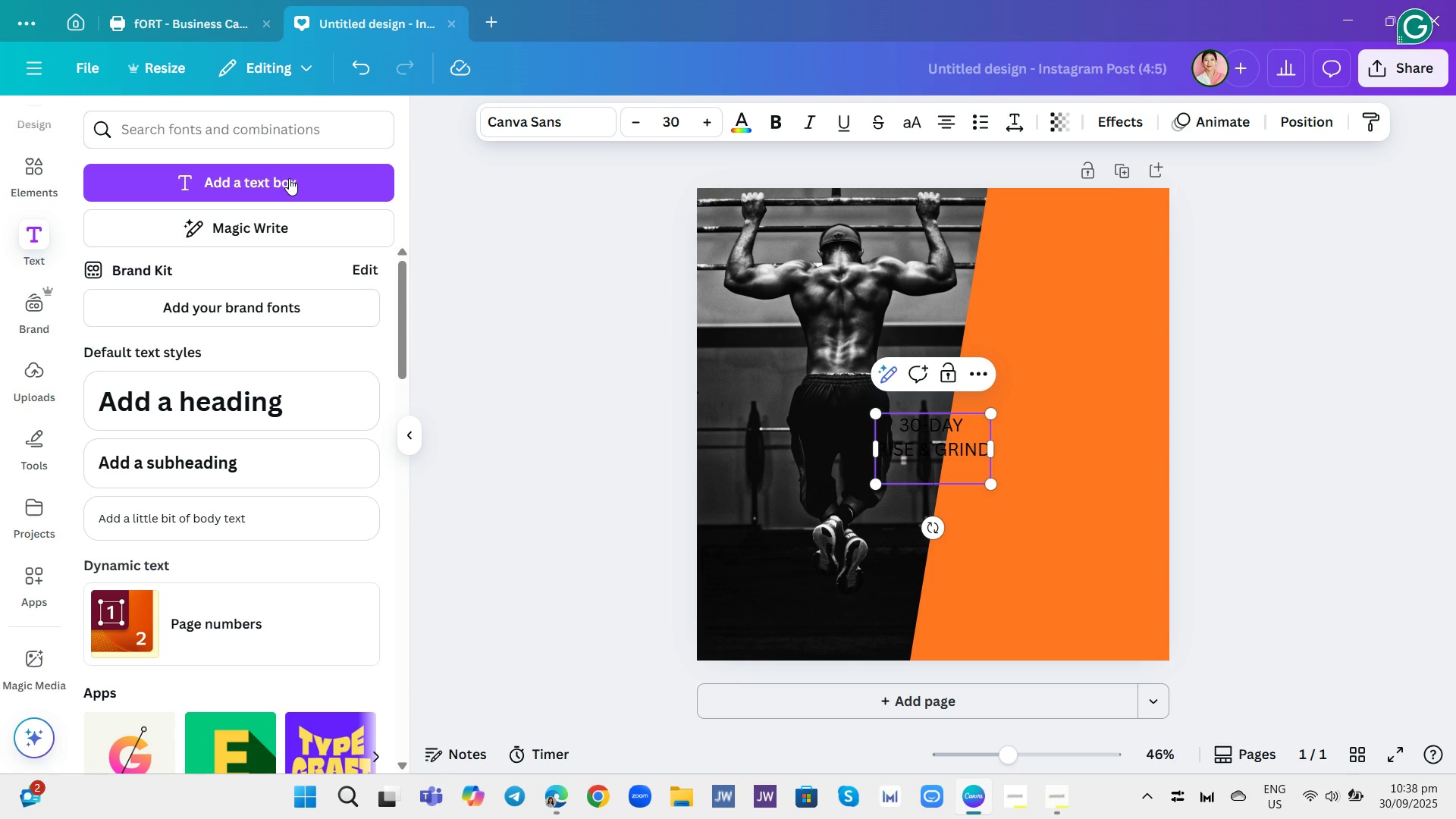 
type(Challenge)
 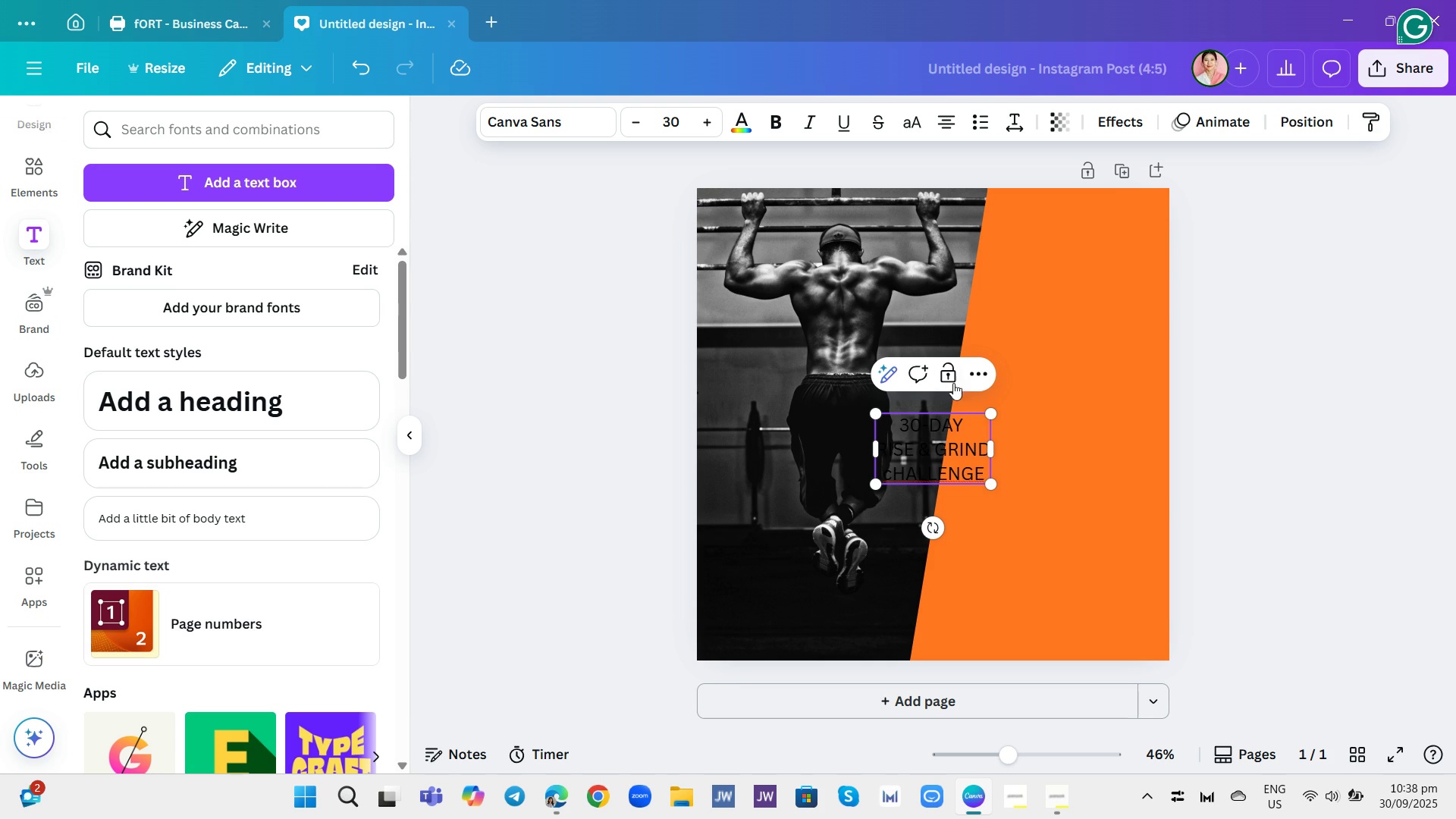 
double_click([960, 468])
 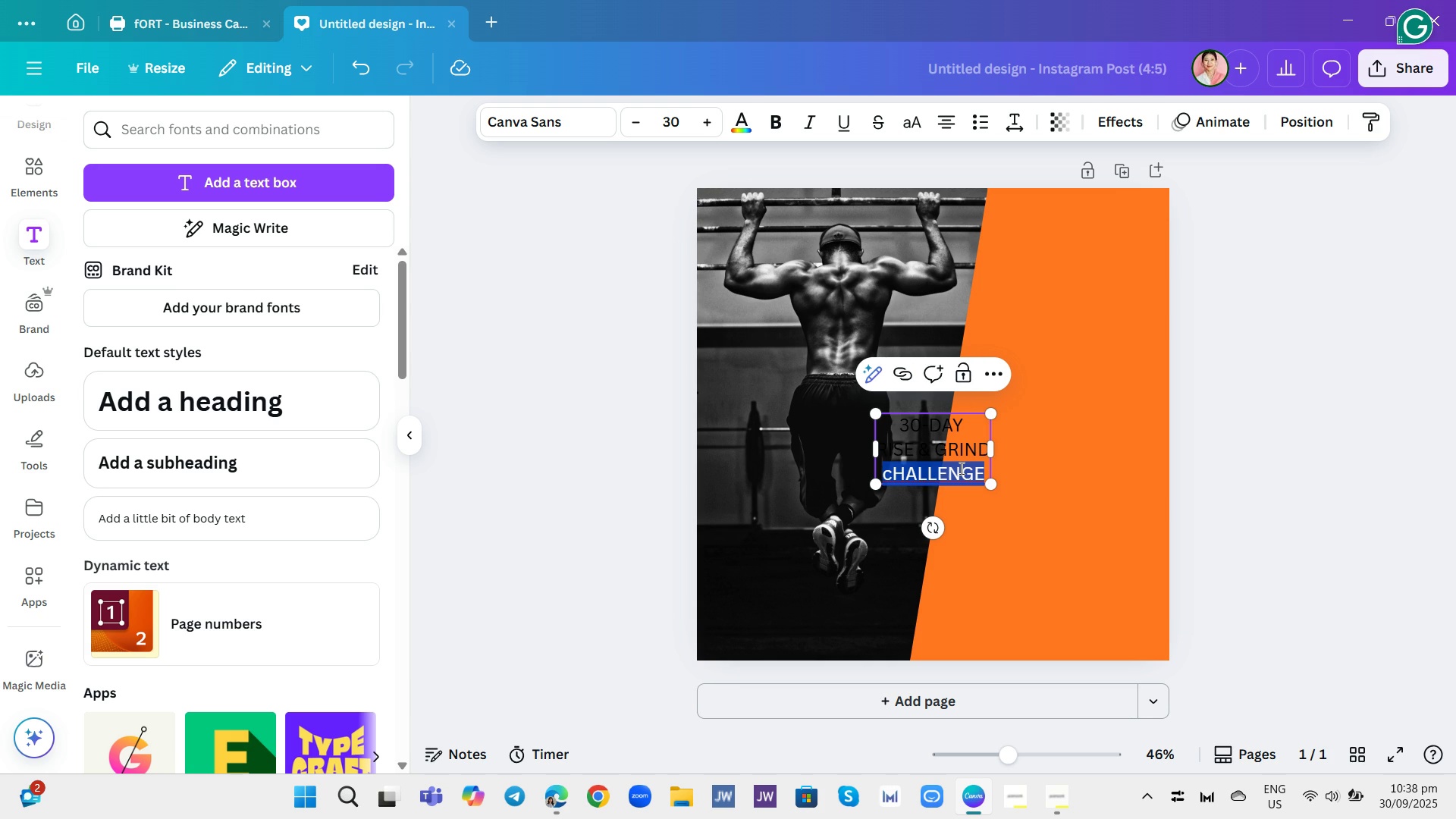 
triple_click([960, 468])
 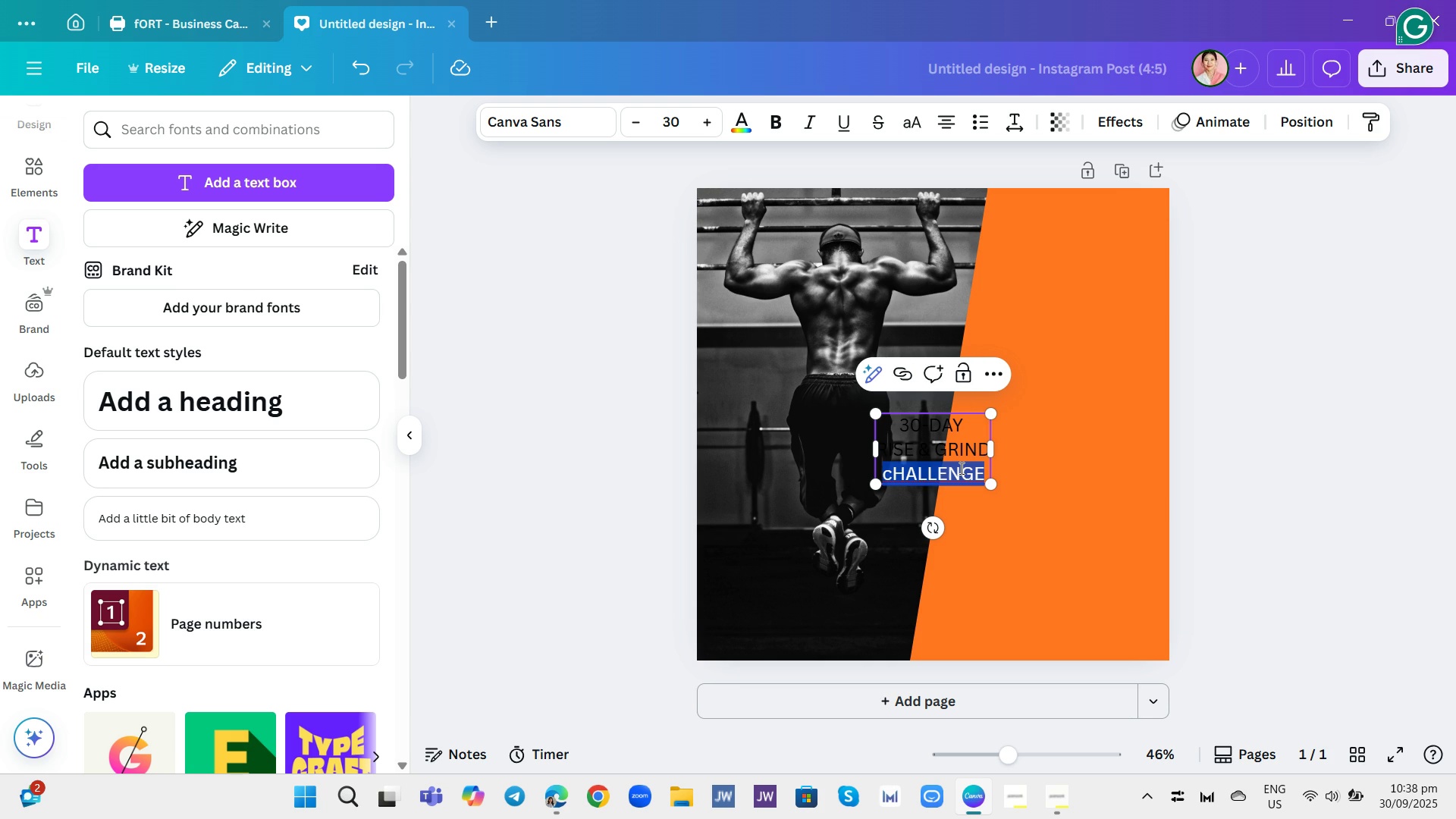 
triple_click([960, 468])
 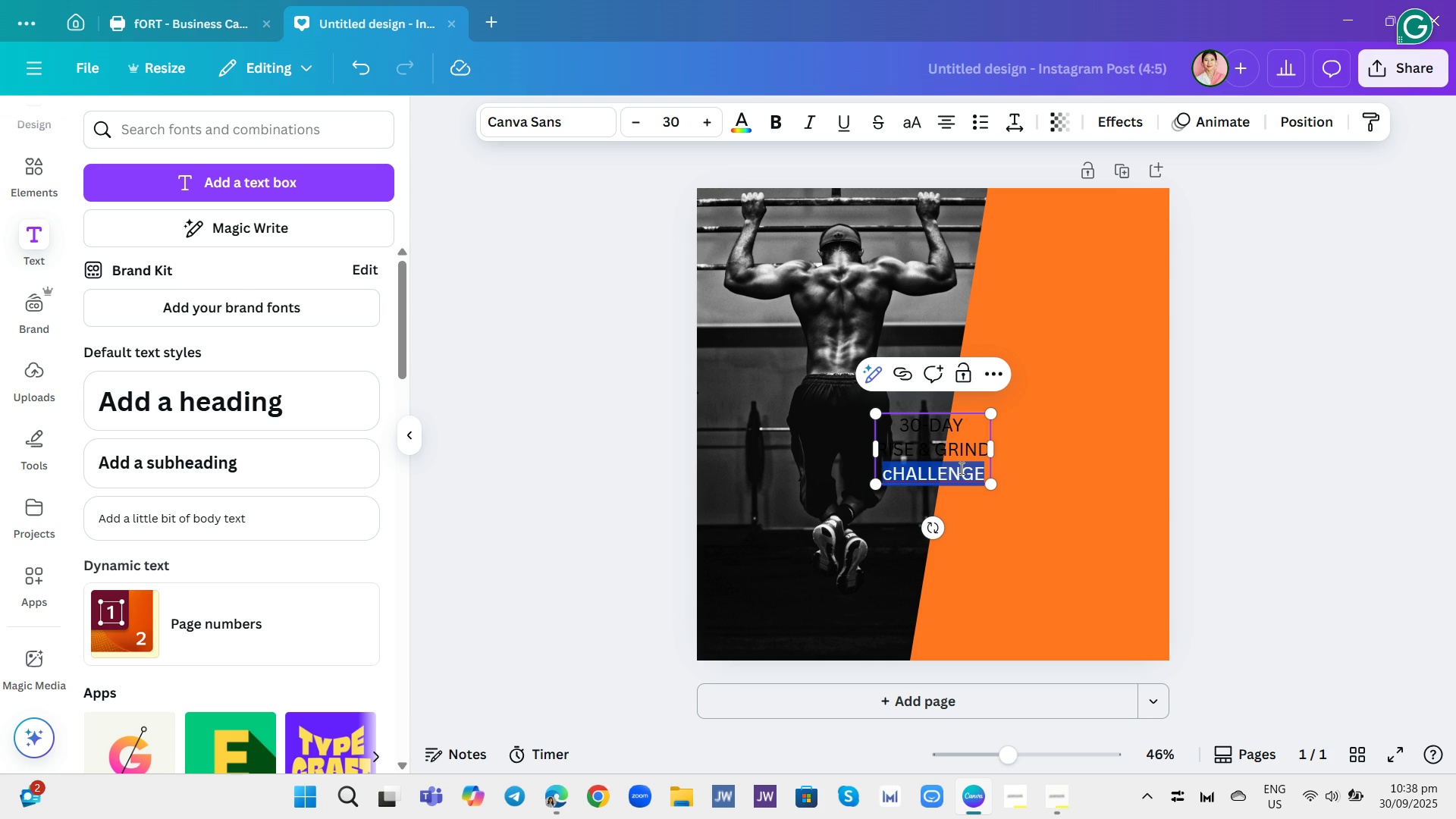 
triple_click([960, 468])
 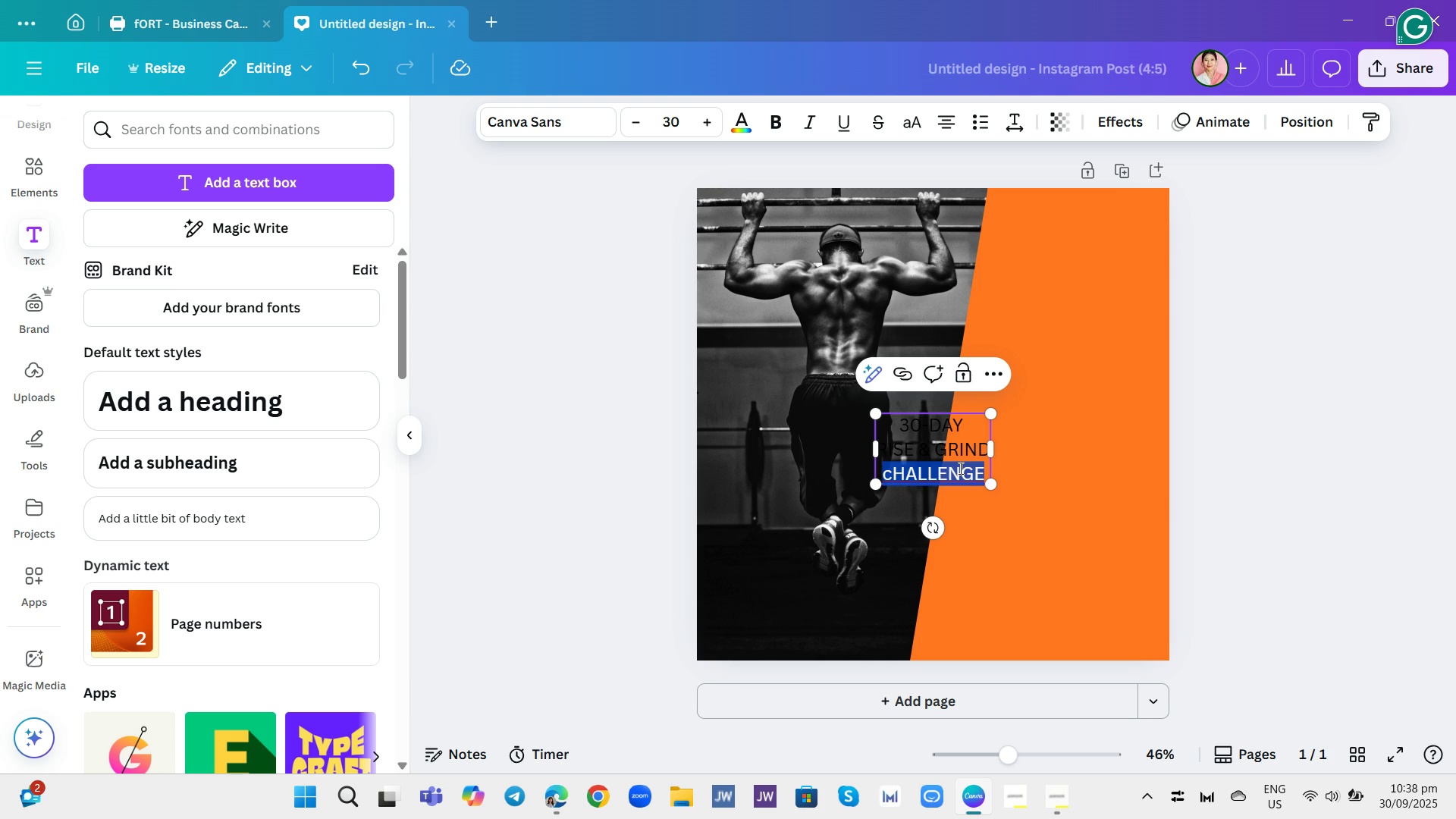 
triple_click([959, 468])
 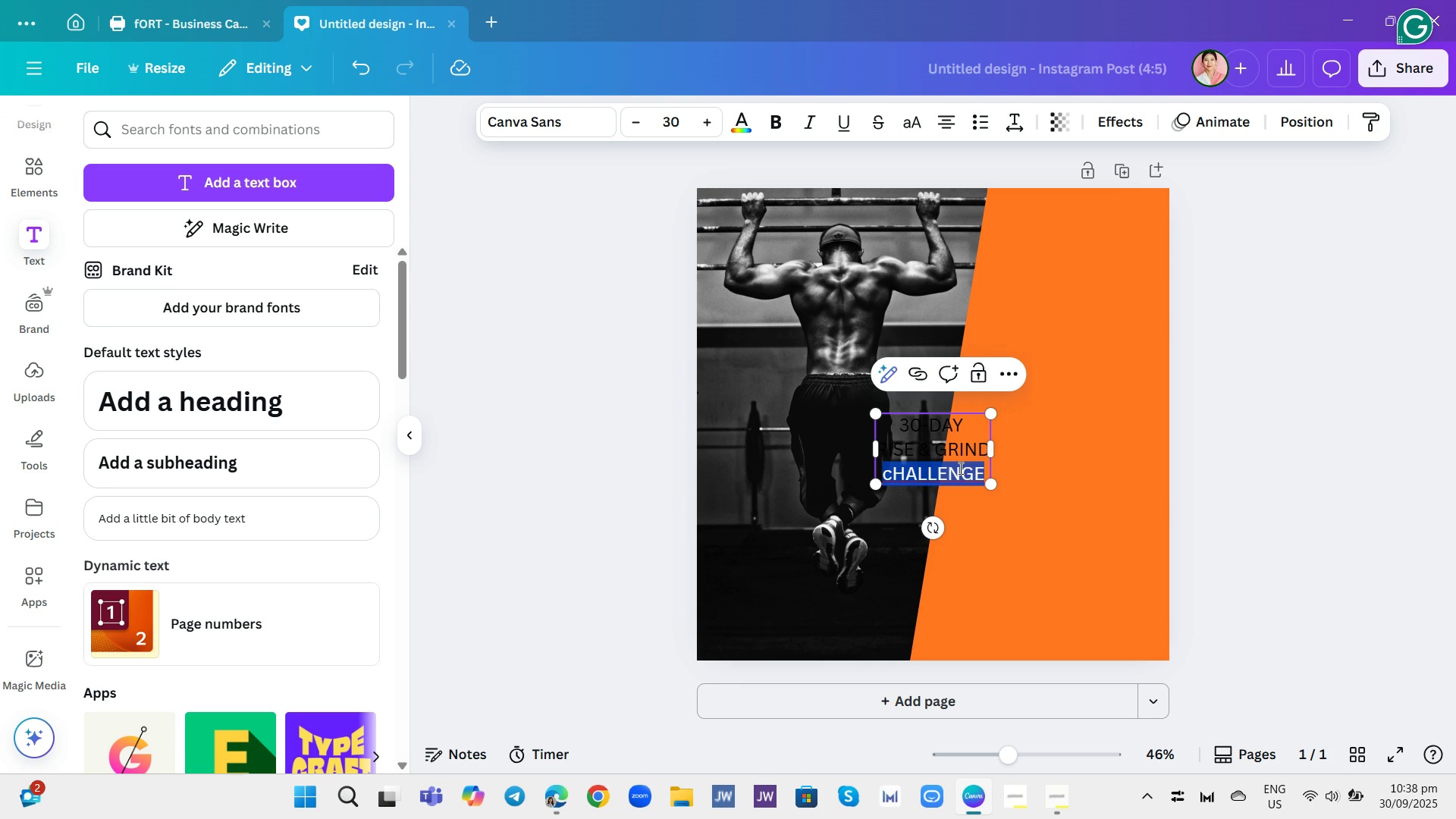 
triple_click([959, 468])
 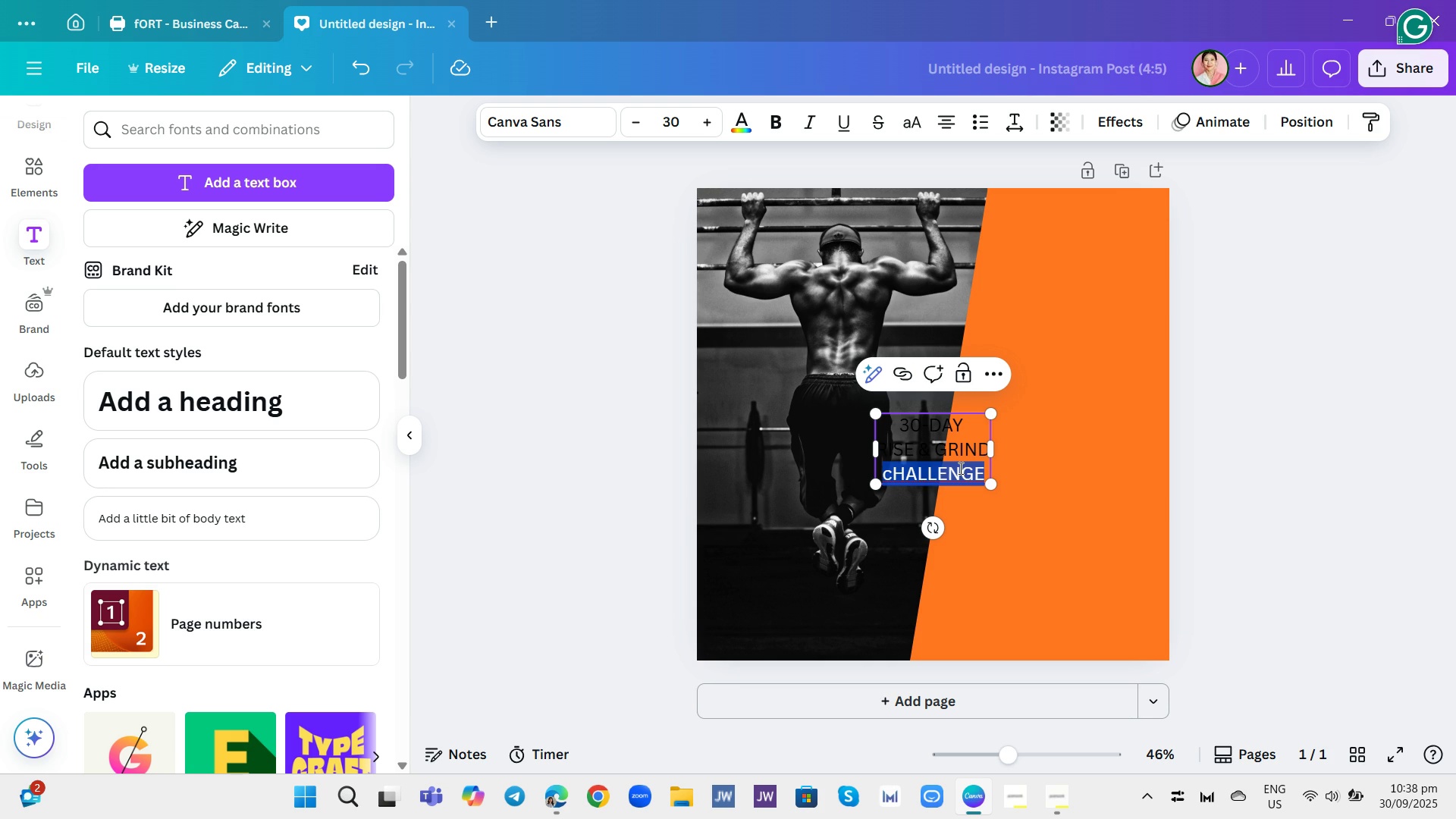 
triple_click([959, 468])
 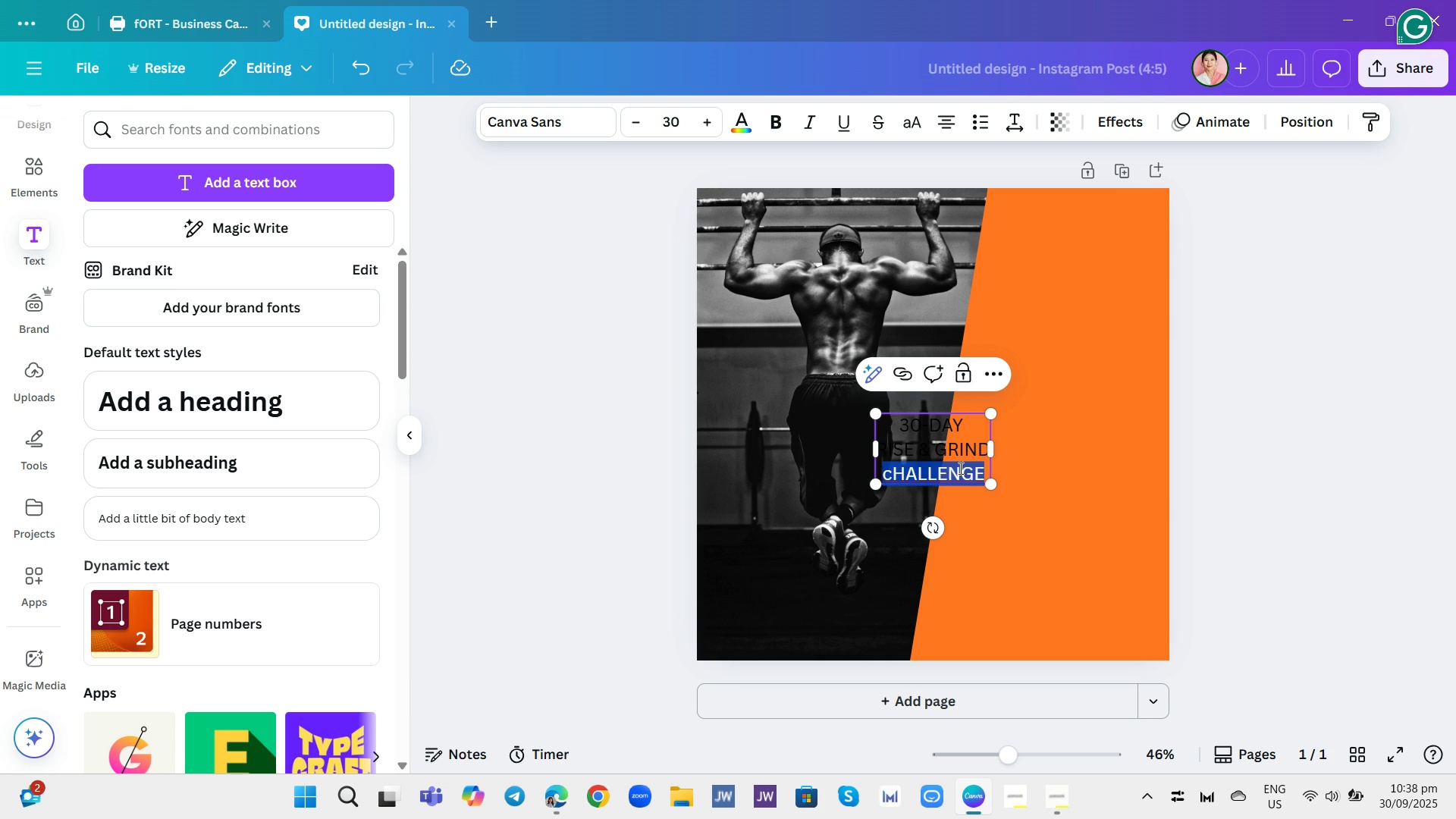 
triple_click([959, 468])
 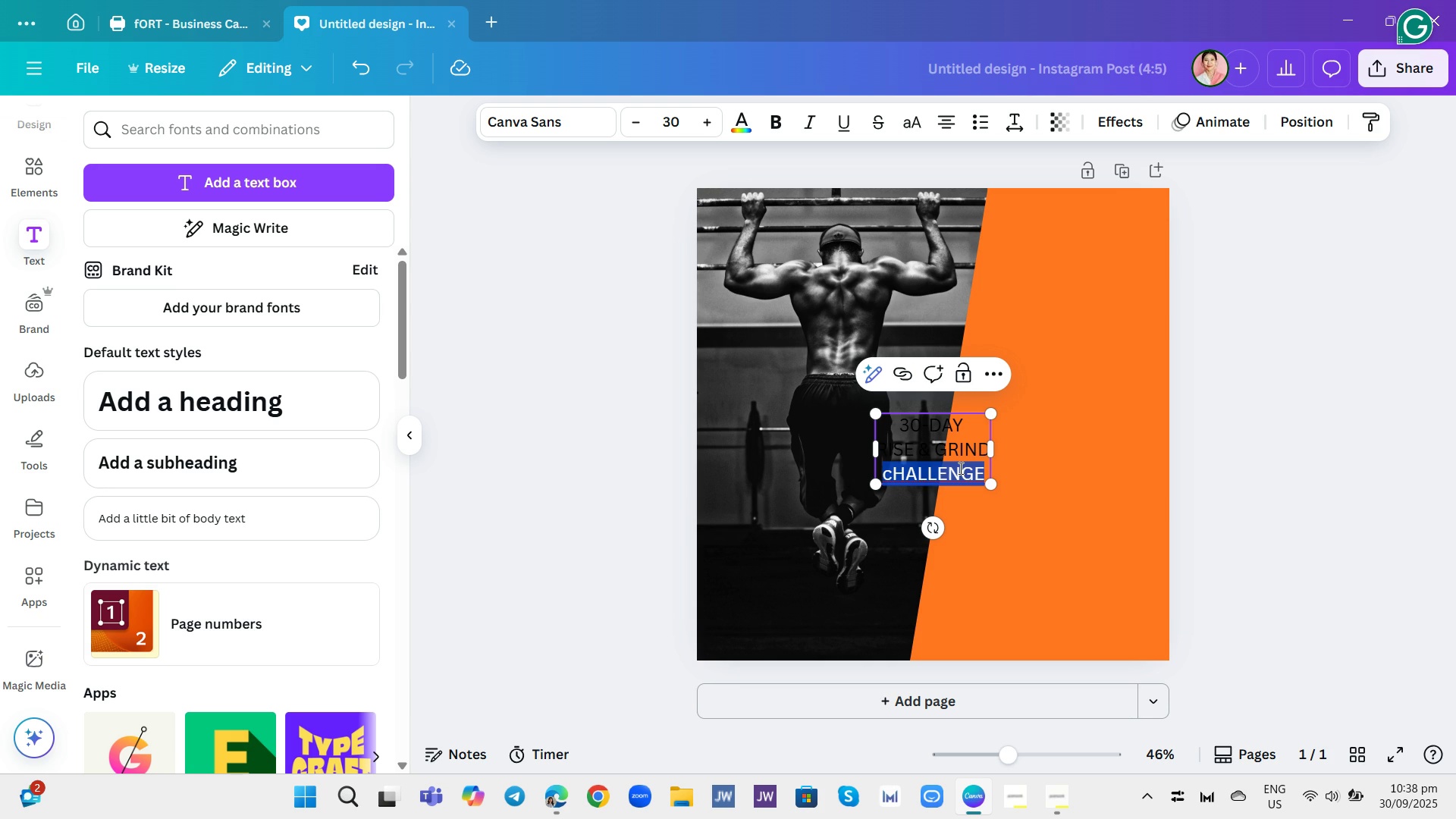 
triple_click([959, 468])
 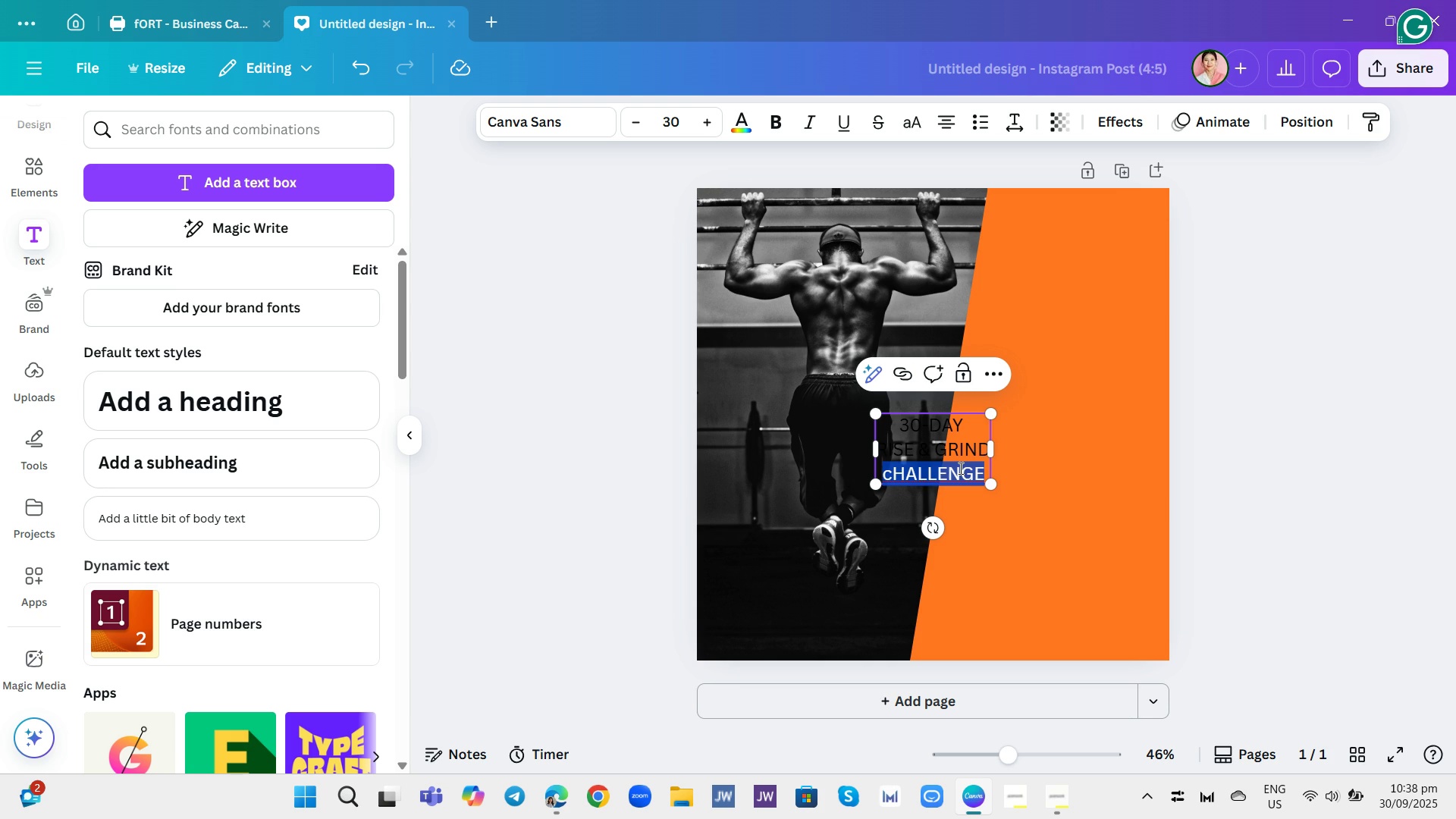 
left_click_drag(start_coordinate=[959, 468], to_coordinate=[896, 429])
 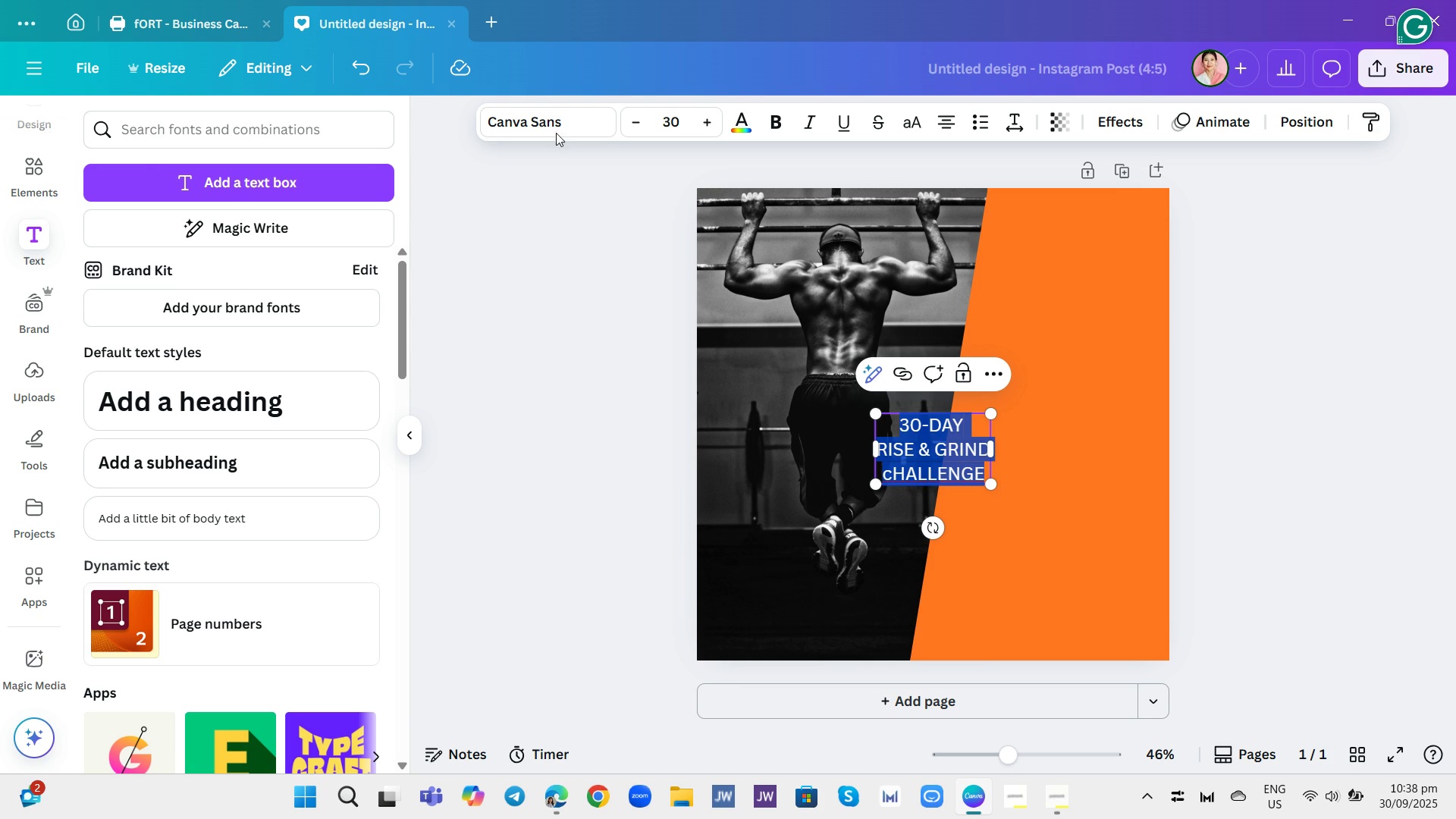 
left_click([532, 115])
 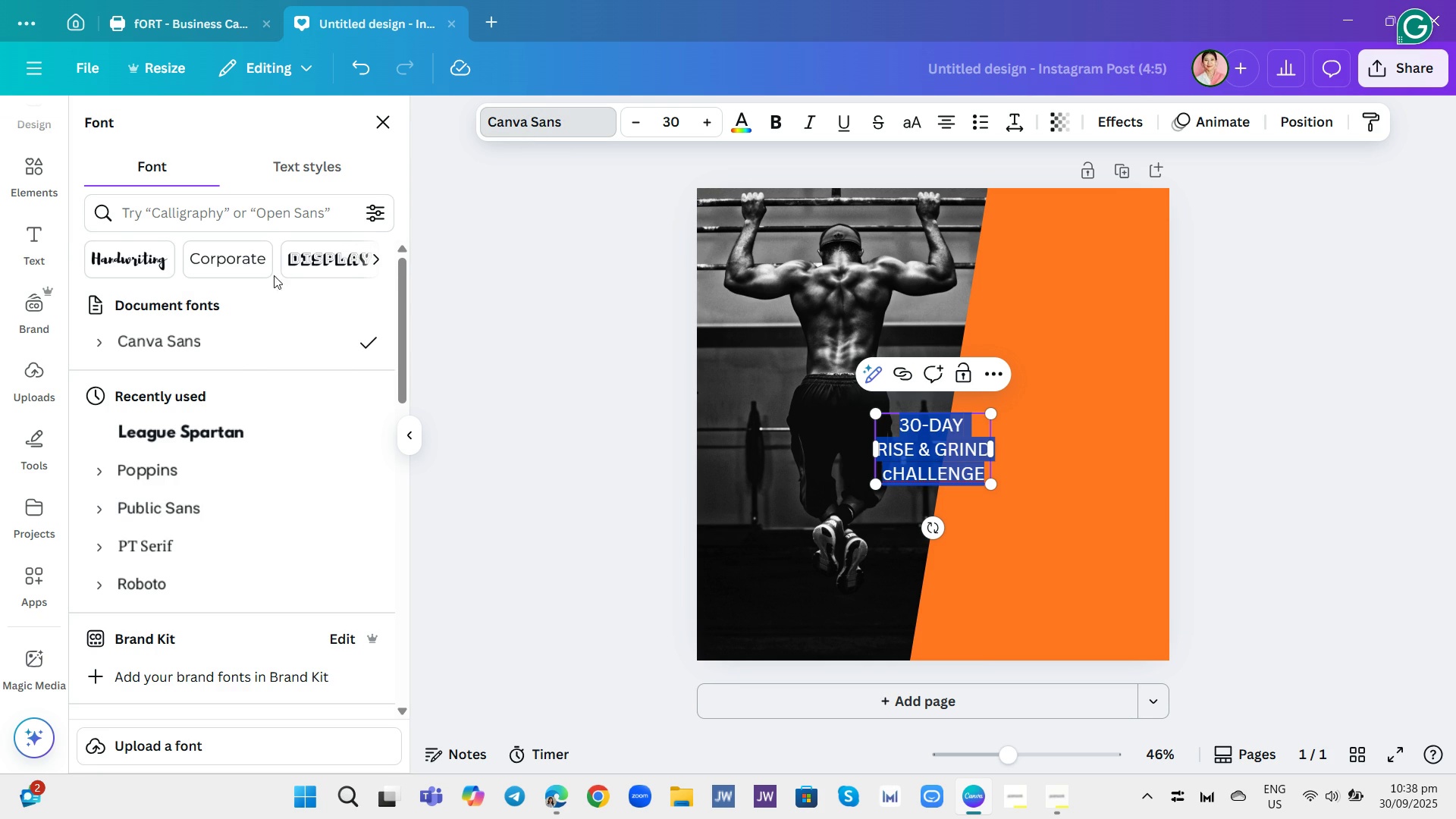 
scroll: coordinate [238, 439], scroll_direction: down, amount: 16.0
 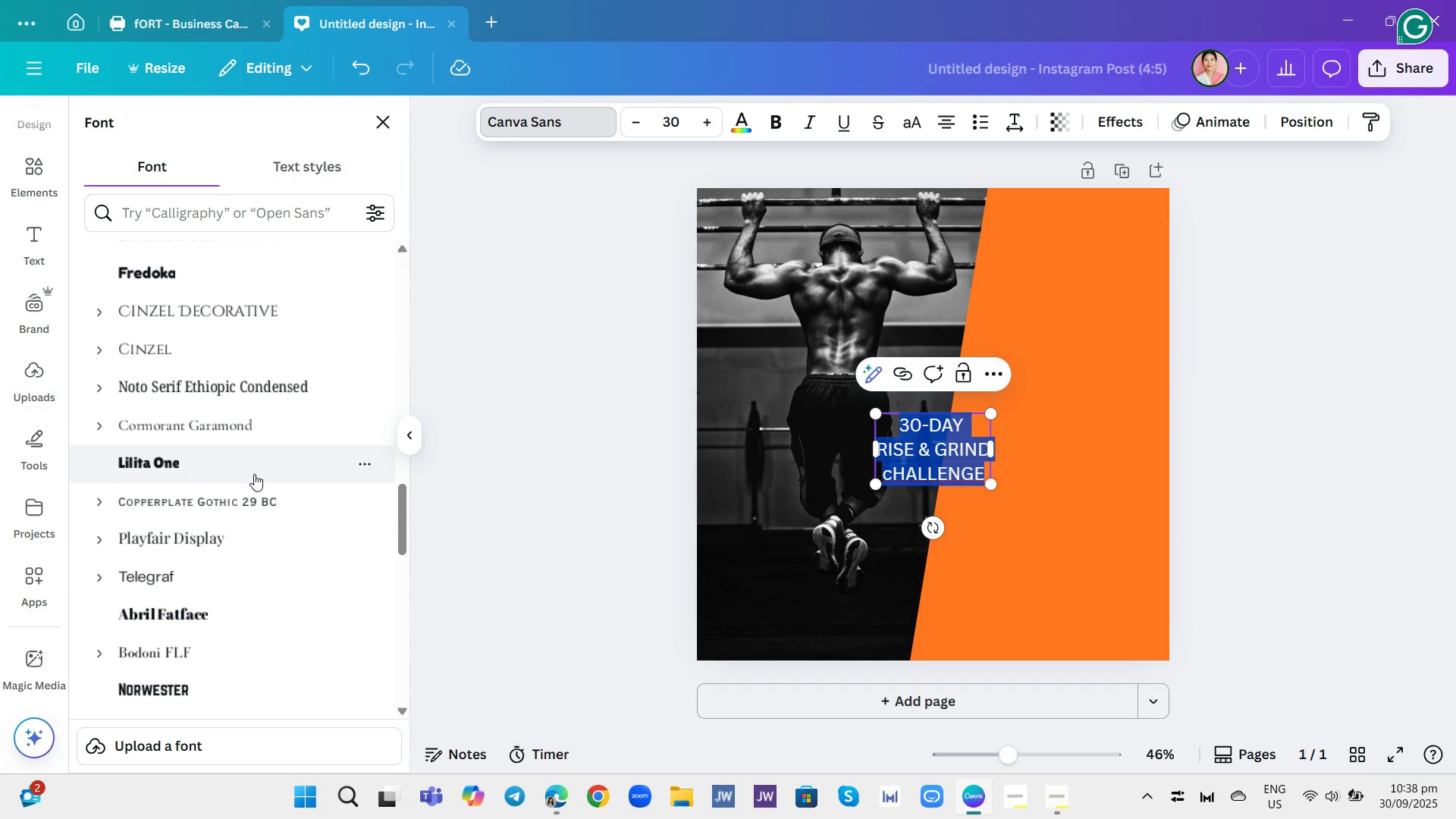 
scroll: coordinate [261, 497], scroll_direction: down, amount: 6.0
 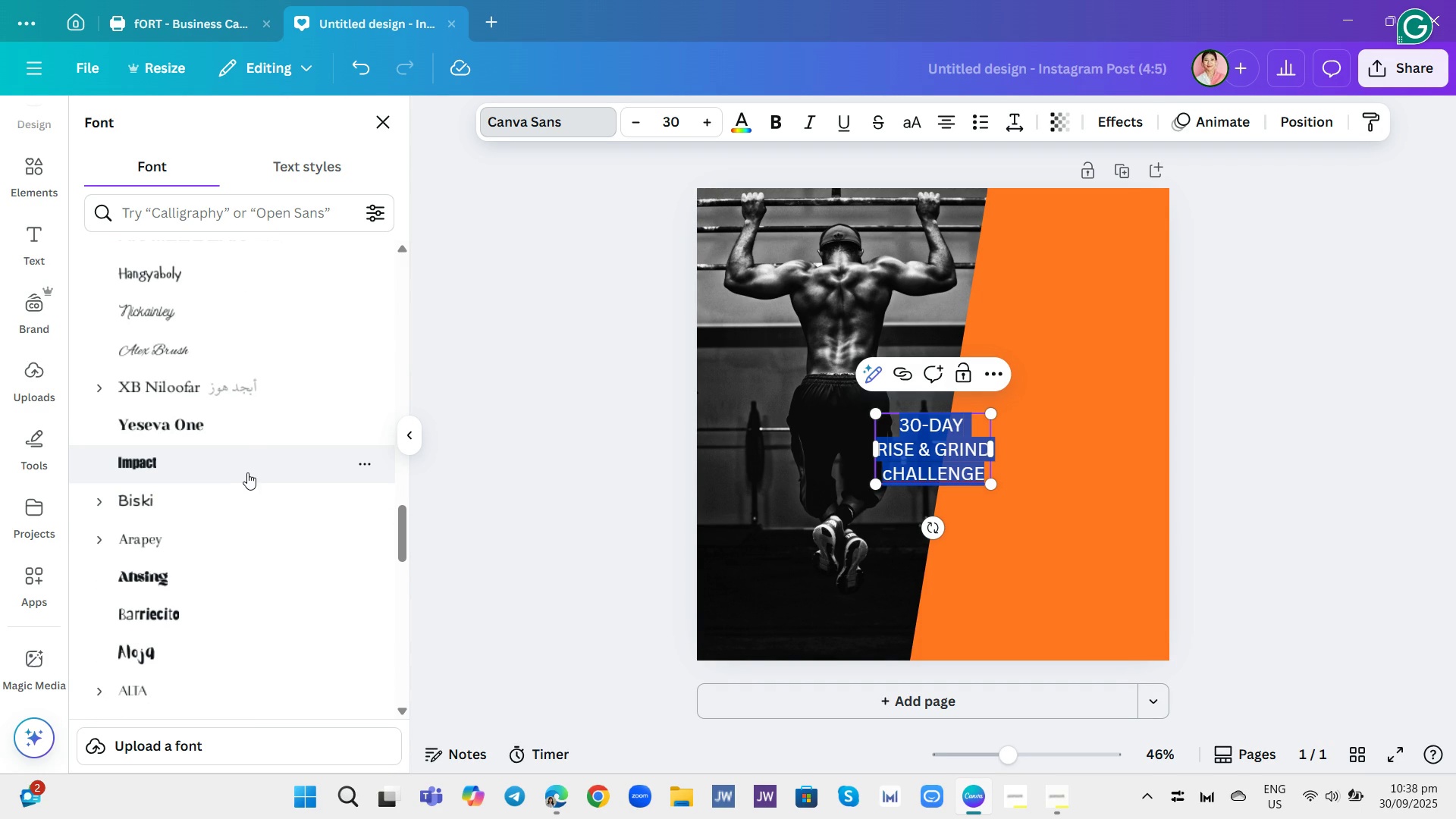 
left_click([240, 461])
 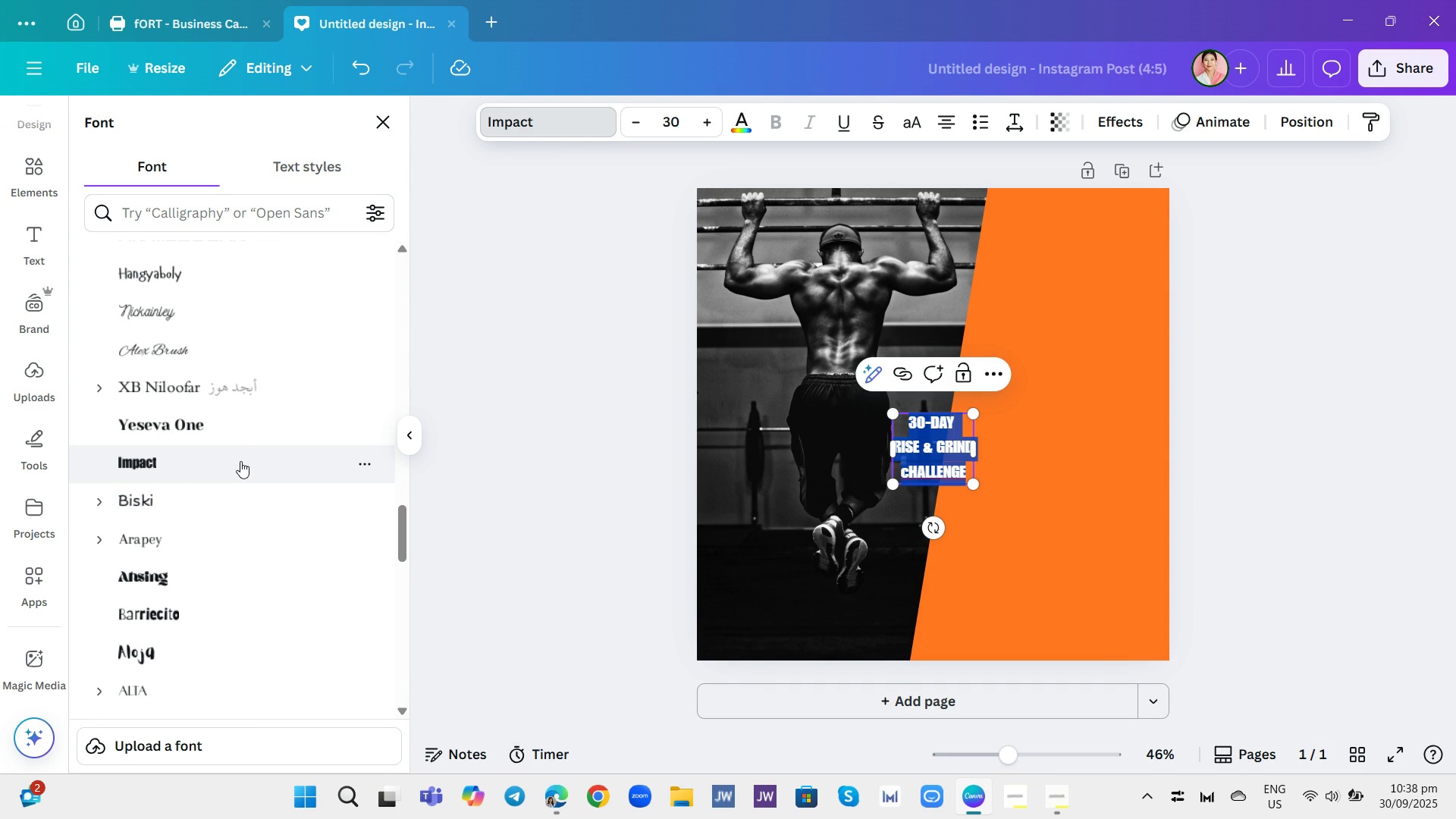 
scroll: coordinate [223, 495], scroll_direction: down, amount: 4.0
 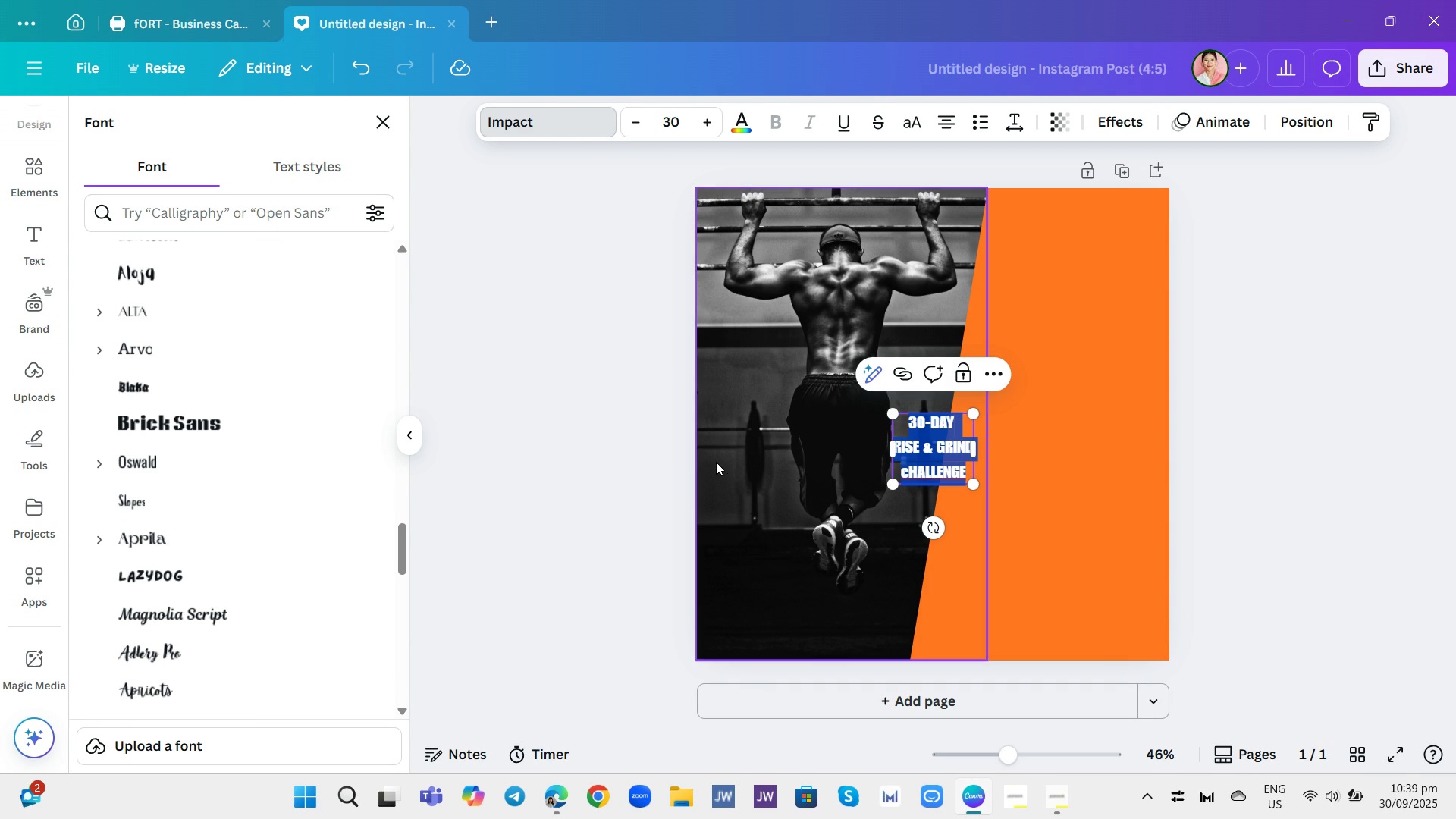 
wait(6.53)
 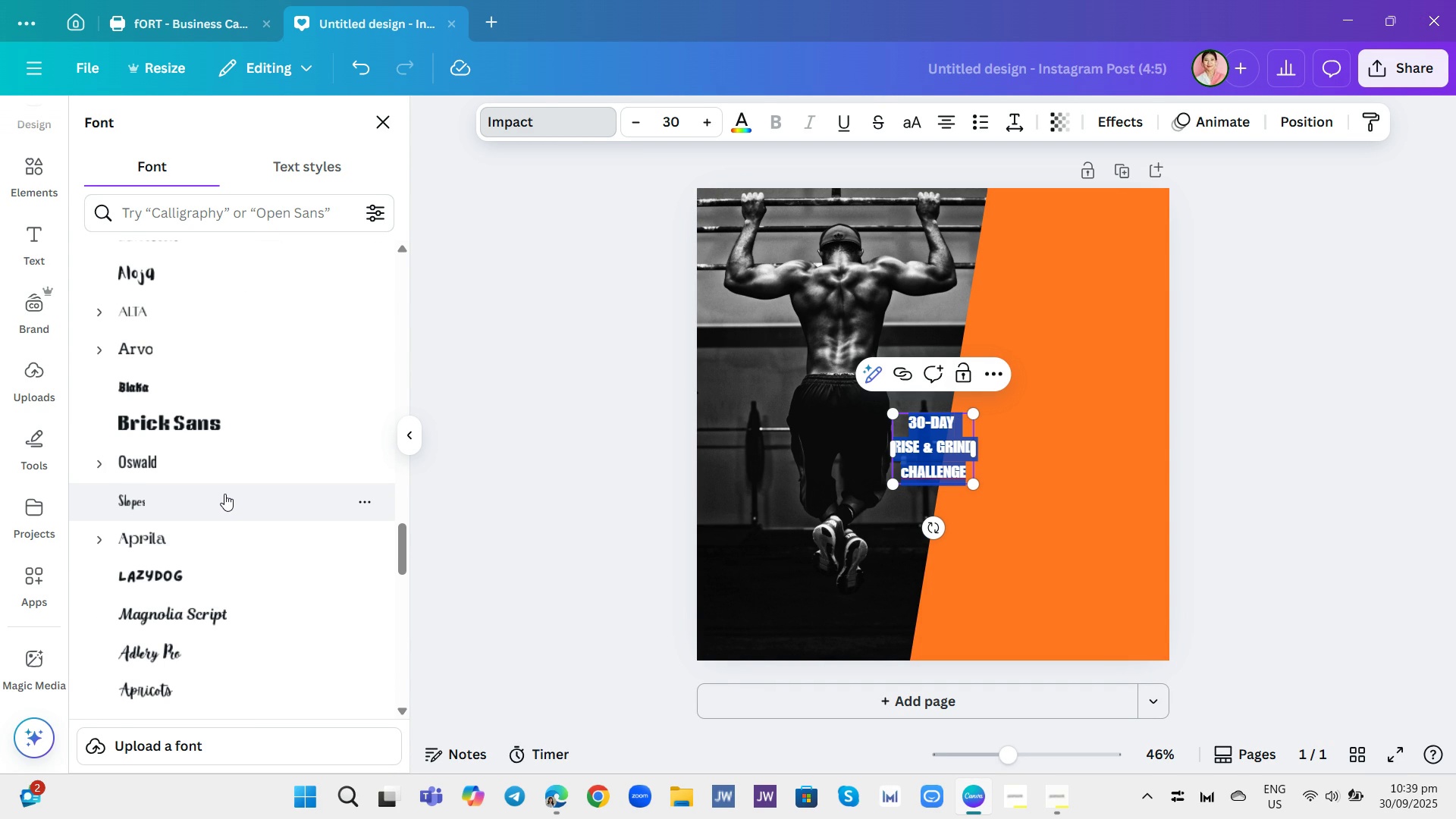 
scroll: coordinate [220, 527], scroll_direction: down, amount: 5.0
 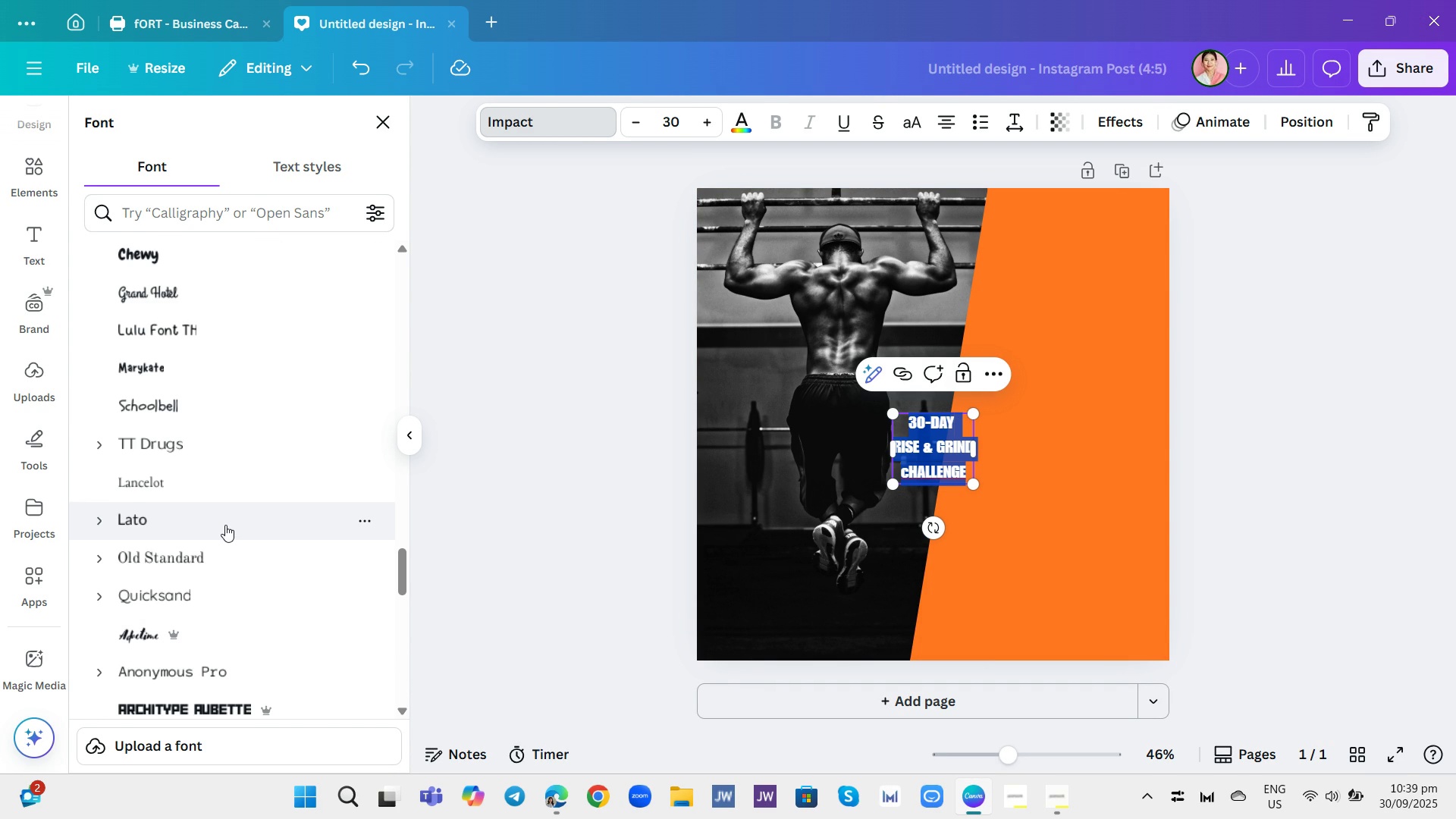 
left_click([228, 523])
 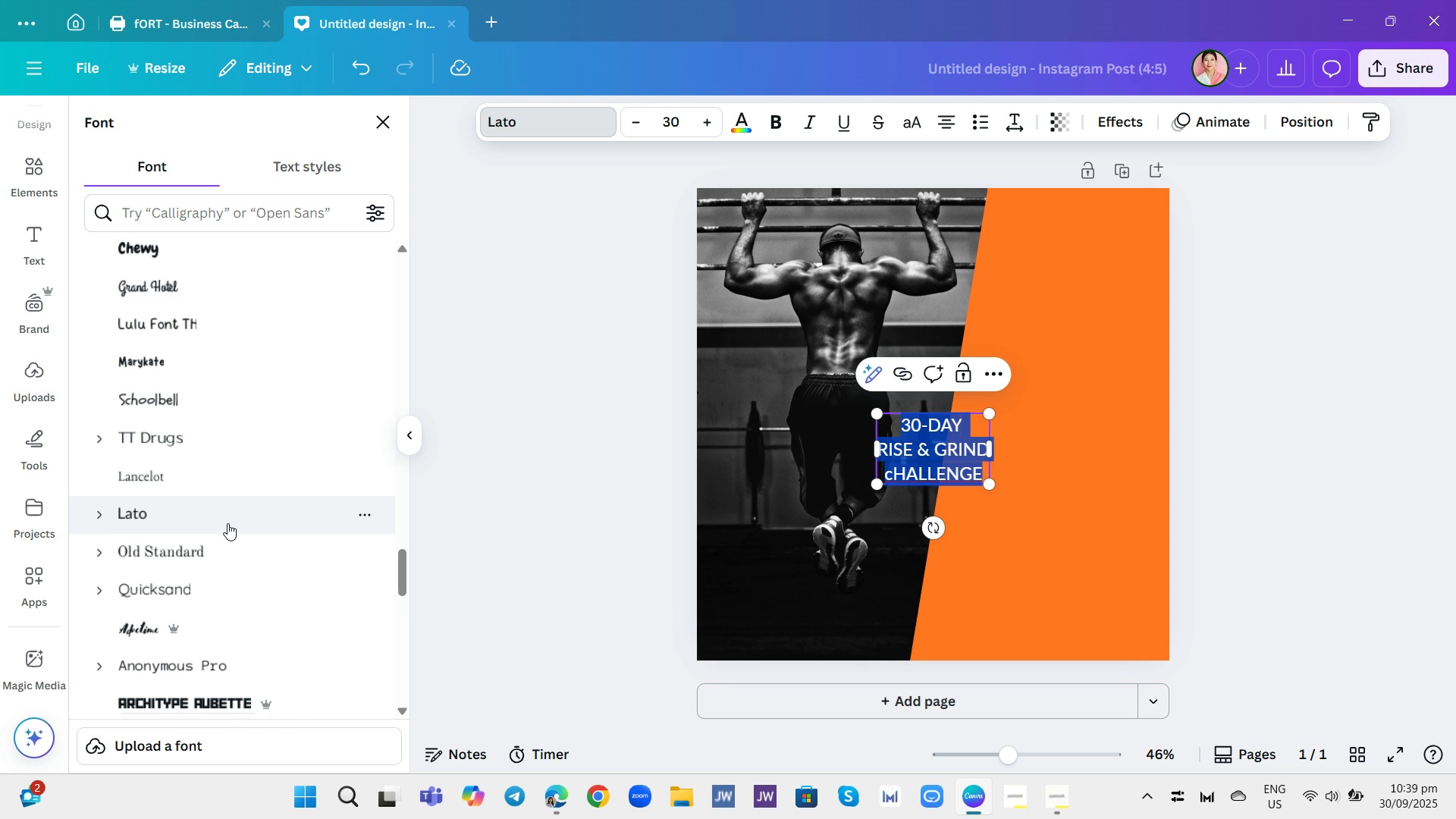 
scroll: coordinate [223, 510], scroll_direction: down, amount: 13.0
 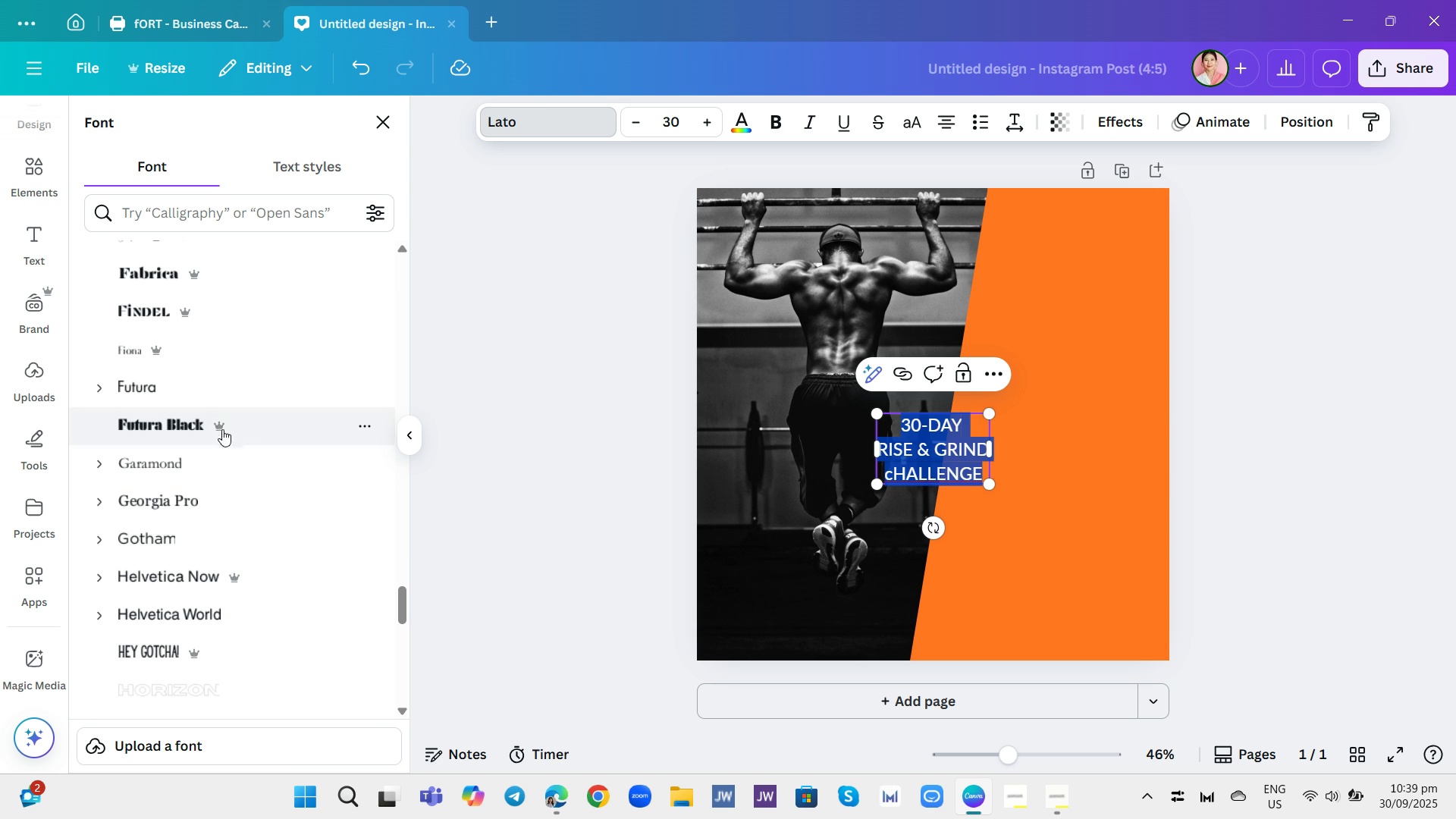 
mouse_move([197, 382])
 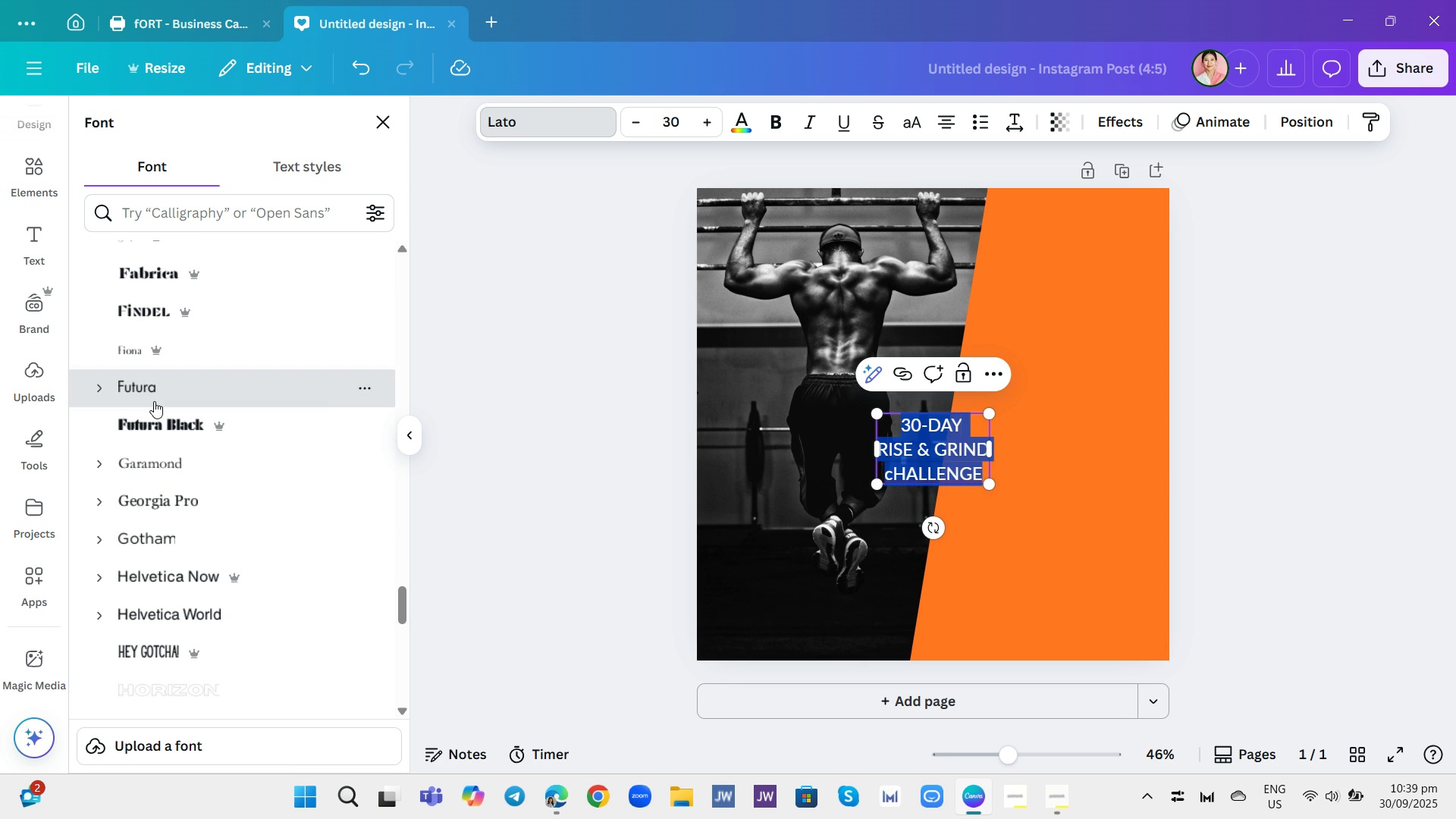 
left_click([154, 401])
 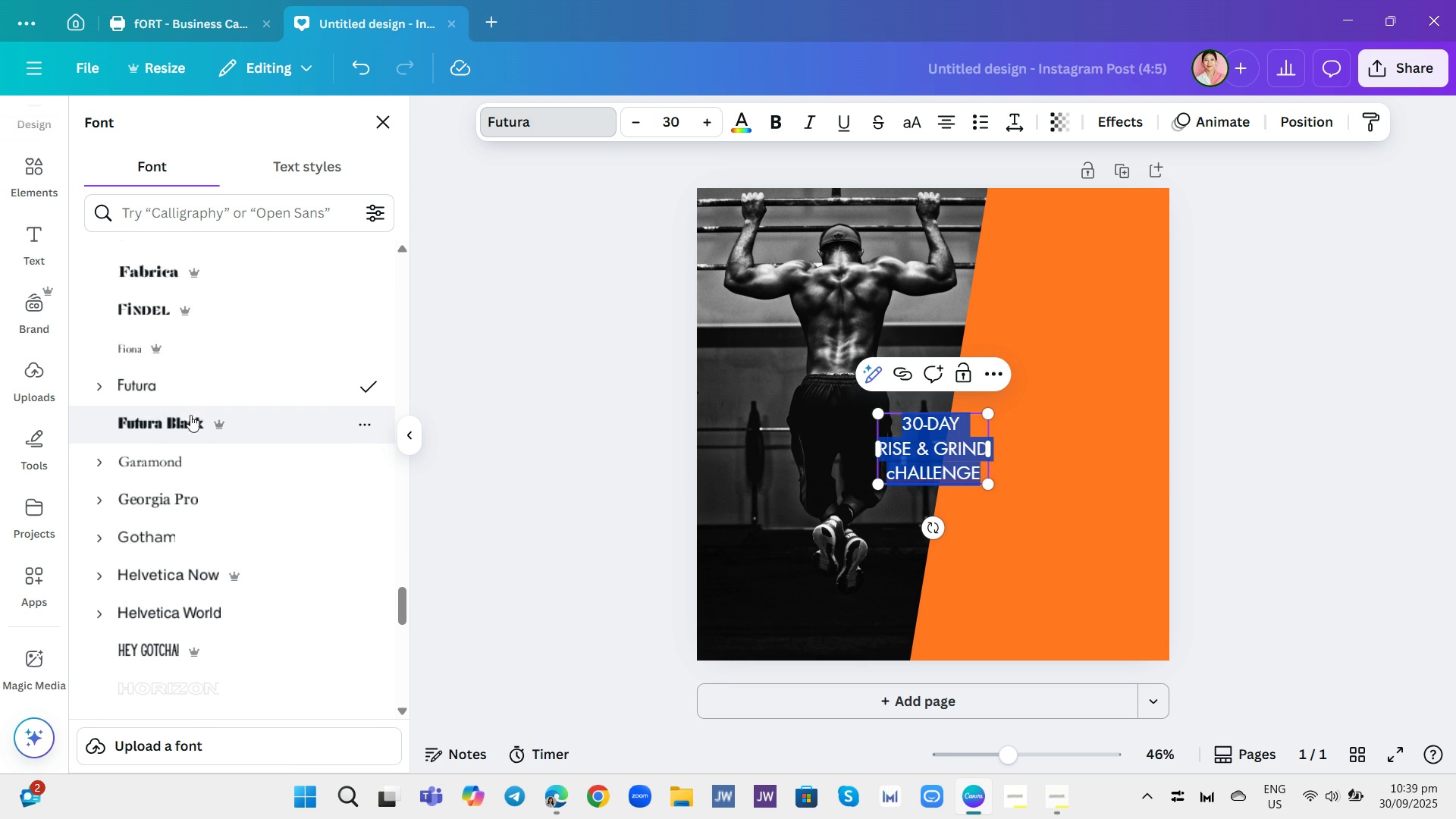 
scroll: coordinate [211, 479], scroll_direction: down, amount: 14.0
 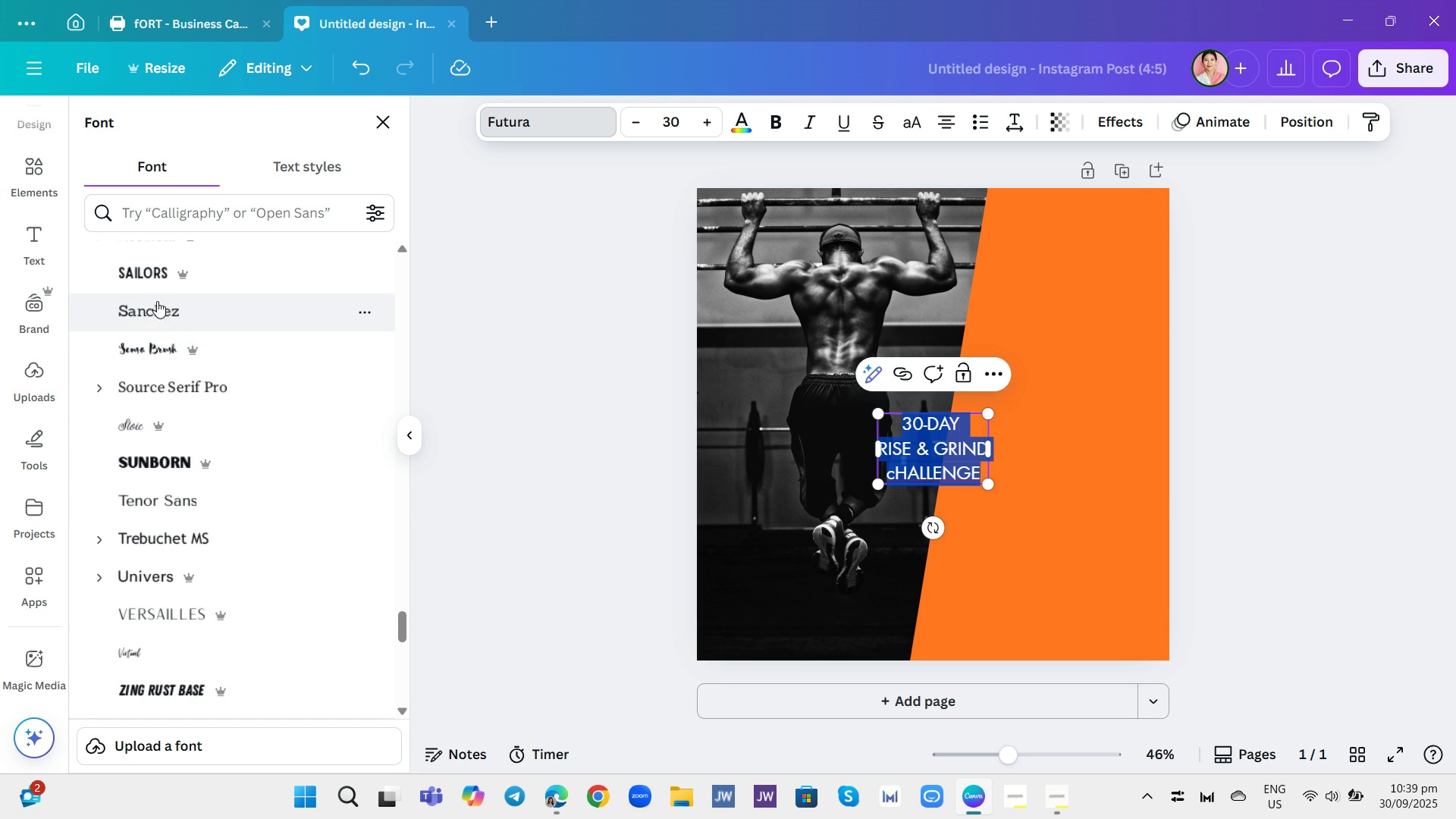 
wait(6.5)
 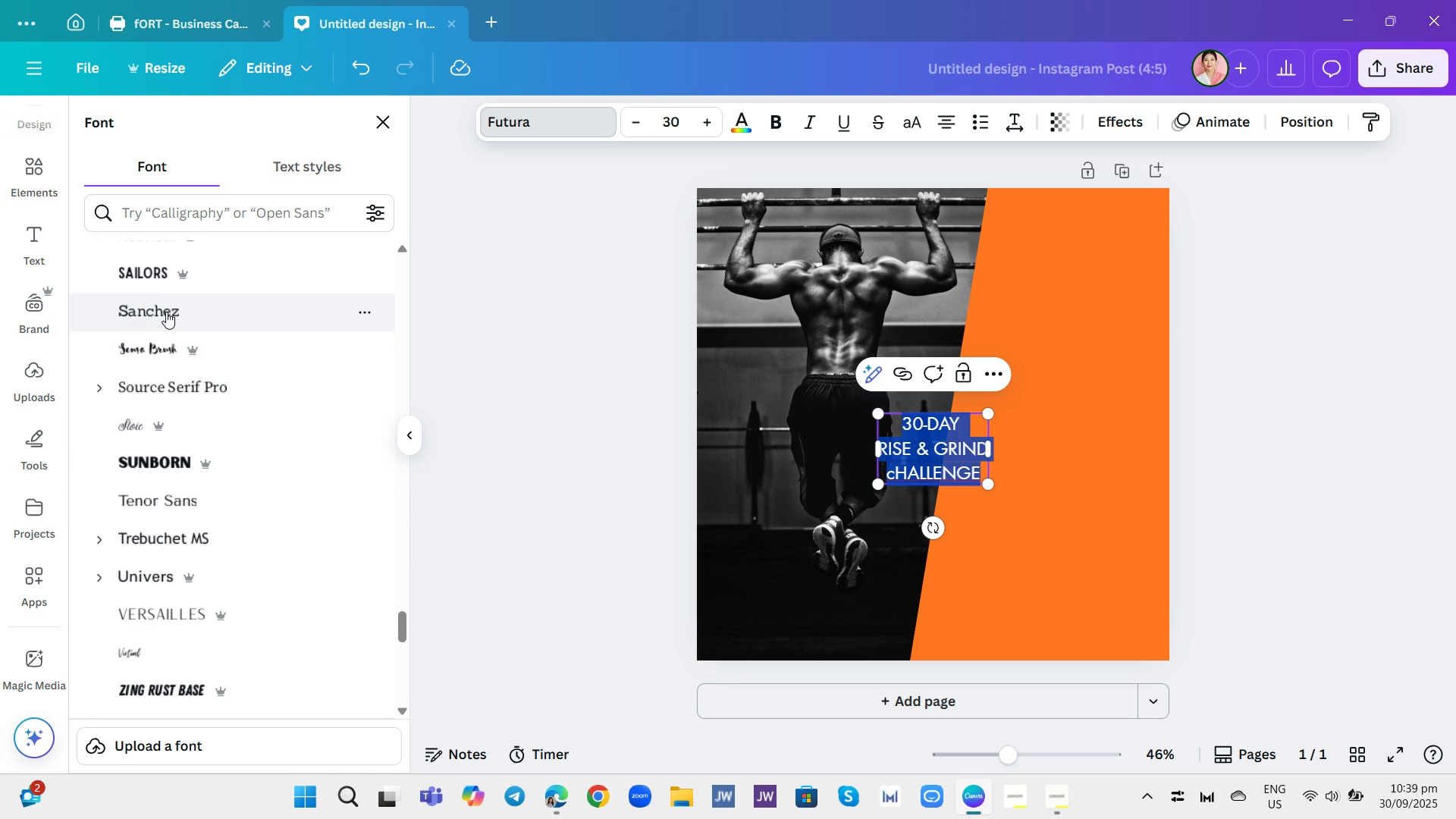 
scroll: coordinate [283, 561], scroll_direction: down, amount: 12.0
 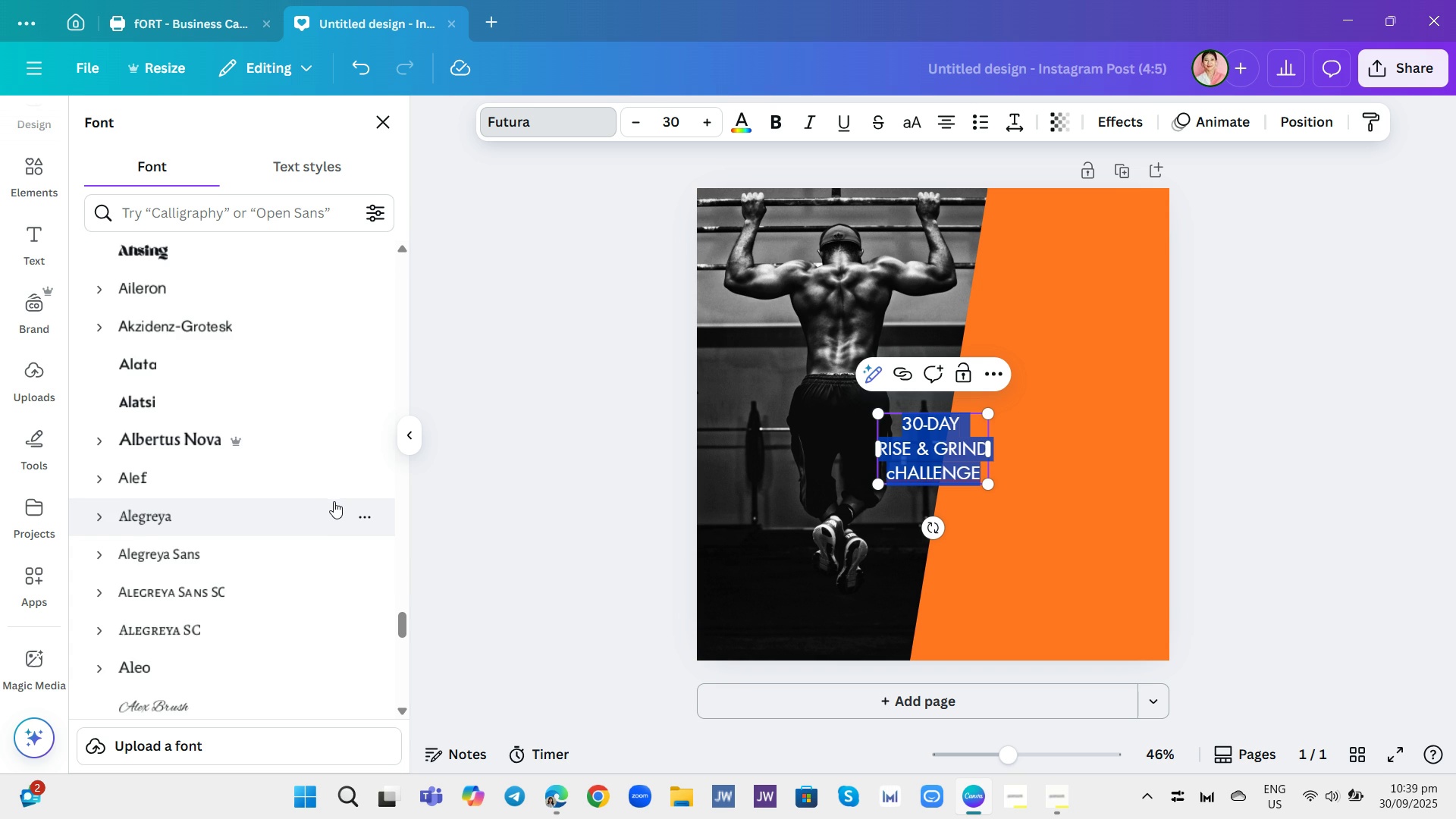 
scroll: coordinate [324, 492], scroll_direction: down, amount: 11.0
 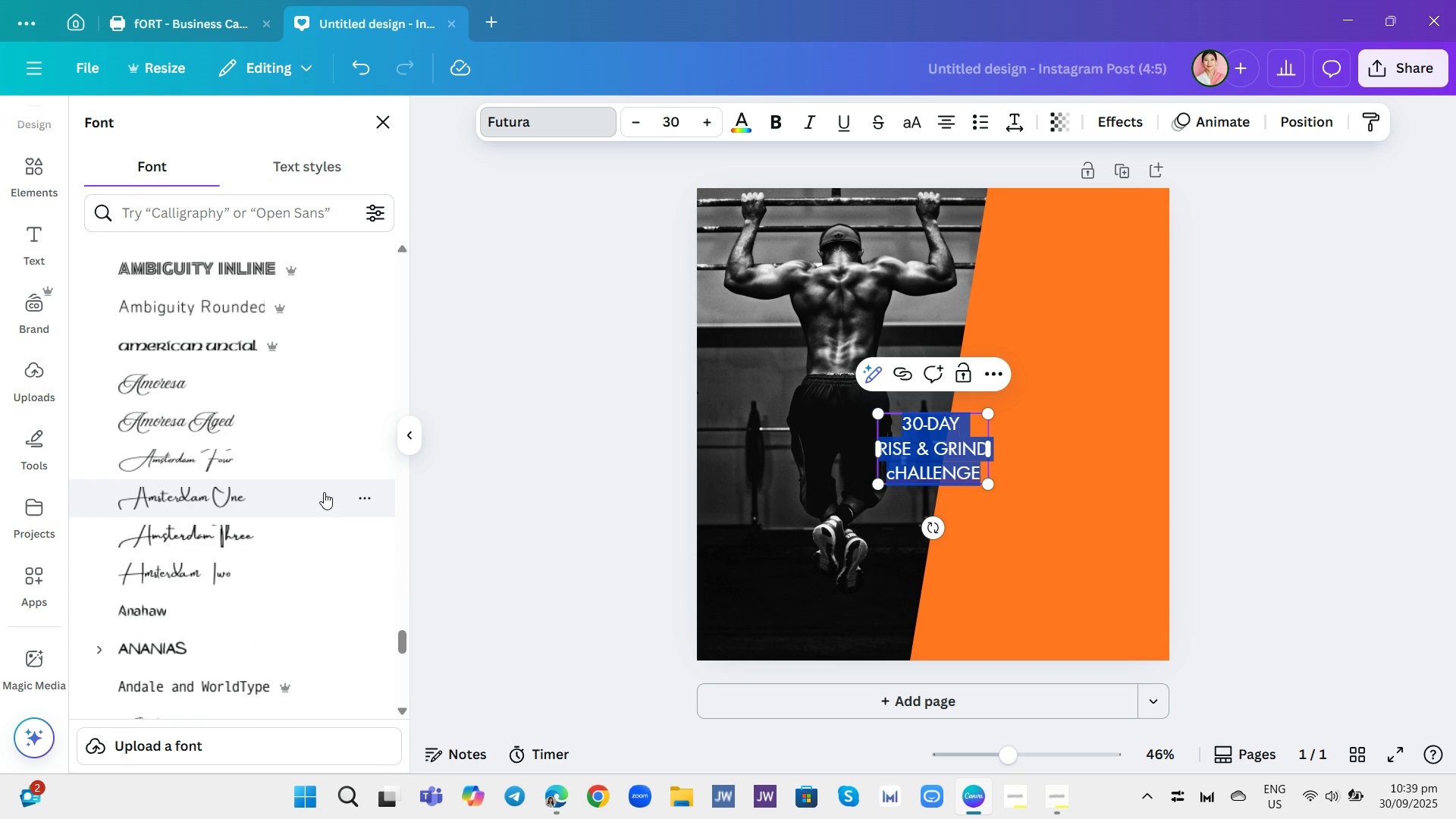 
scroll: coordinate [319, 466], scroll_direction: up, amount: 5.0
 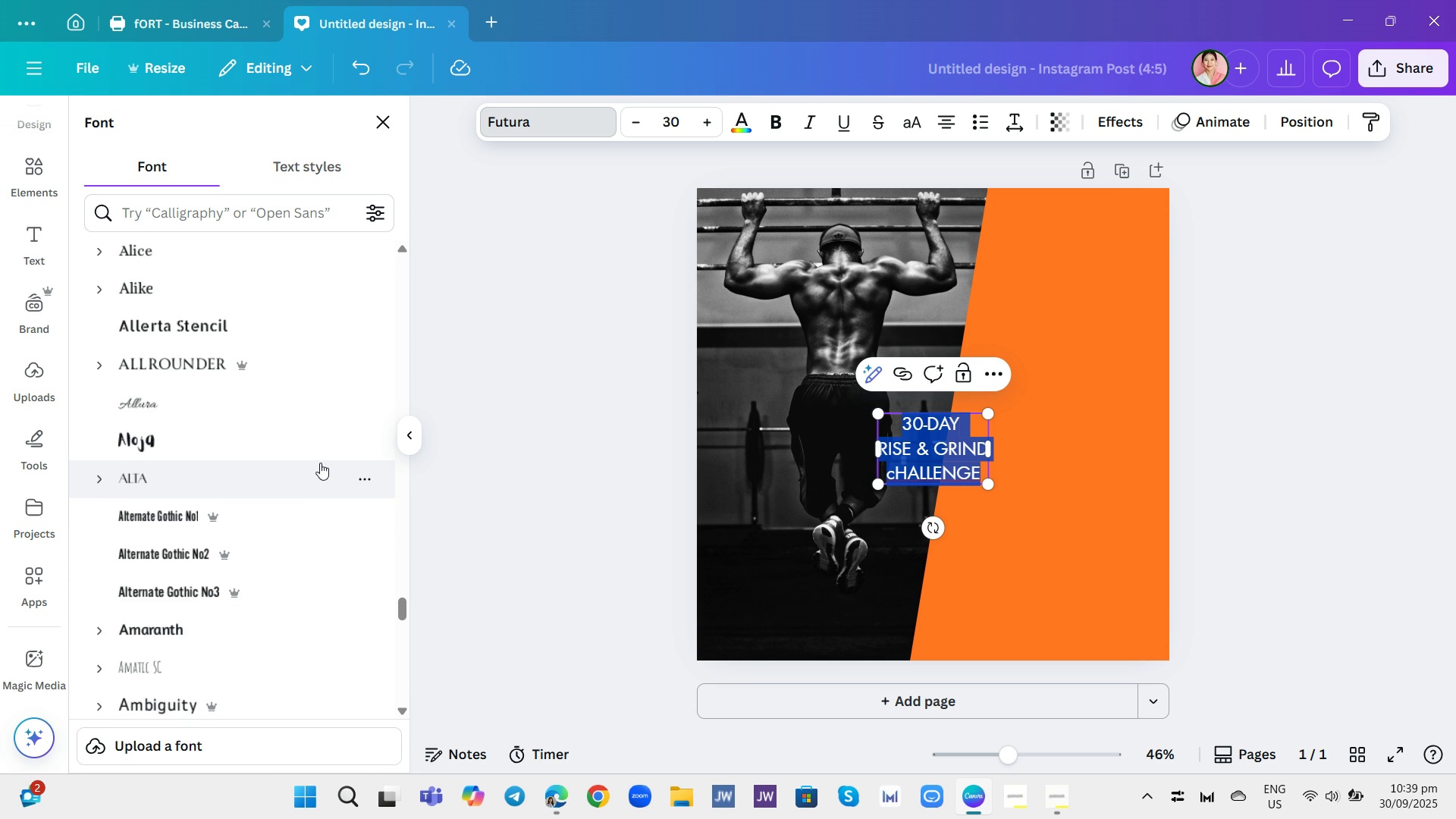 
scroll: coordinate [323, 460], scroll_direction: down, amount: 5.0
 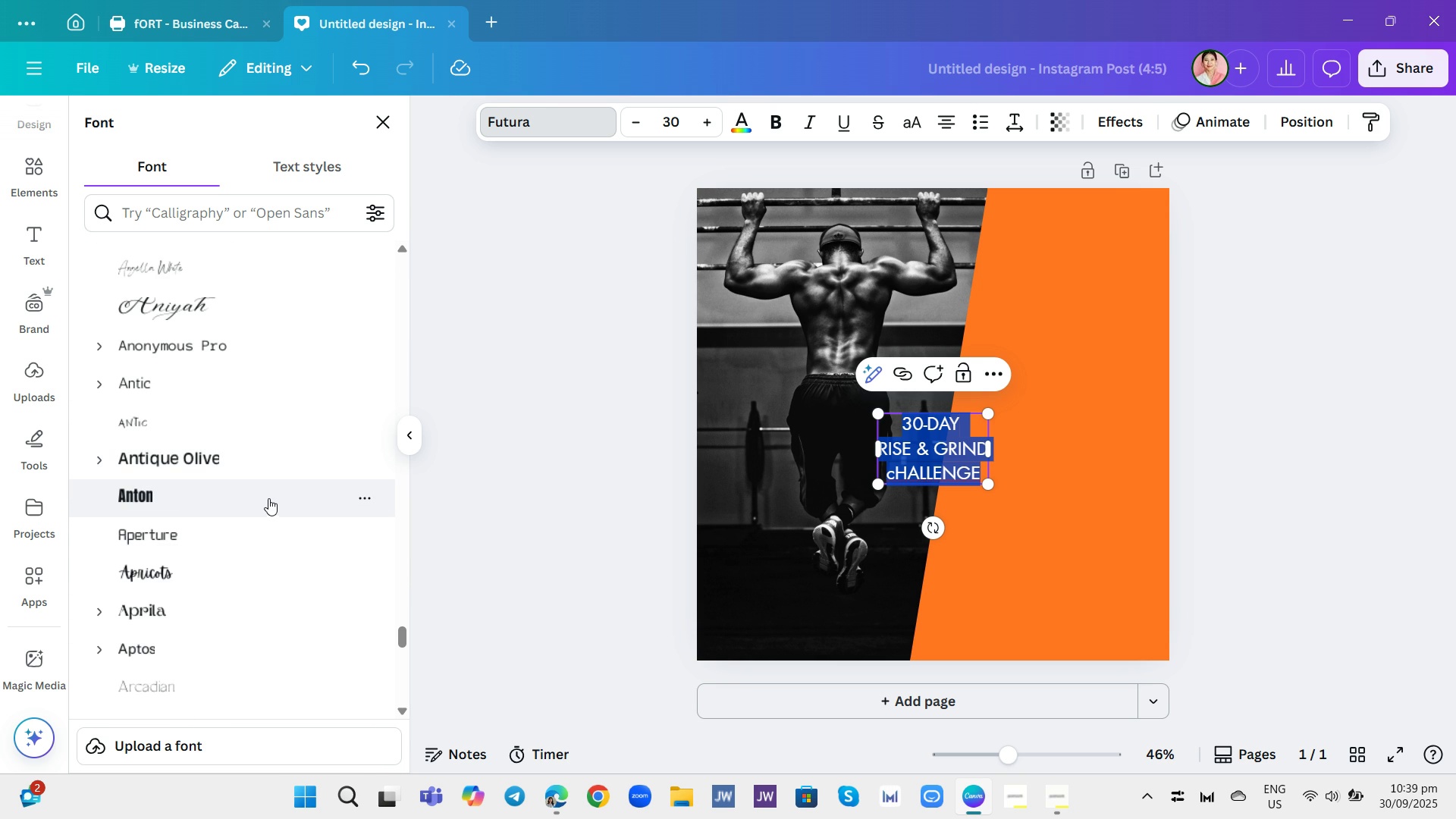 
left_click([266, 500])
 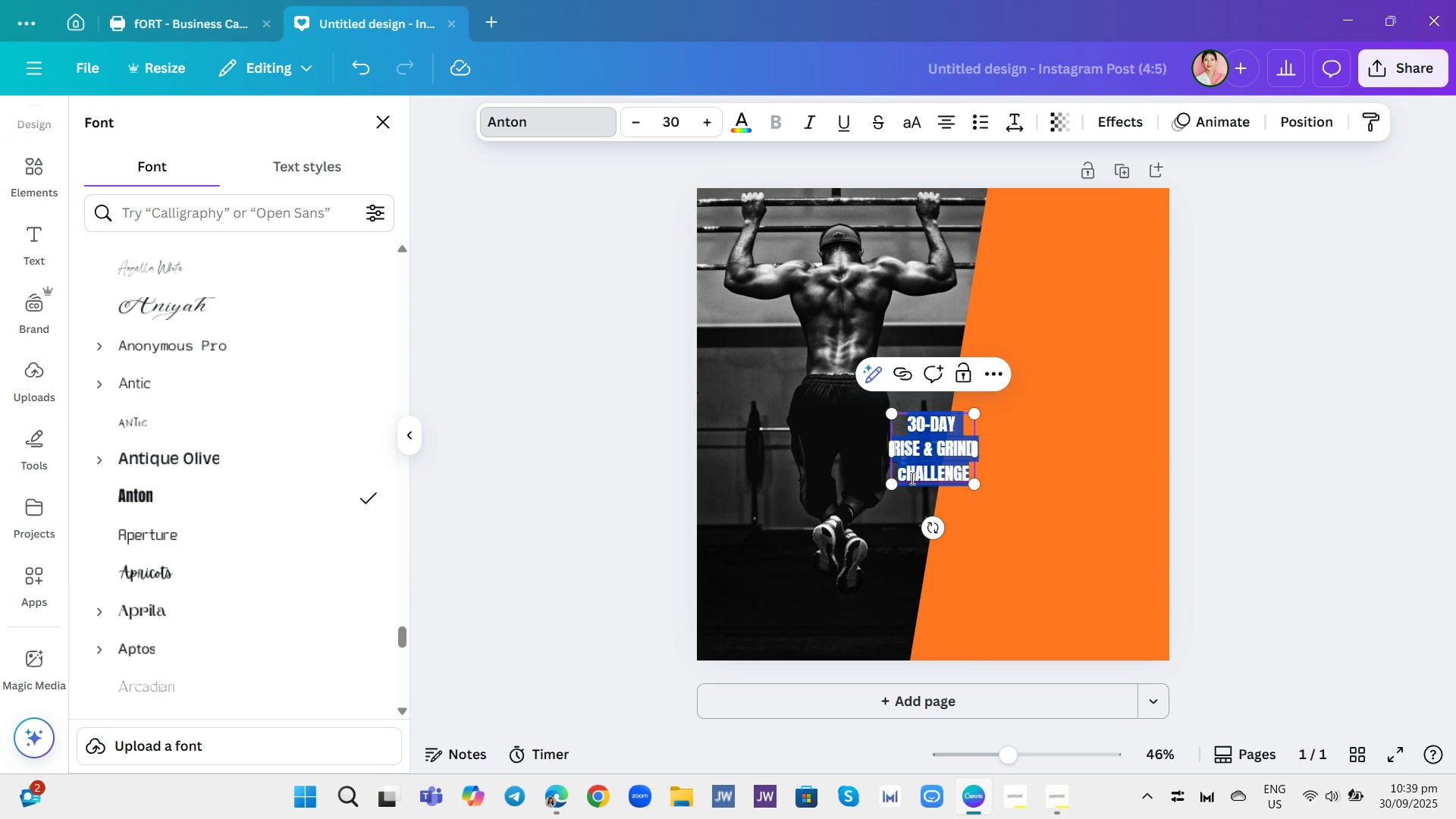 
wait(6.92)
 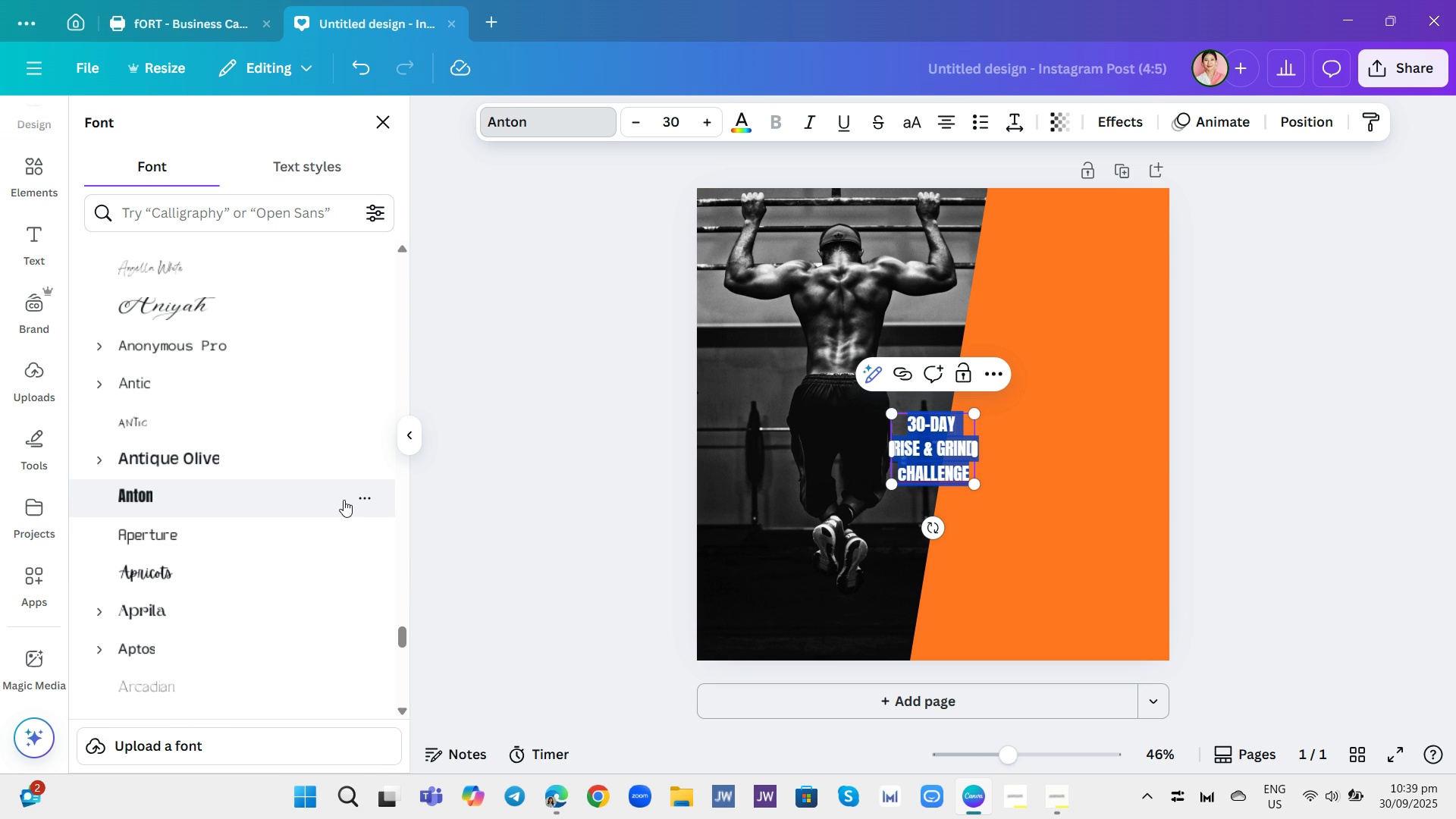 
left_click([909, 478])
 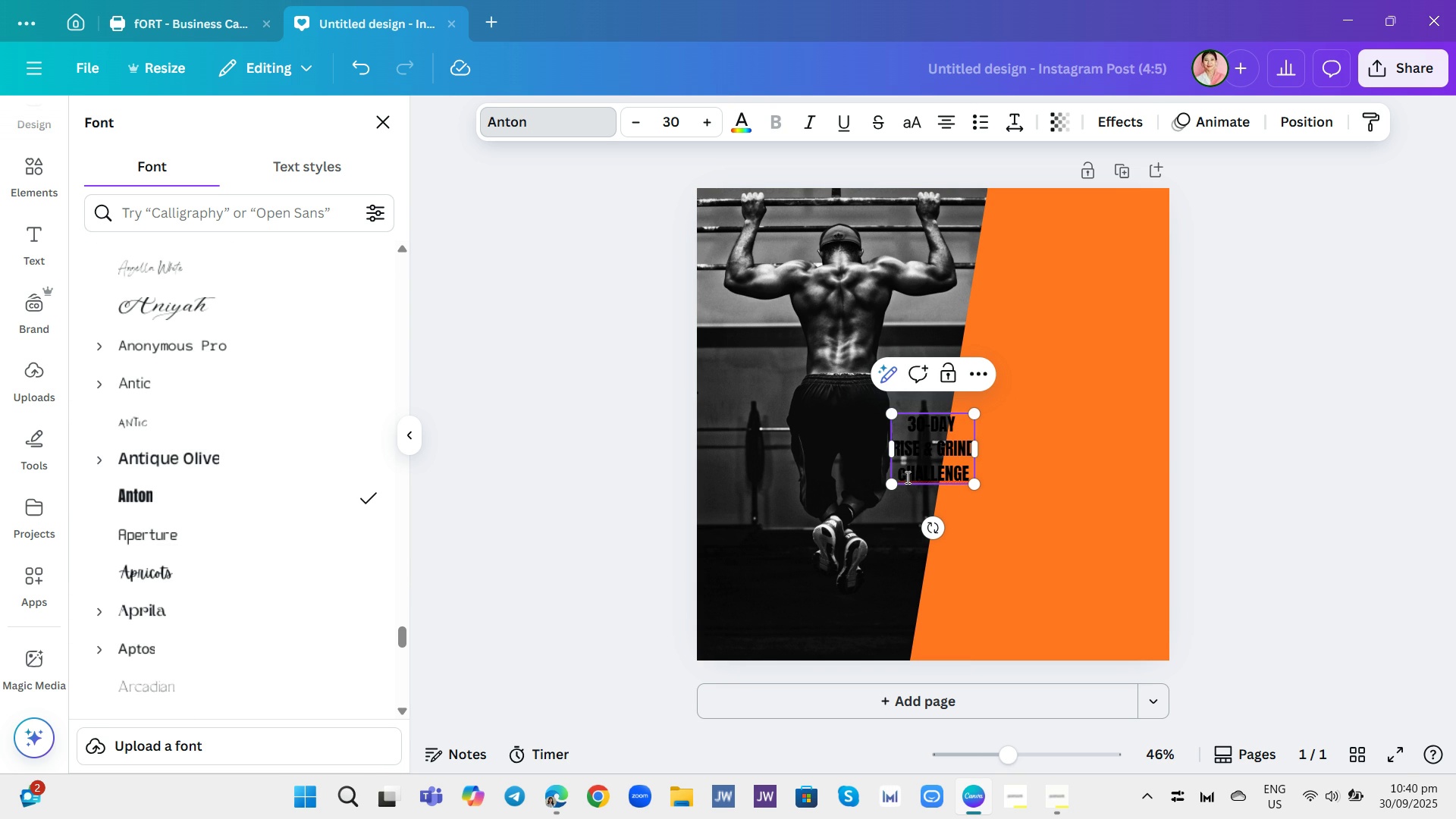 
left_click([906, 477])
 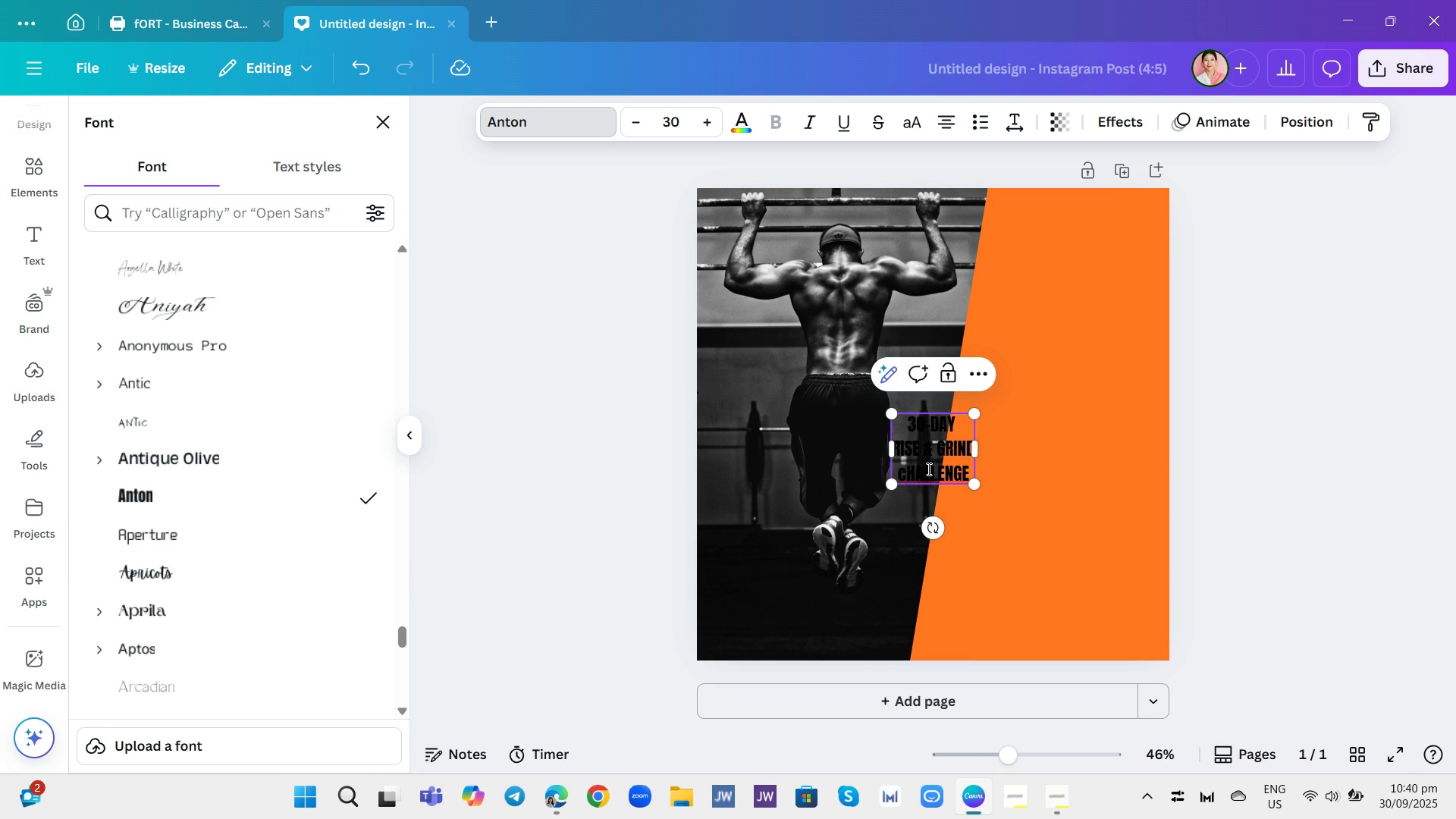 
double_click([927, 469])
 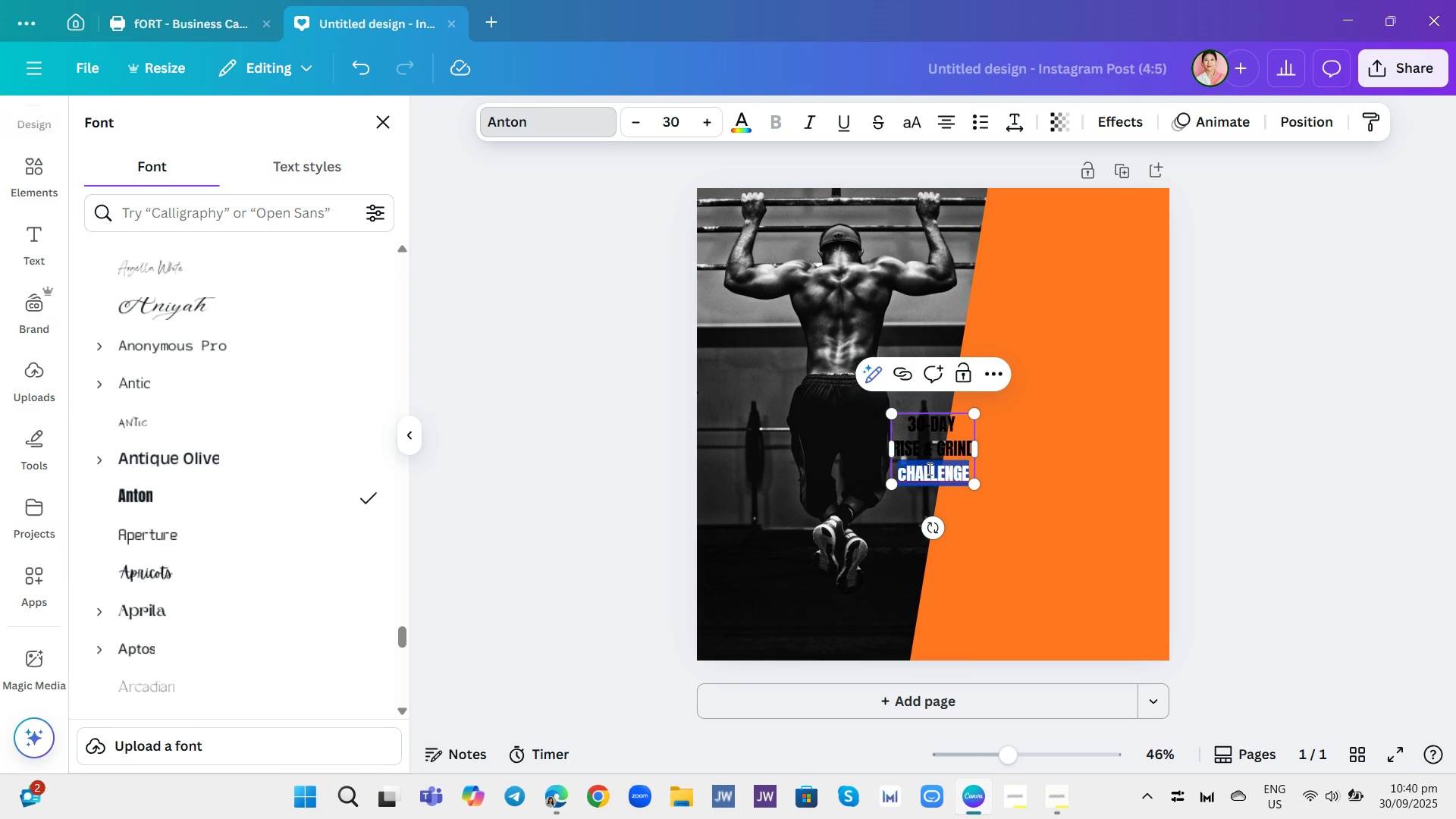 
triple_click([927, 469])
 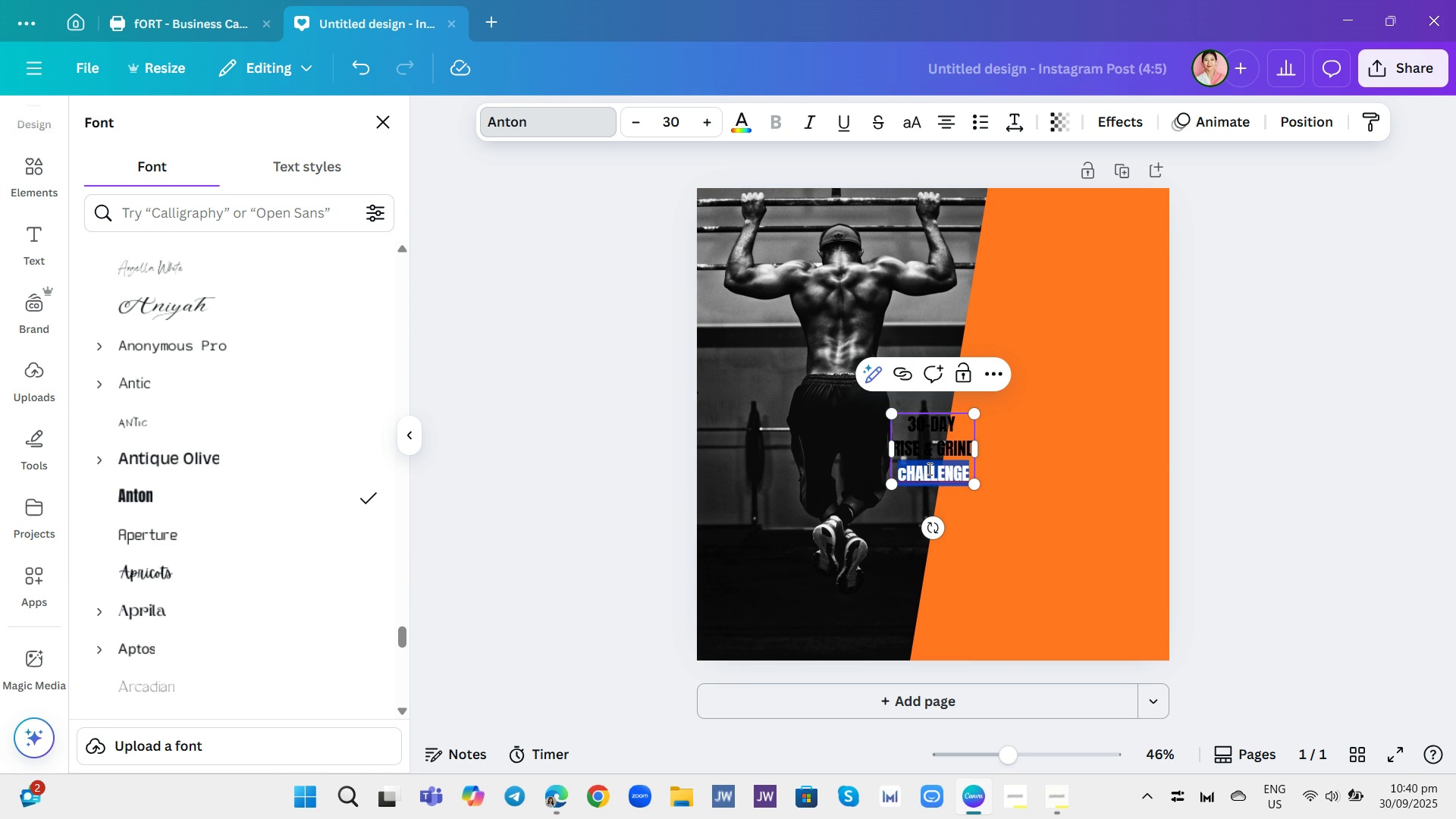 
triple_click([927, 469])
 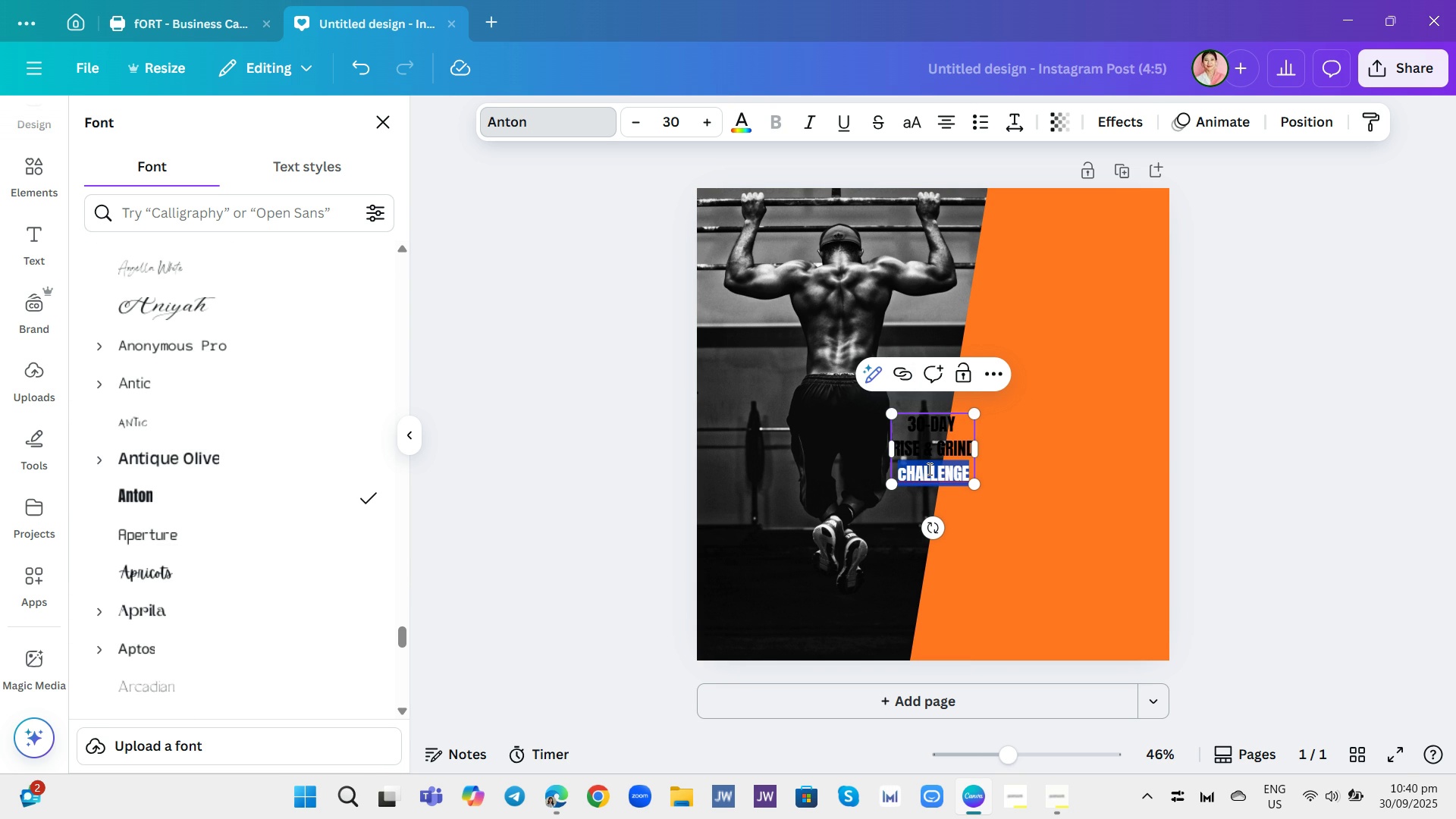 
triple_click([928, 469])
 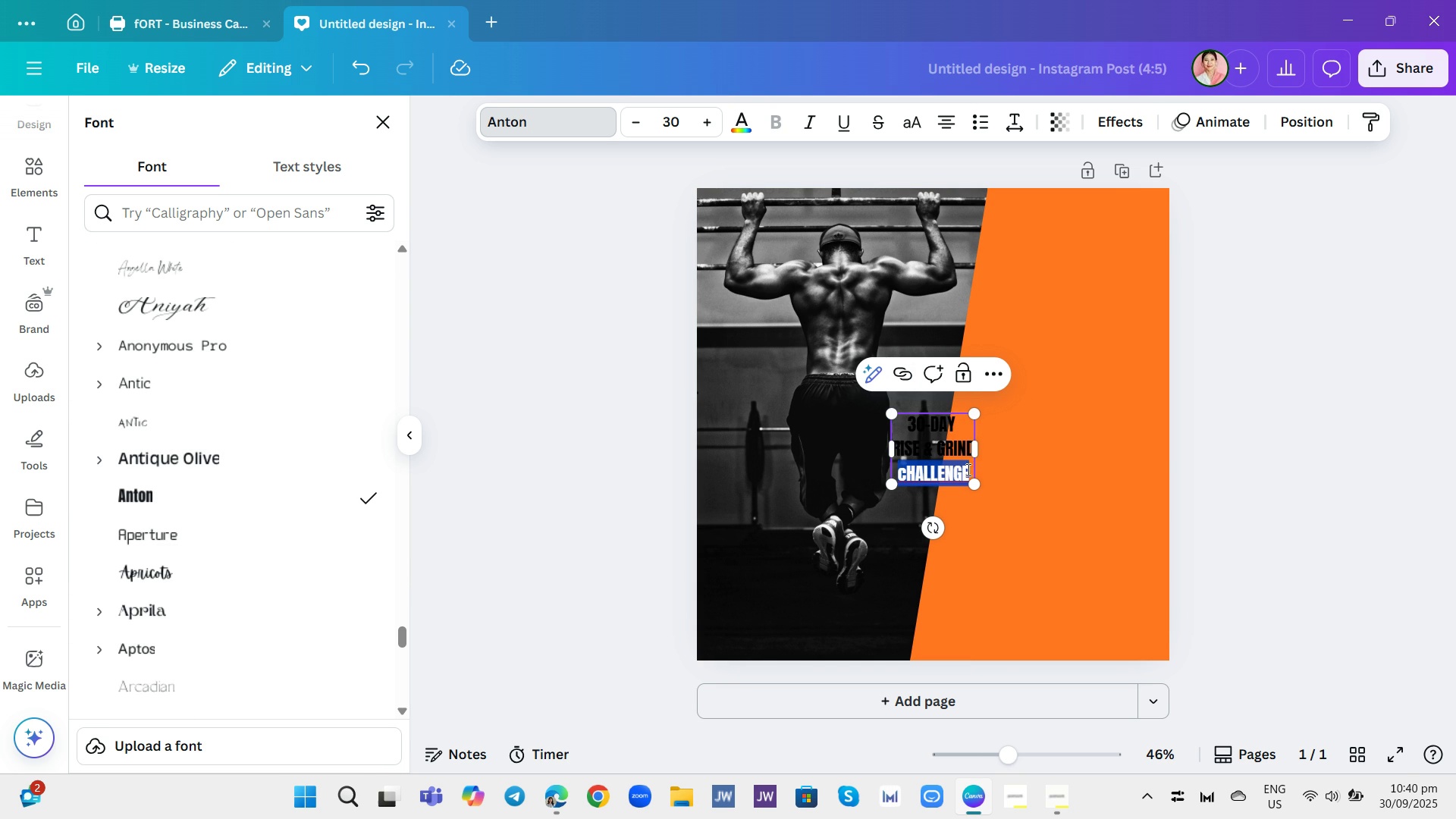 
left_click_drag(start_coordinate=[968, 469], to_coordinate=[963, 471])
 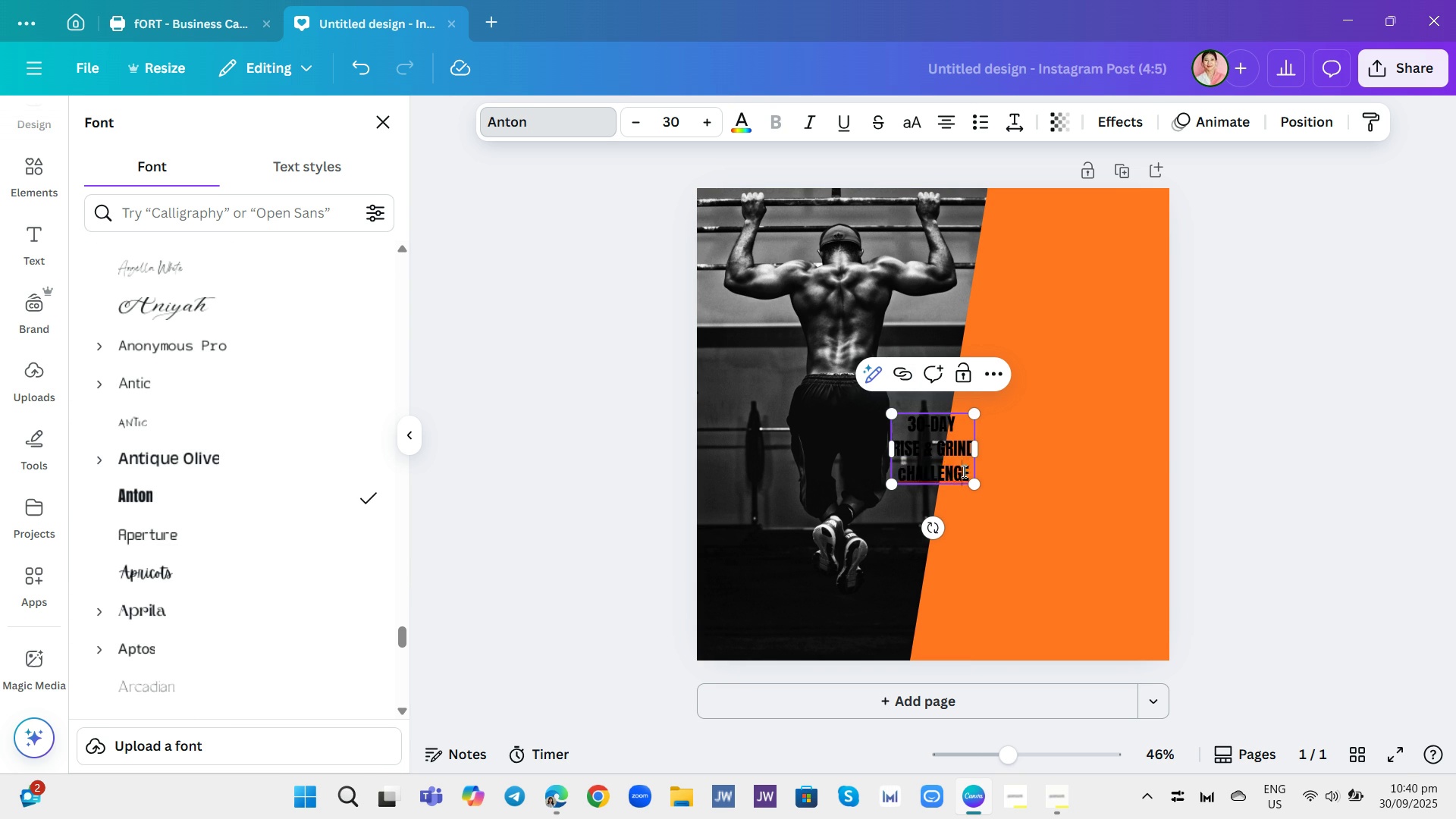 
double_click([962, 471])
 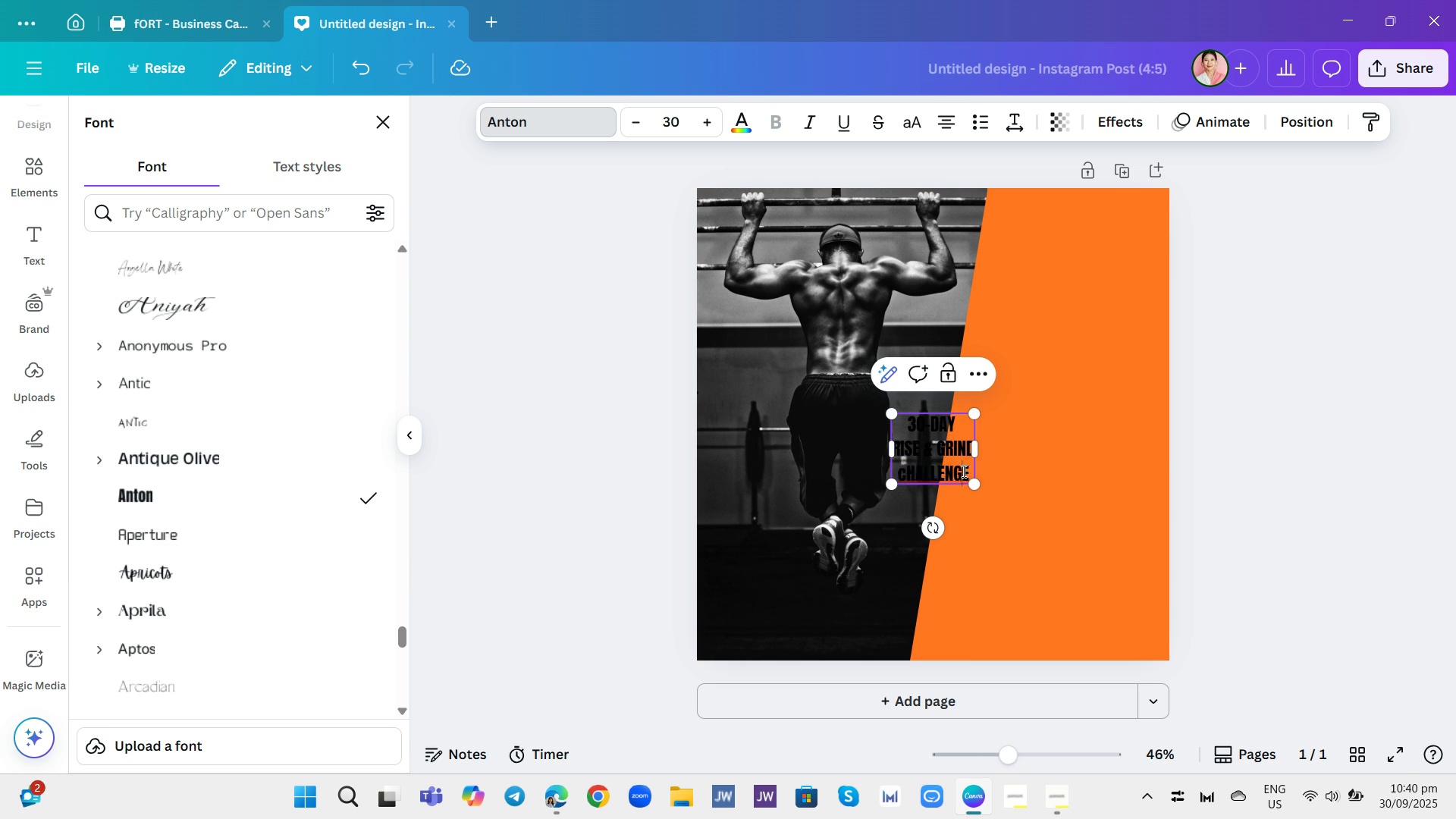 
left_click_drag(start_coordinate=[962, 471], to_coordinate=[905, 427])
 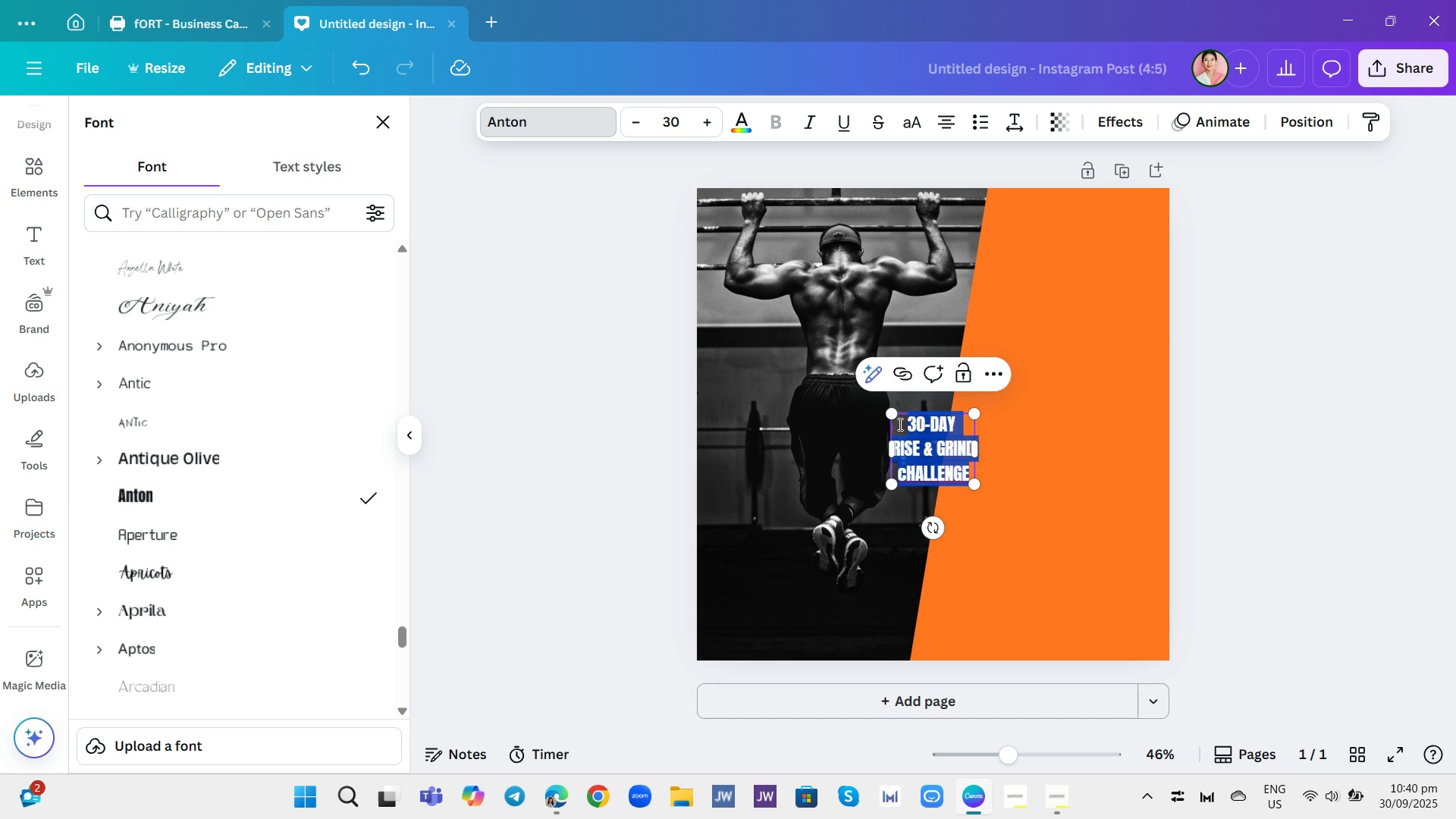 
left_click_drag(start_coordinate=[902, 425], to_coordinate=[897, 424])
 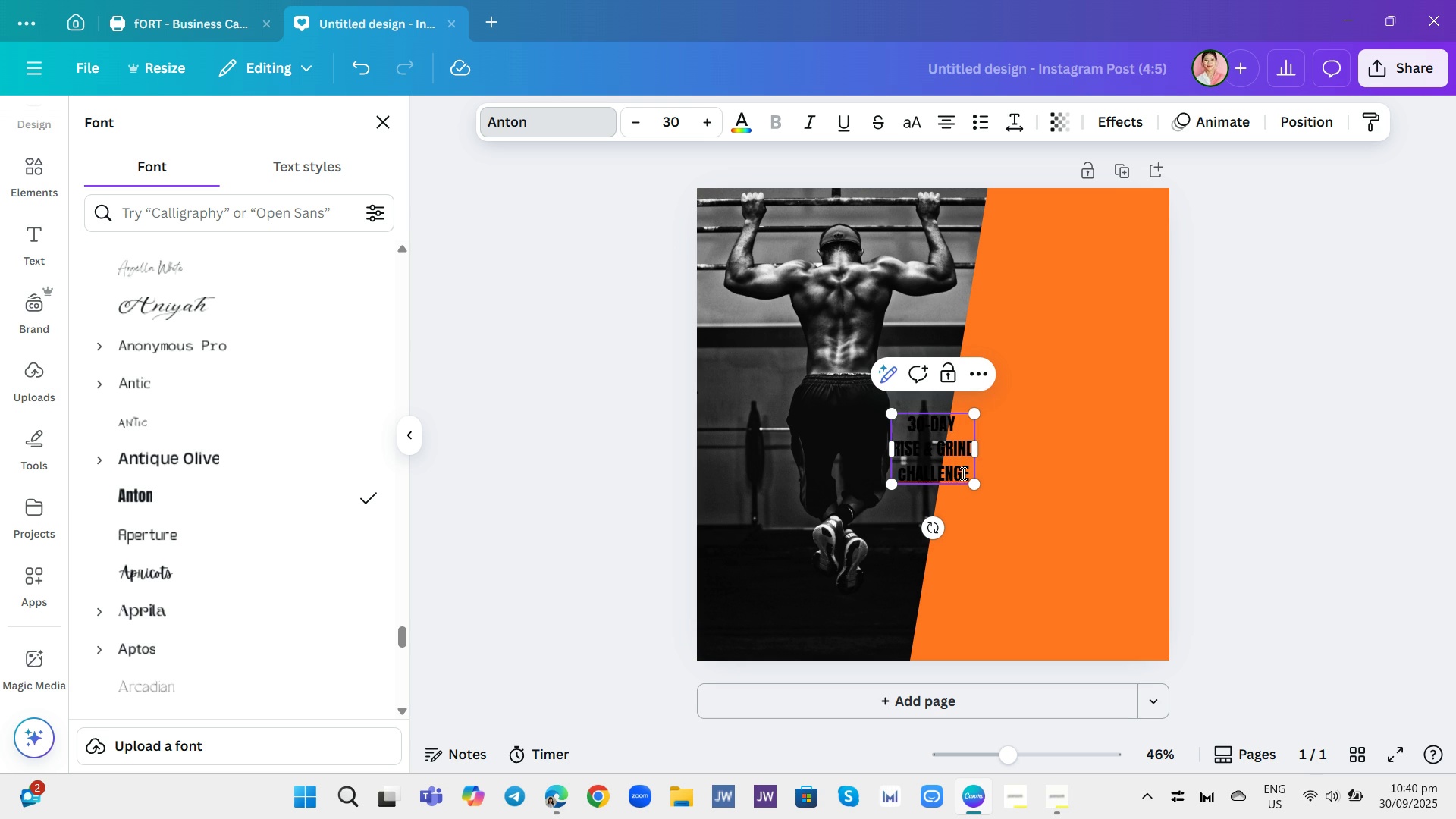 
left_click([962, 474])
 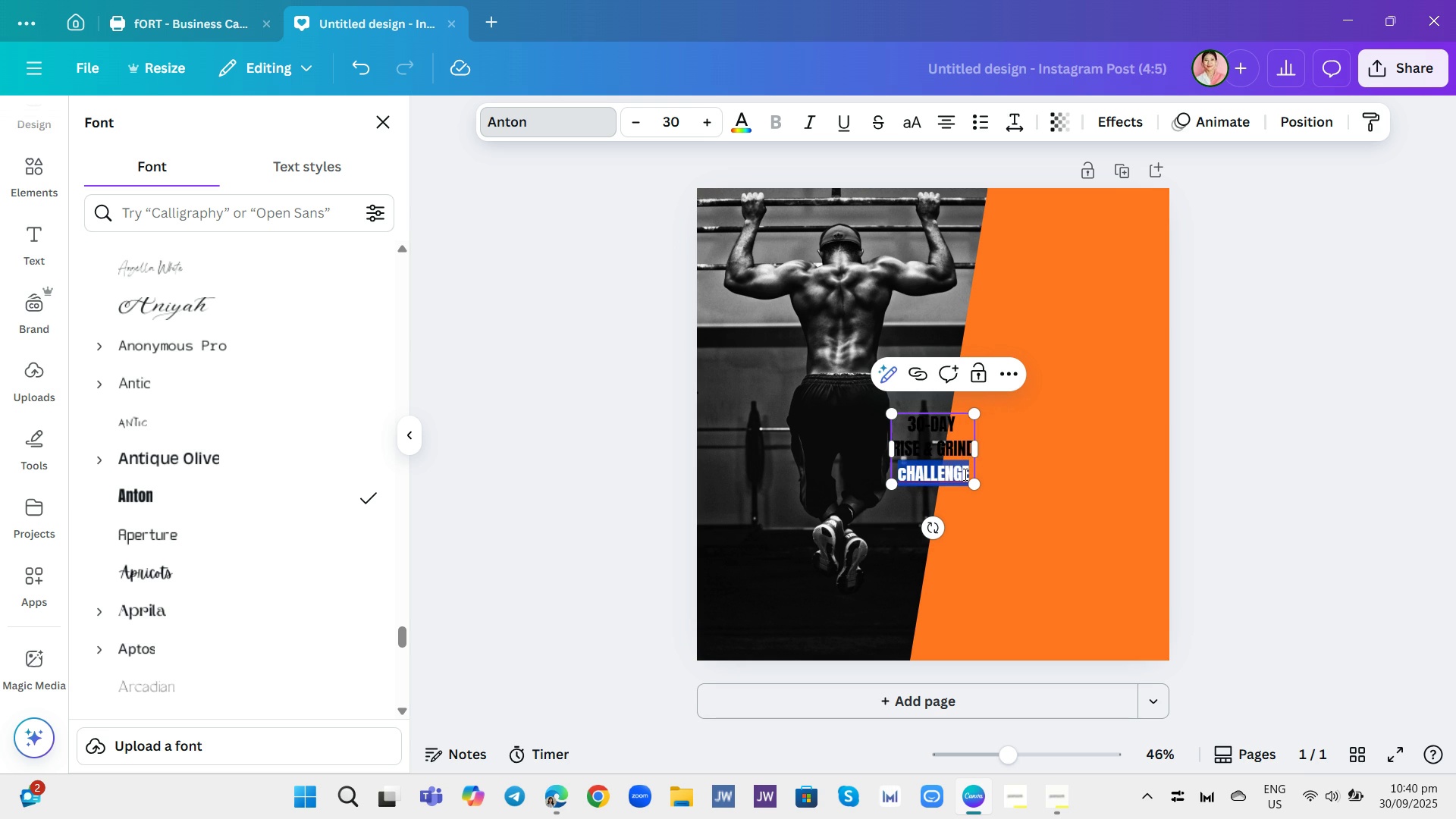 
left_click_drag(start_coordinate=[965, 474], to_coordinate=[903, 423])
 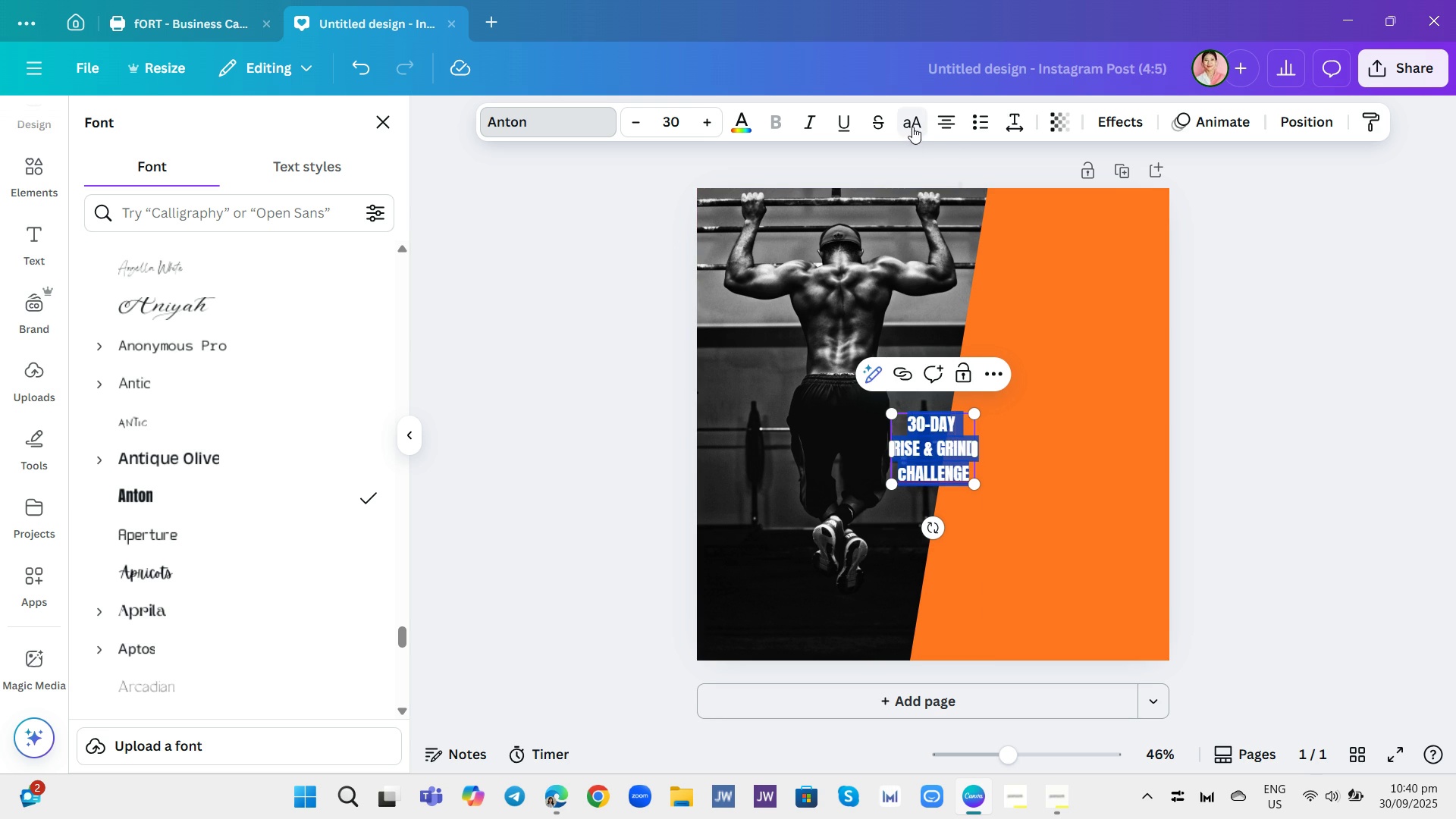 
left_click([912, 126])
 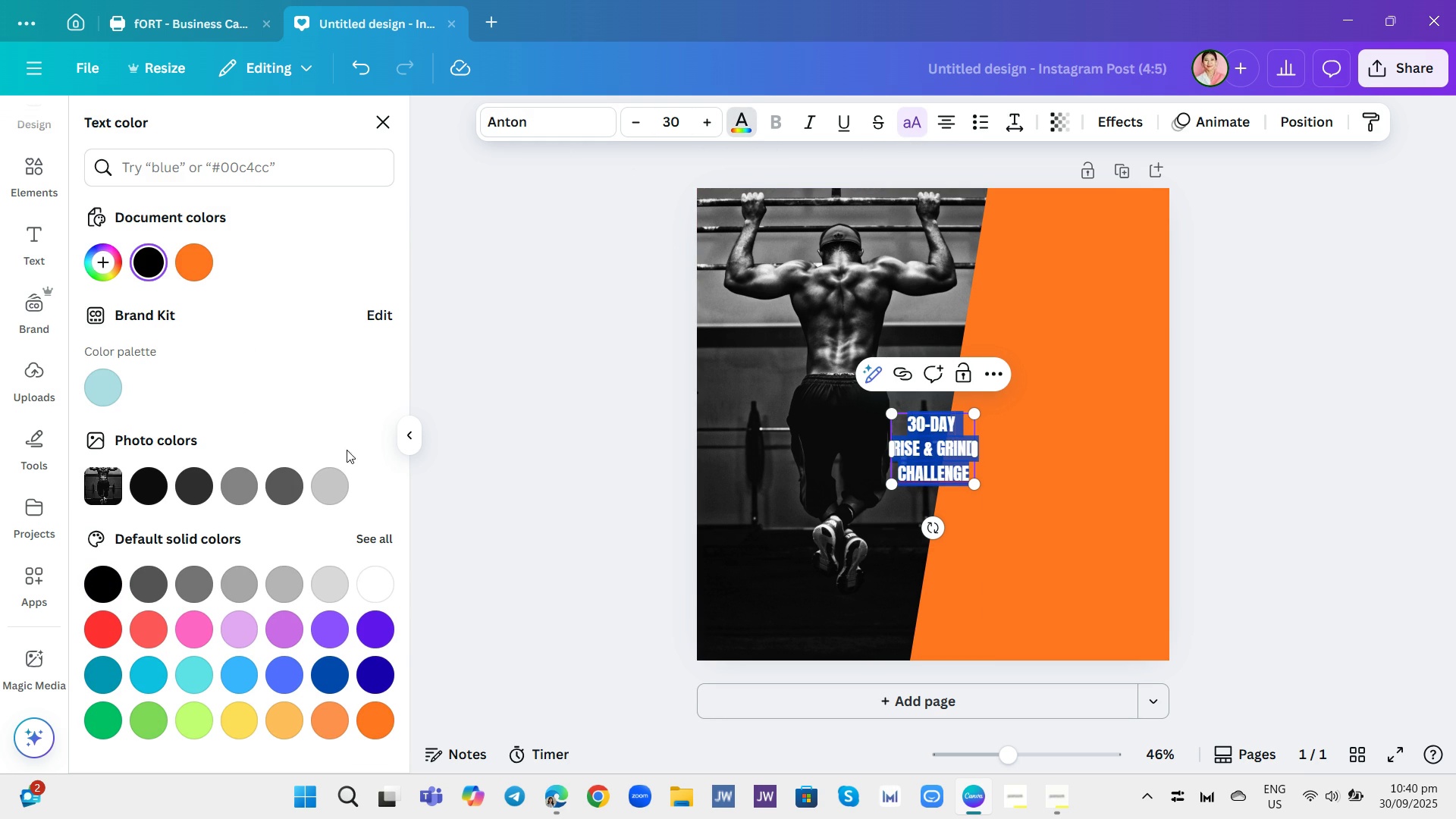 
left_click([374, 586])
 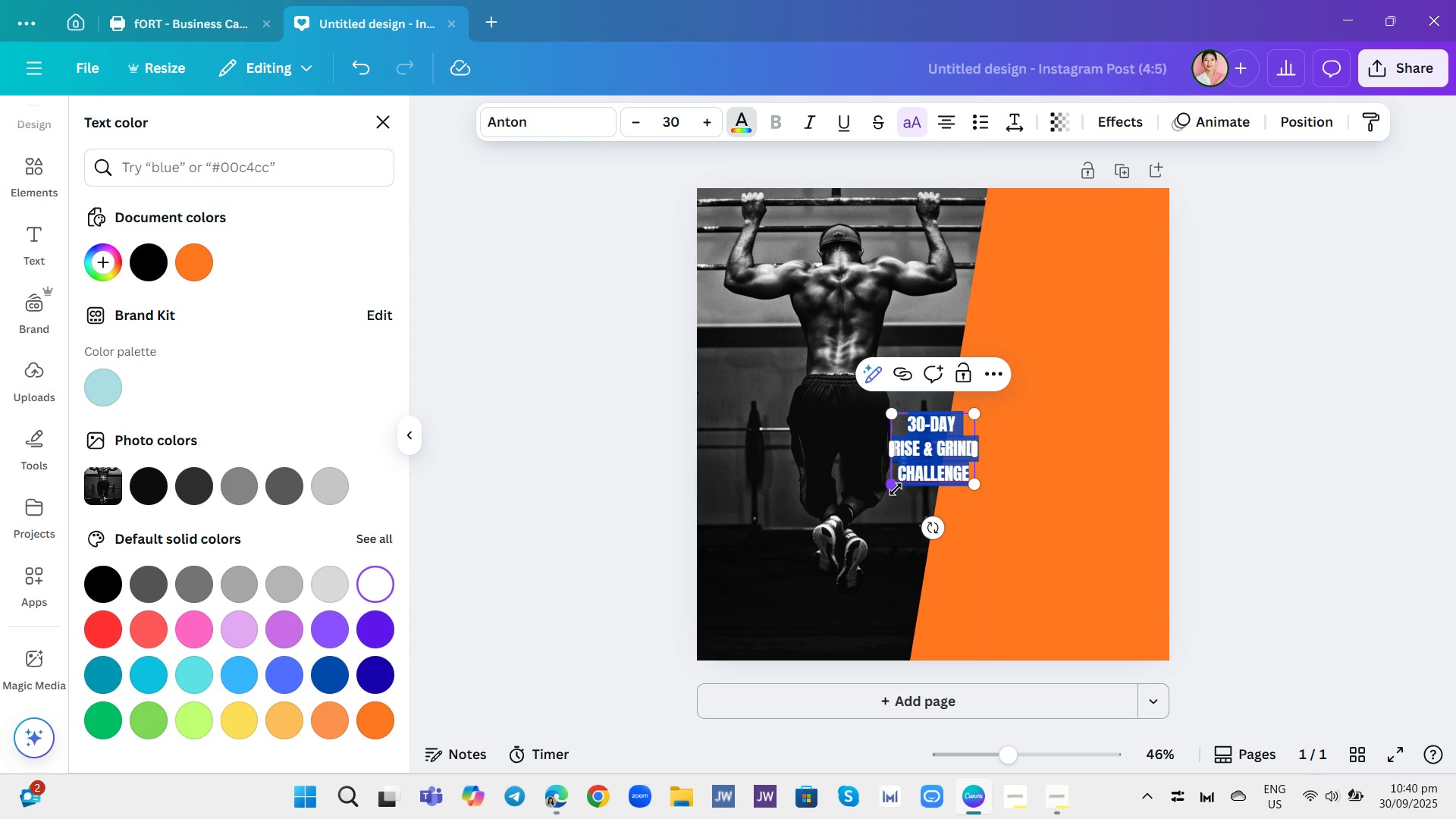 
wait(5.51)
 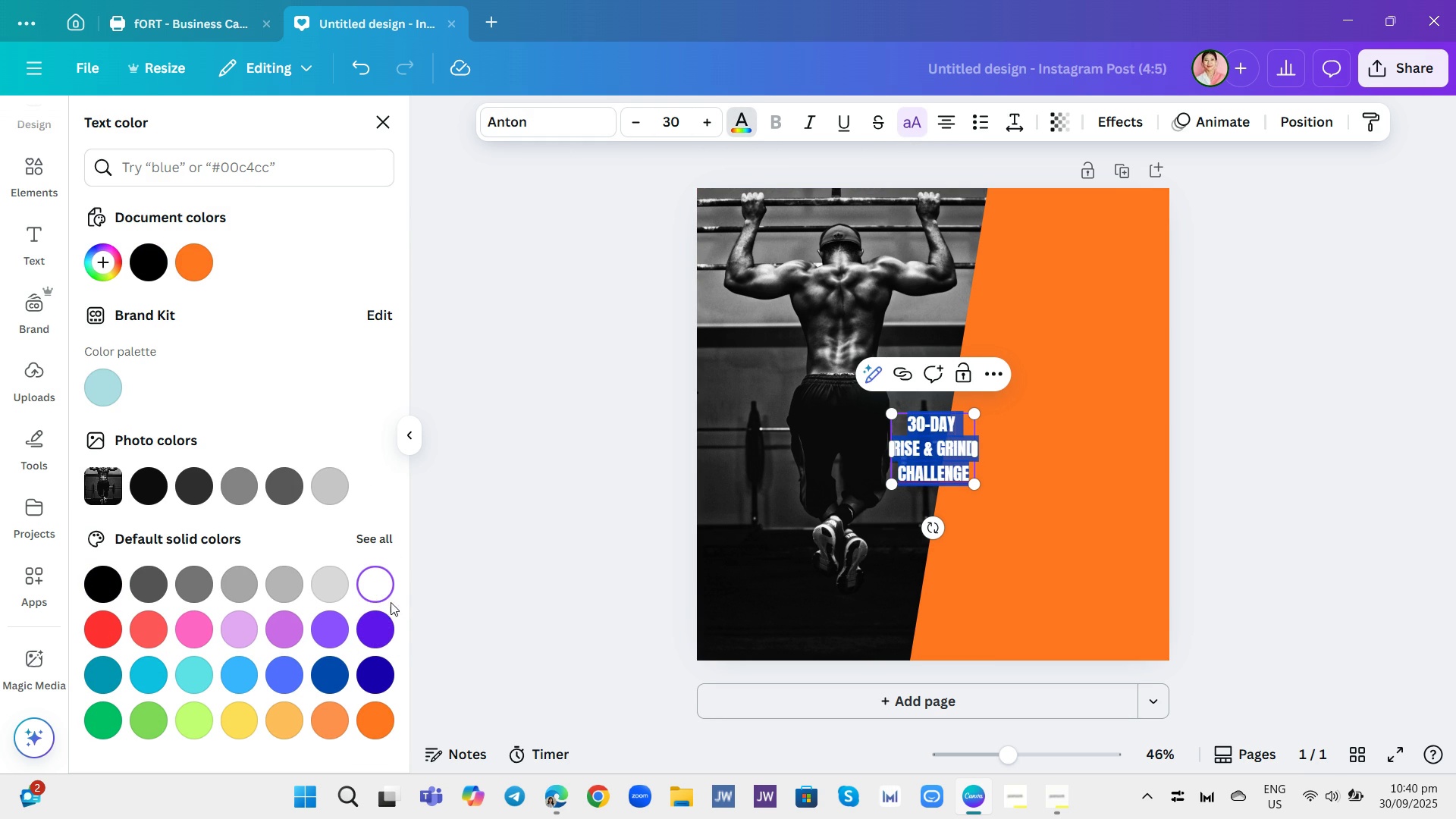 
left_click([1116, 123])
 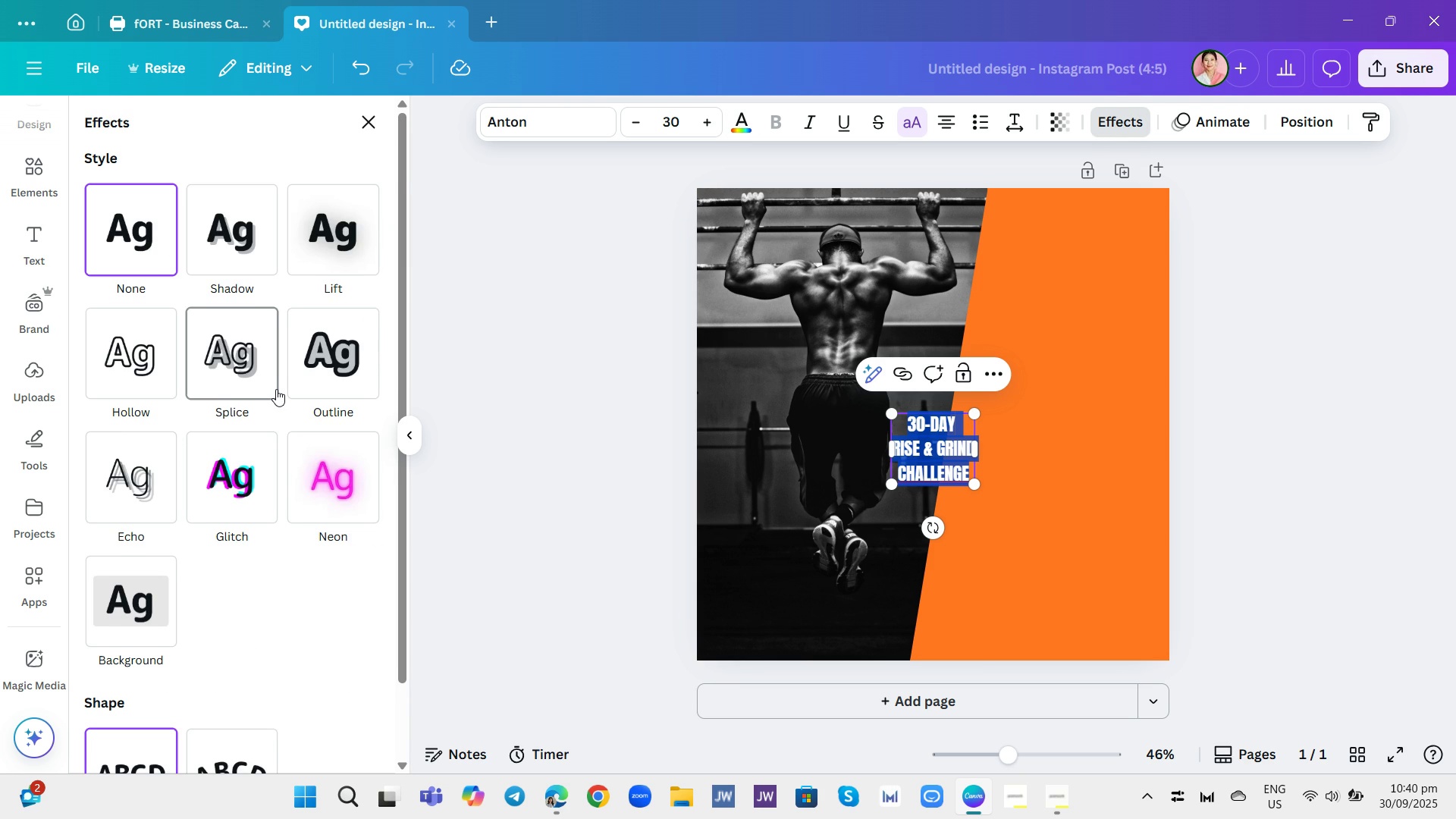 
scroll: coordinate [278, 399], scroll_direction: down, amount: 6.0
 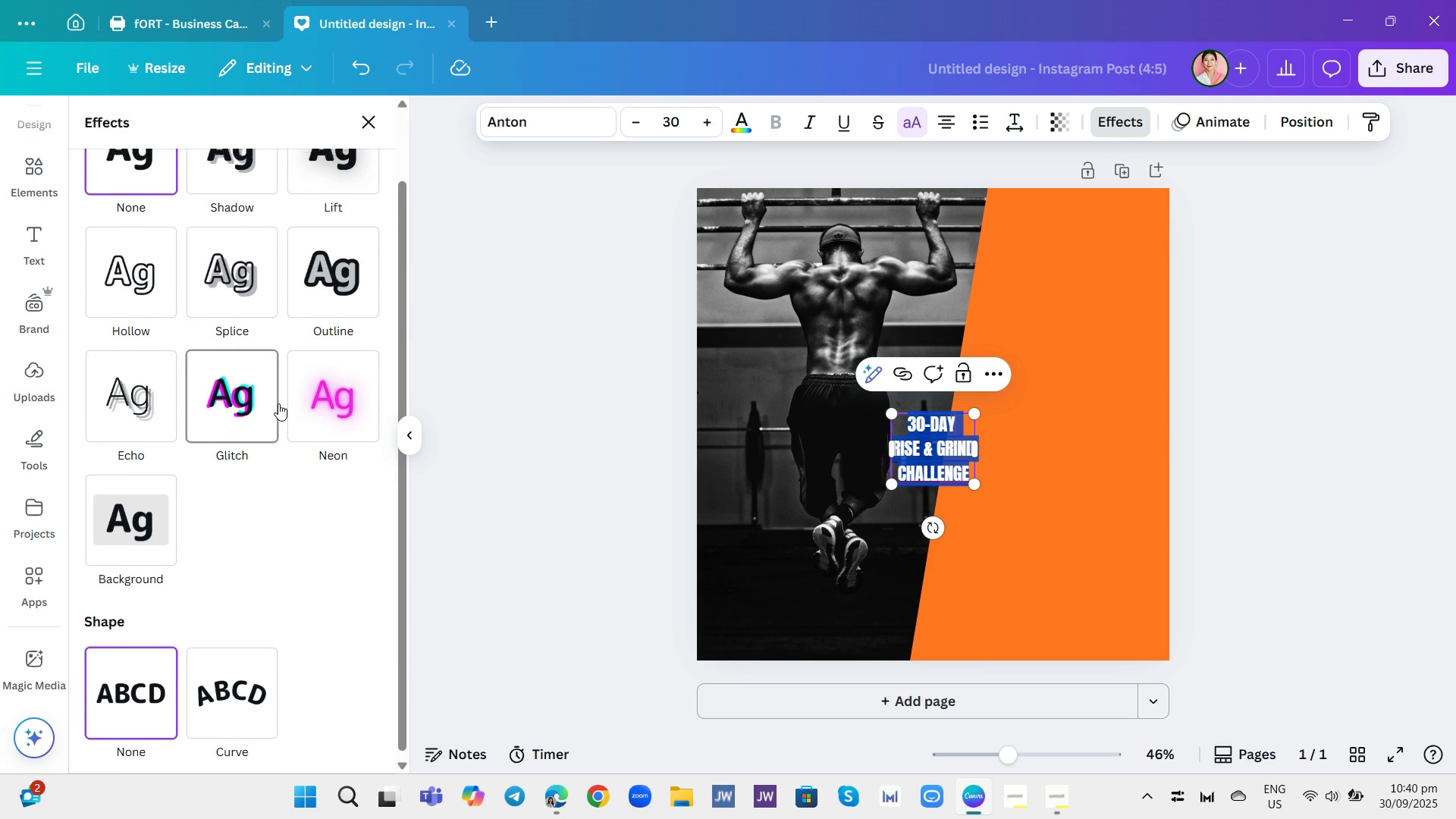 
scroll: coordinate [278, 403], scroll_direction: up, amount: 3.0
 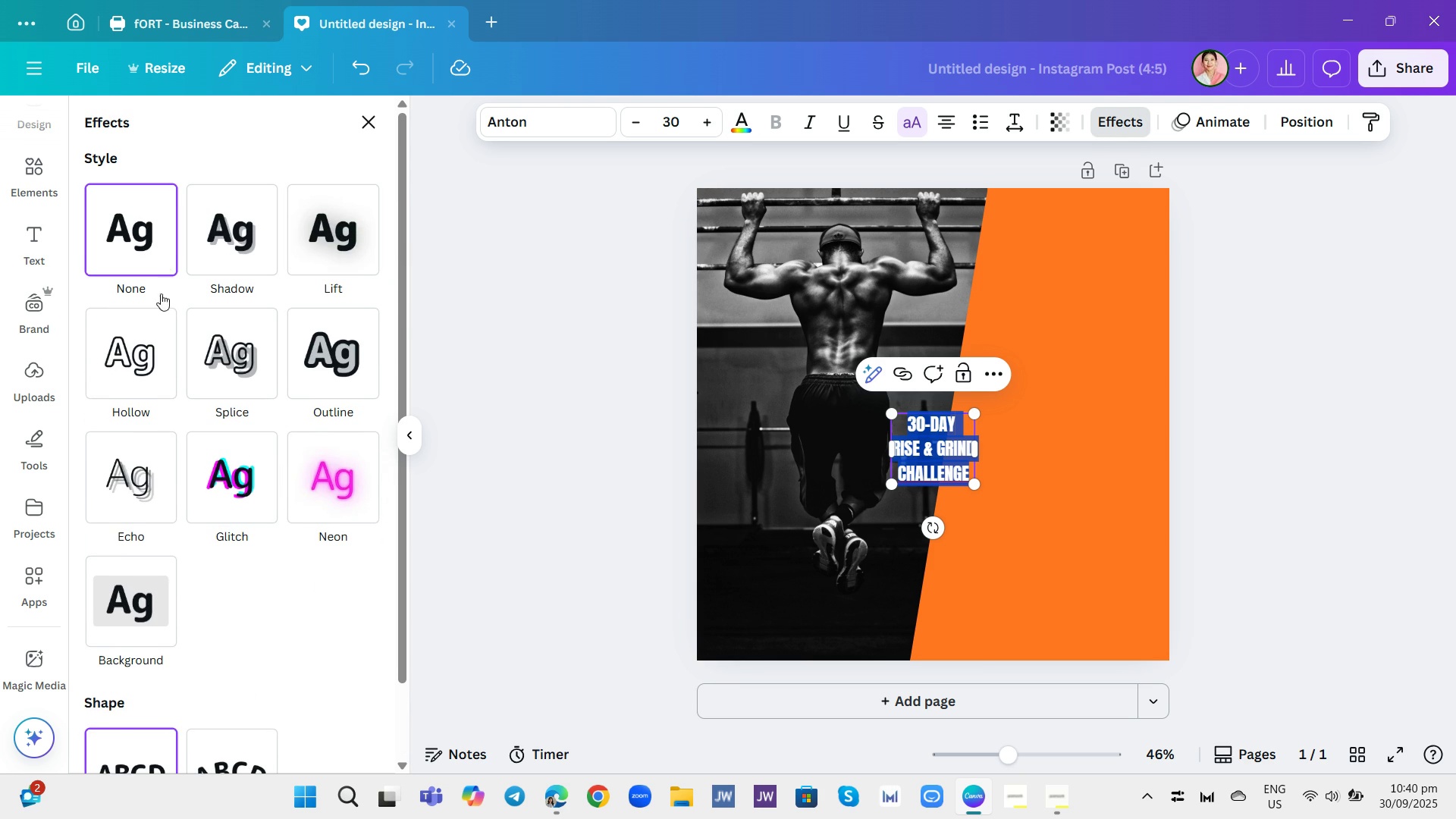 
left_click([136, 364])
 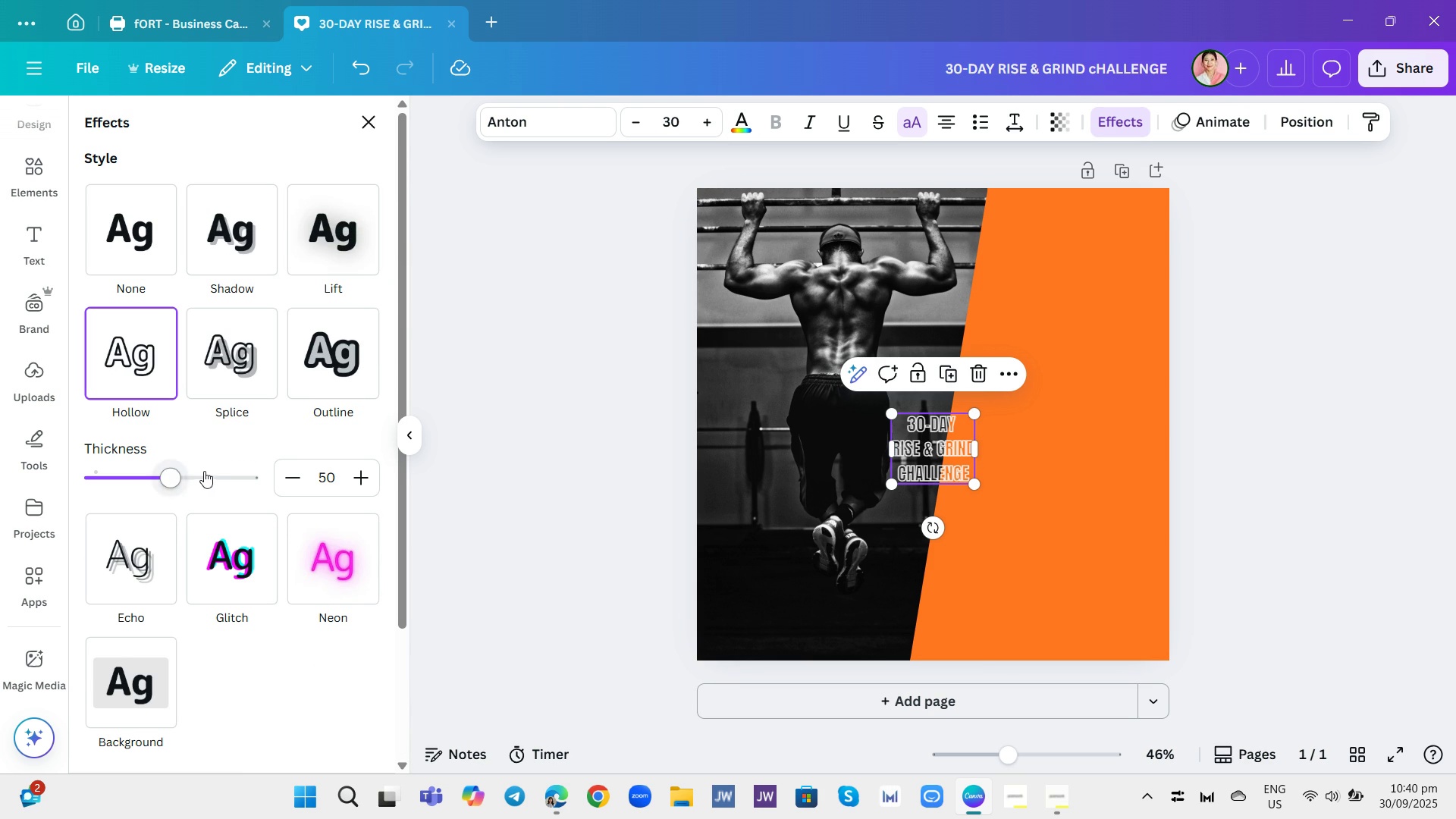 
wait(5.09)
 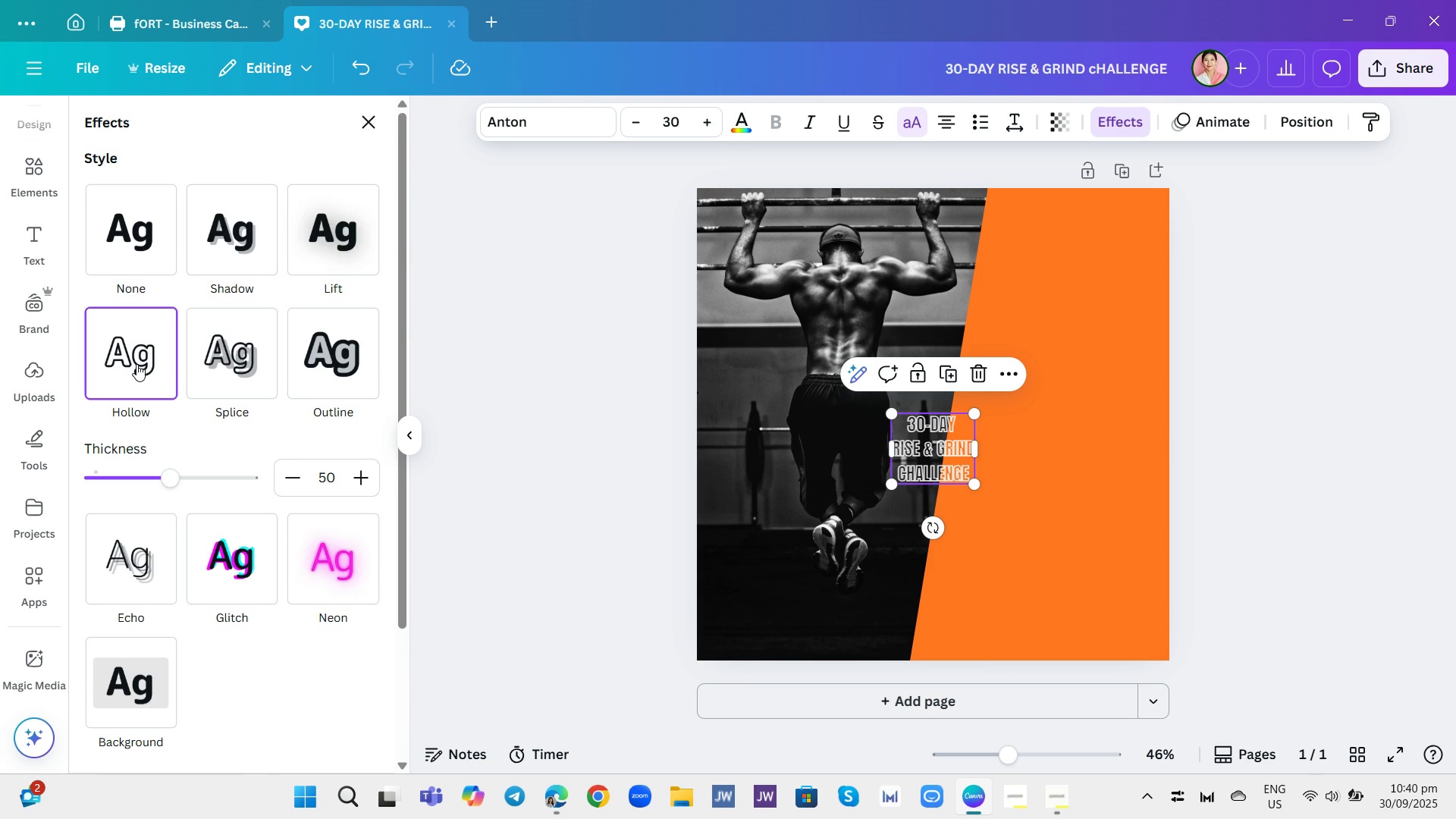 
left_click_drag(start_coordinate=[178, 472], to_coordinate=[196, 477])
 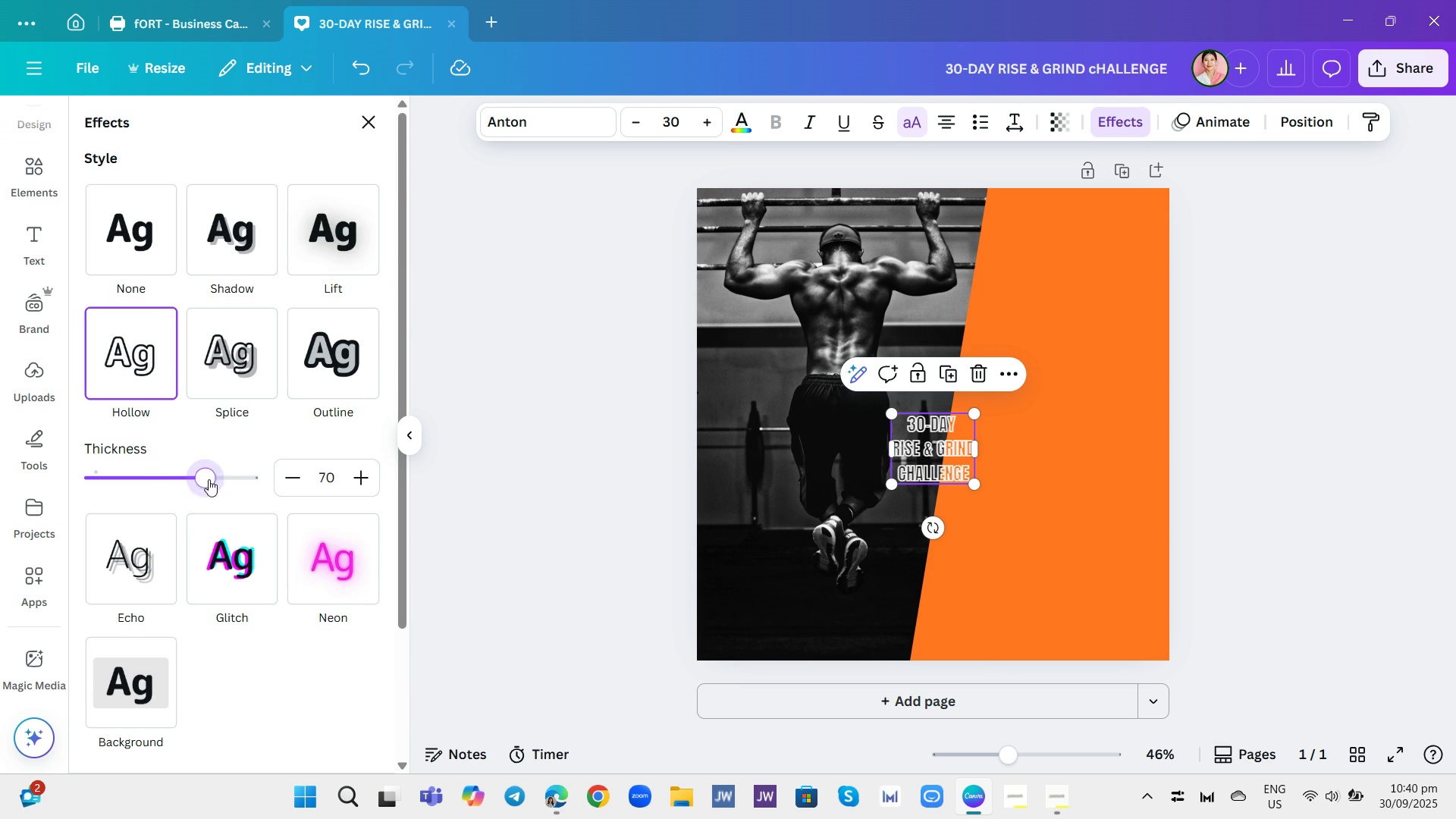 
left_click_drag(start_coordinate=[202, 479], to_coordinate=[222, 483])
 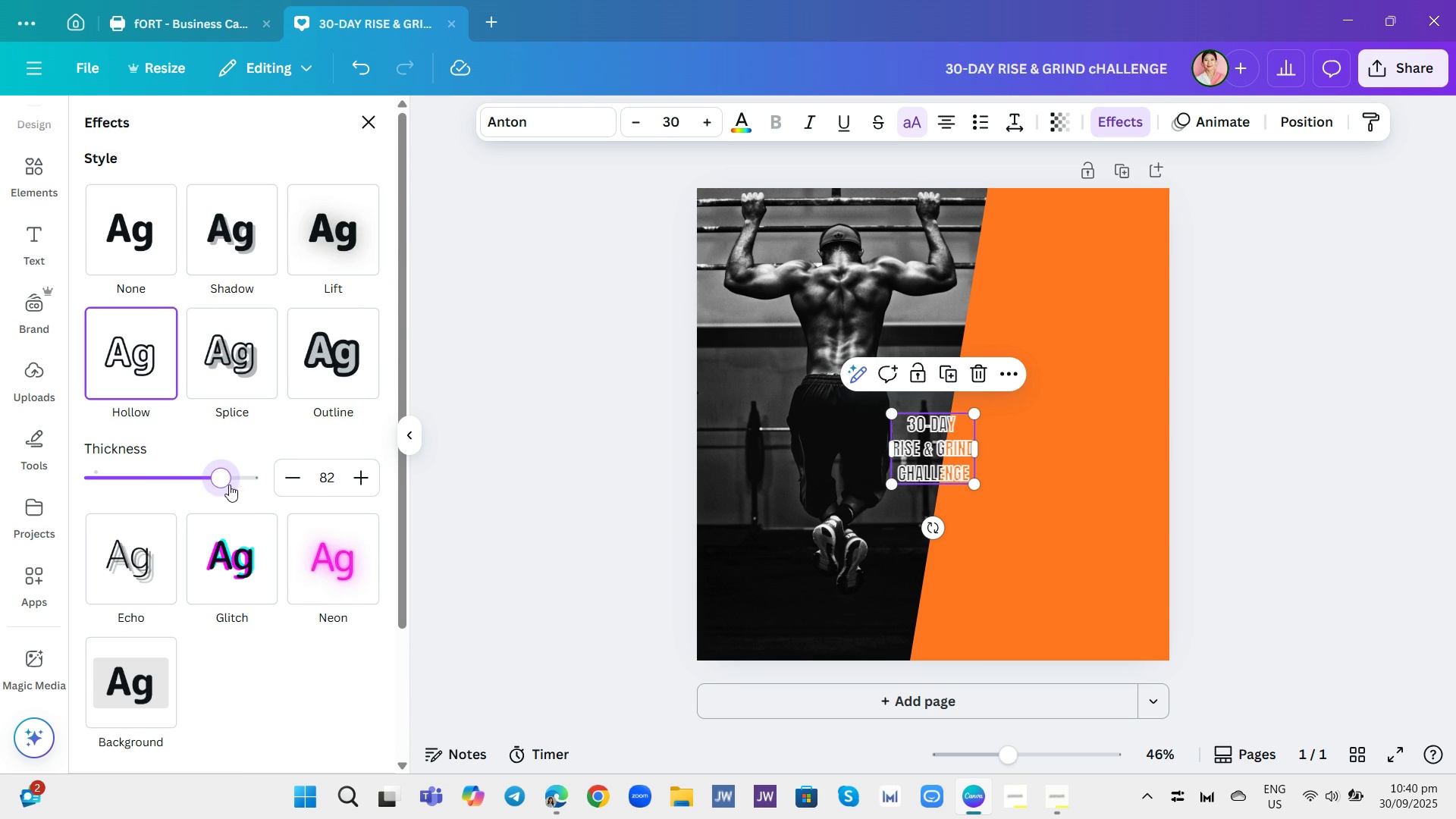 
left_click_drag(start_coordinate=[228, 484], to_coordinate=[243, 494])
 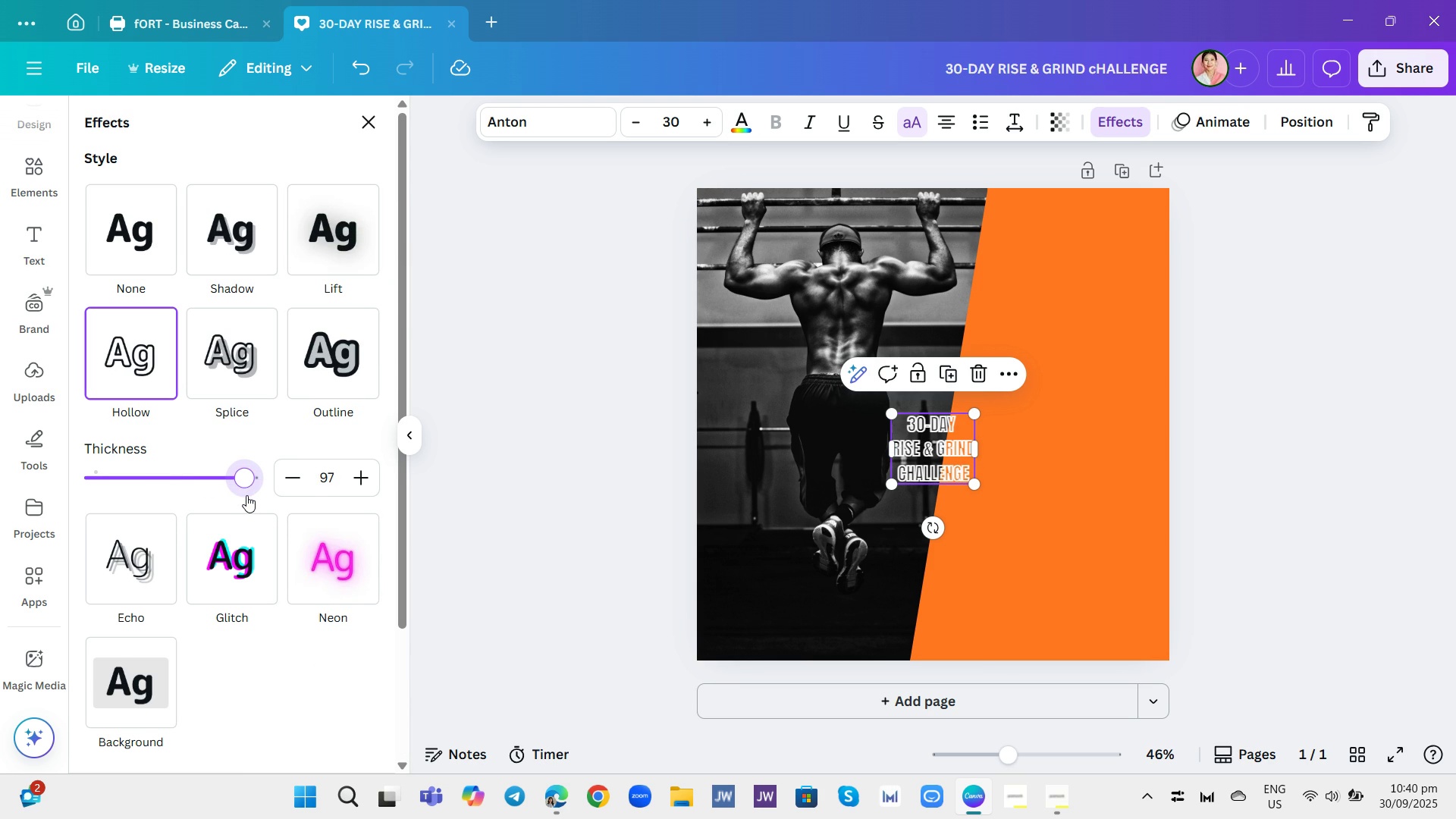 
triple_click([246, 495])
 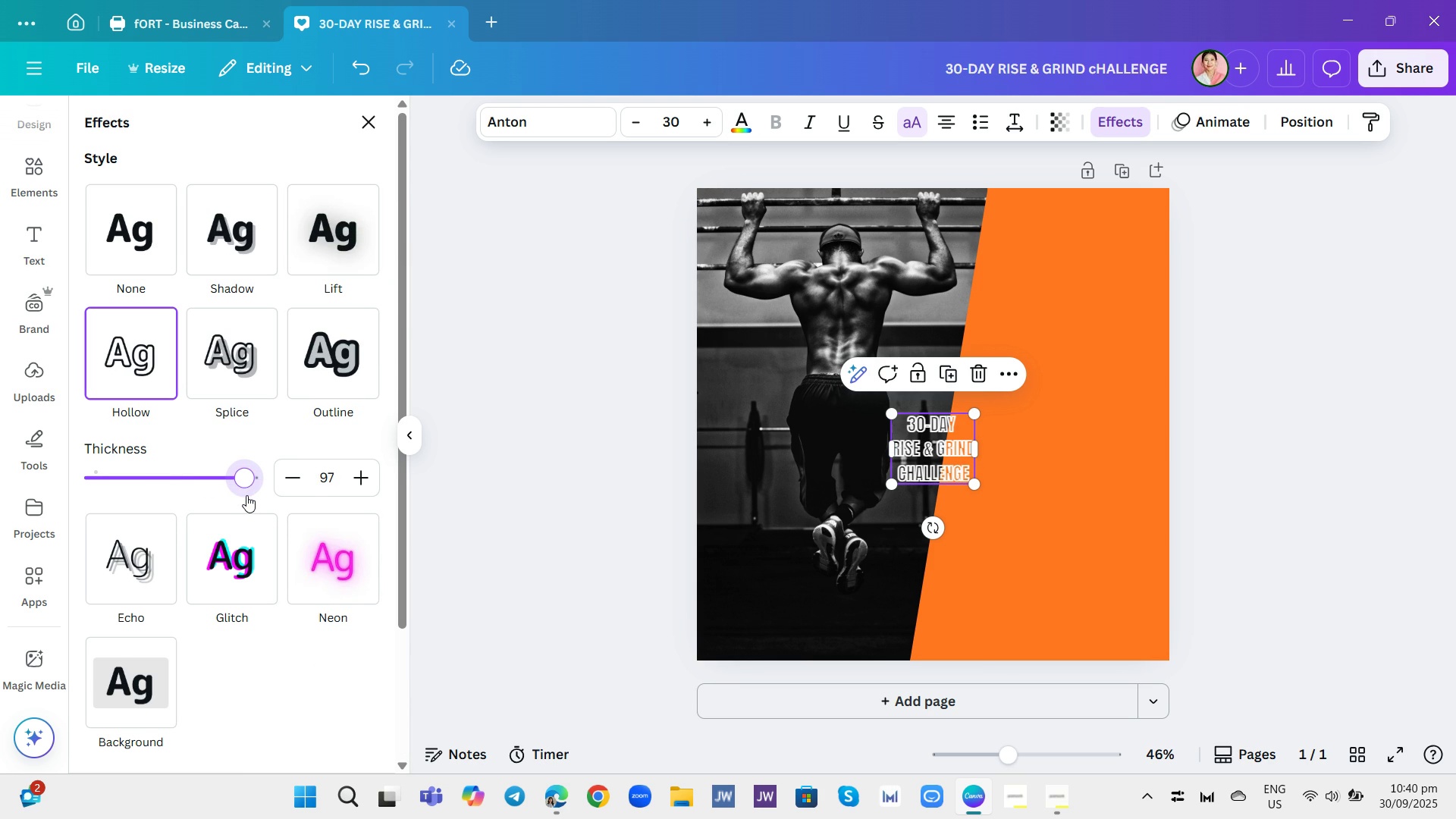 
left_click_drag(start_coordinate=[246, 495], to_coordinate=[215, 506])
 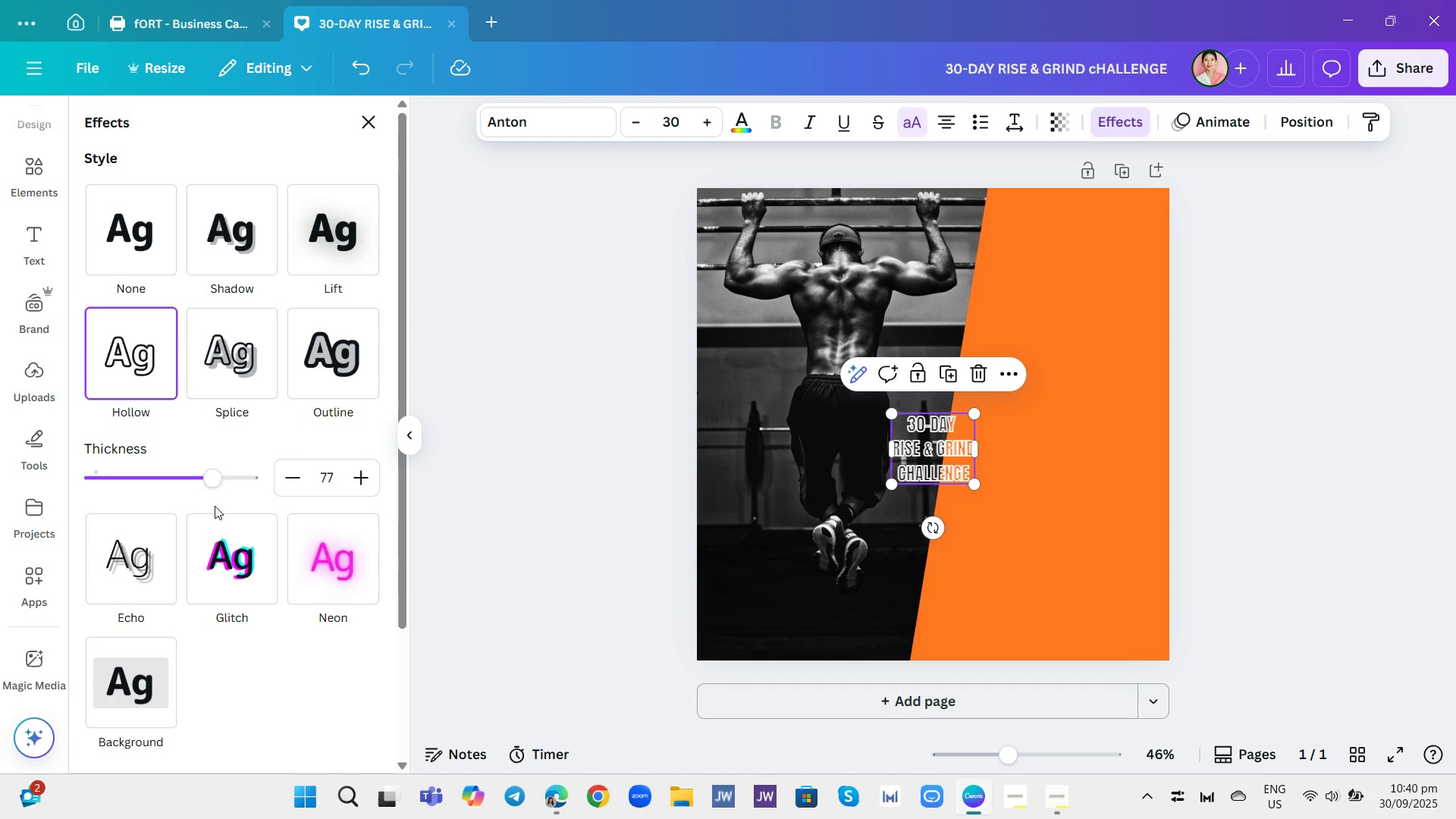 
left_click([215, 506])
 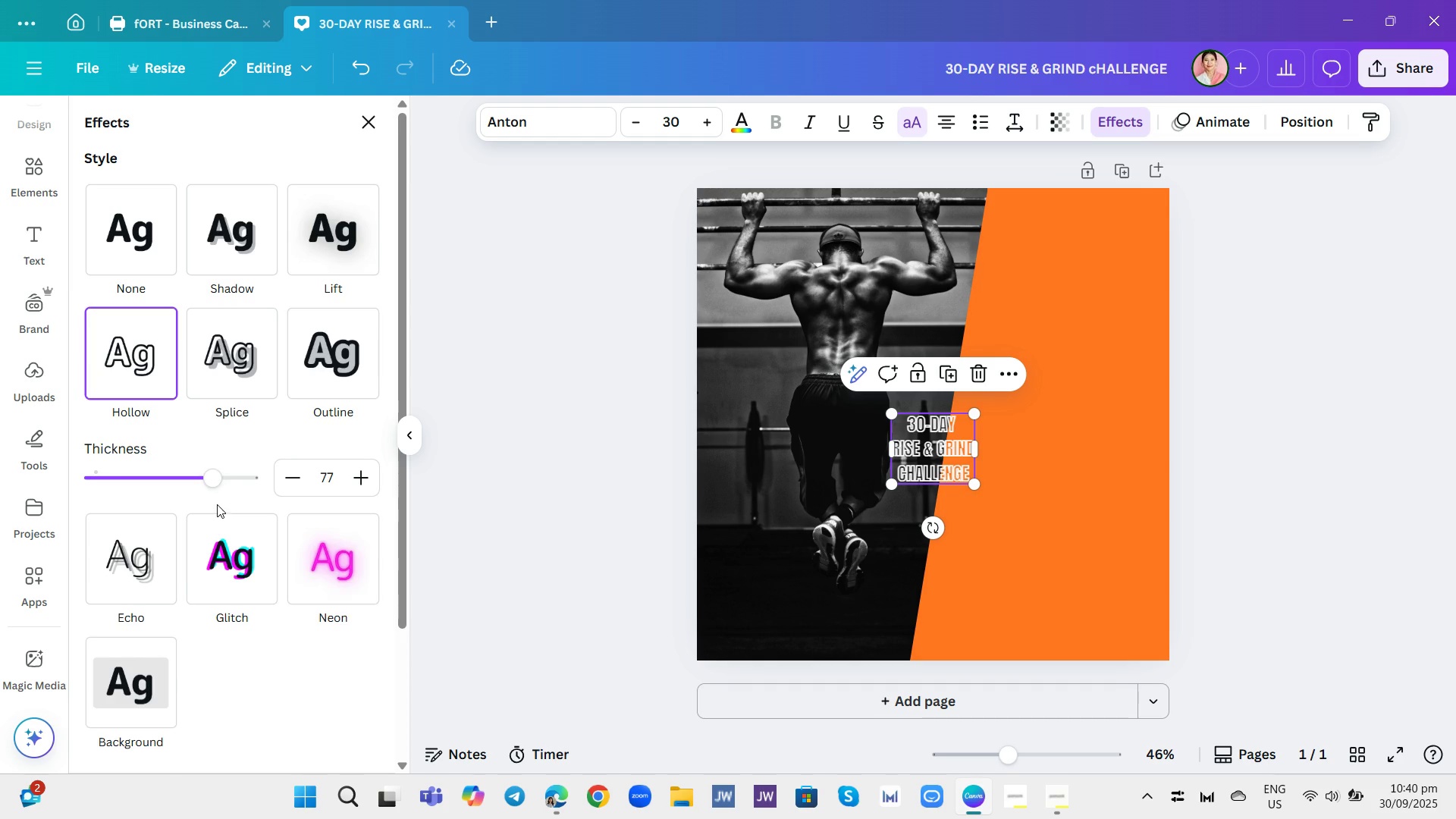 
left_click([336, 356])
 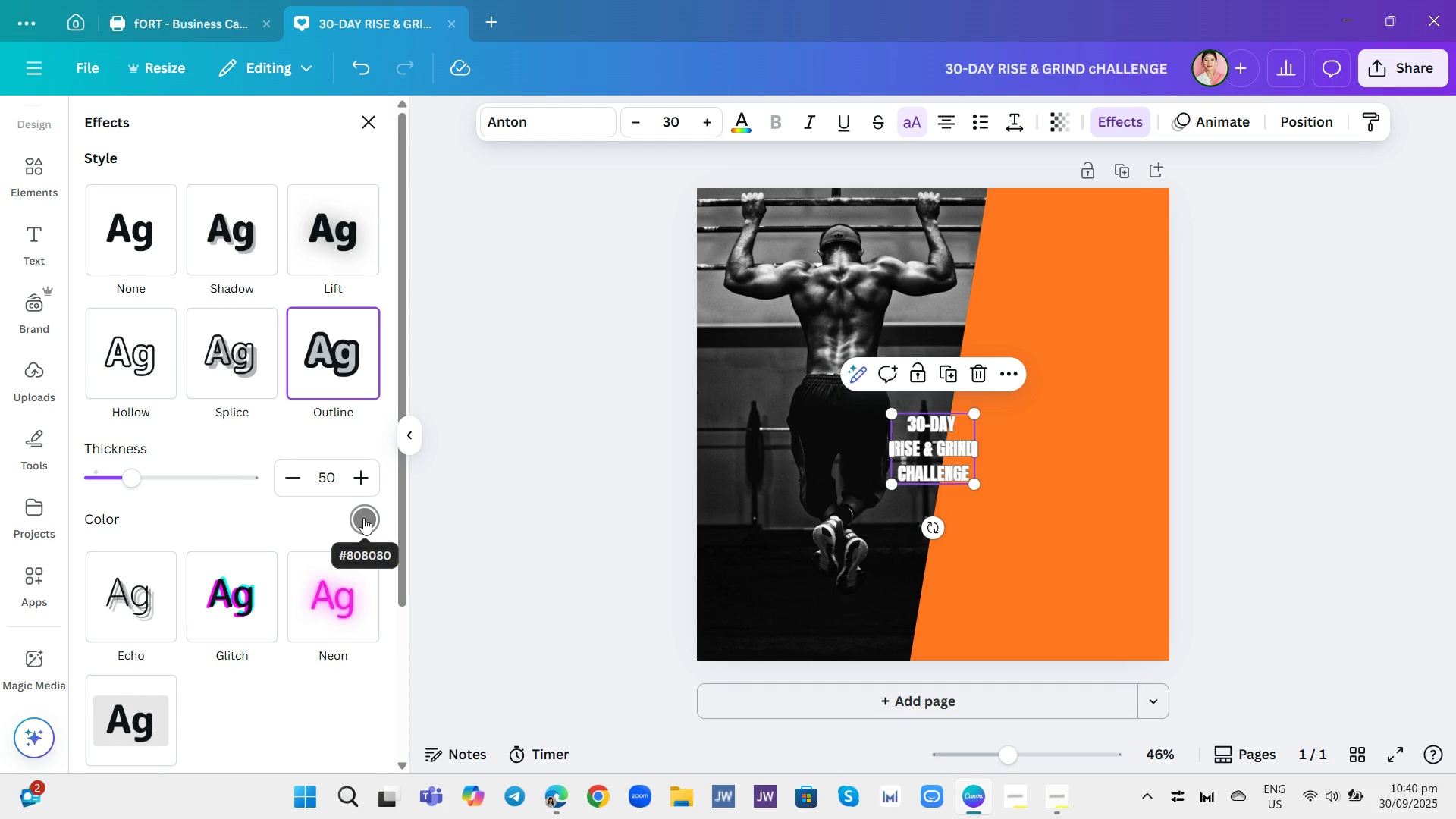 
left_click([357, 514])
 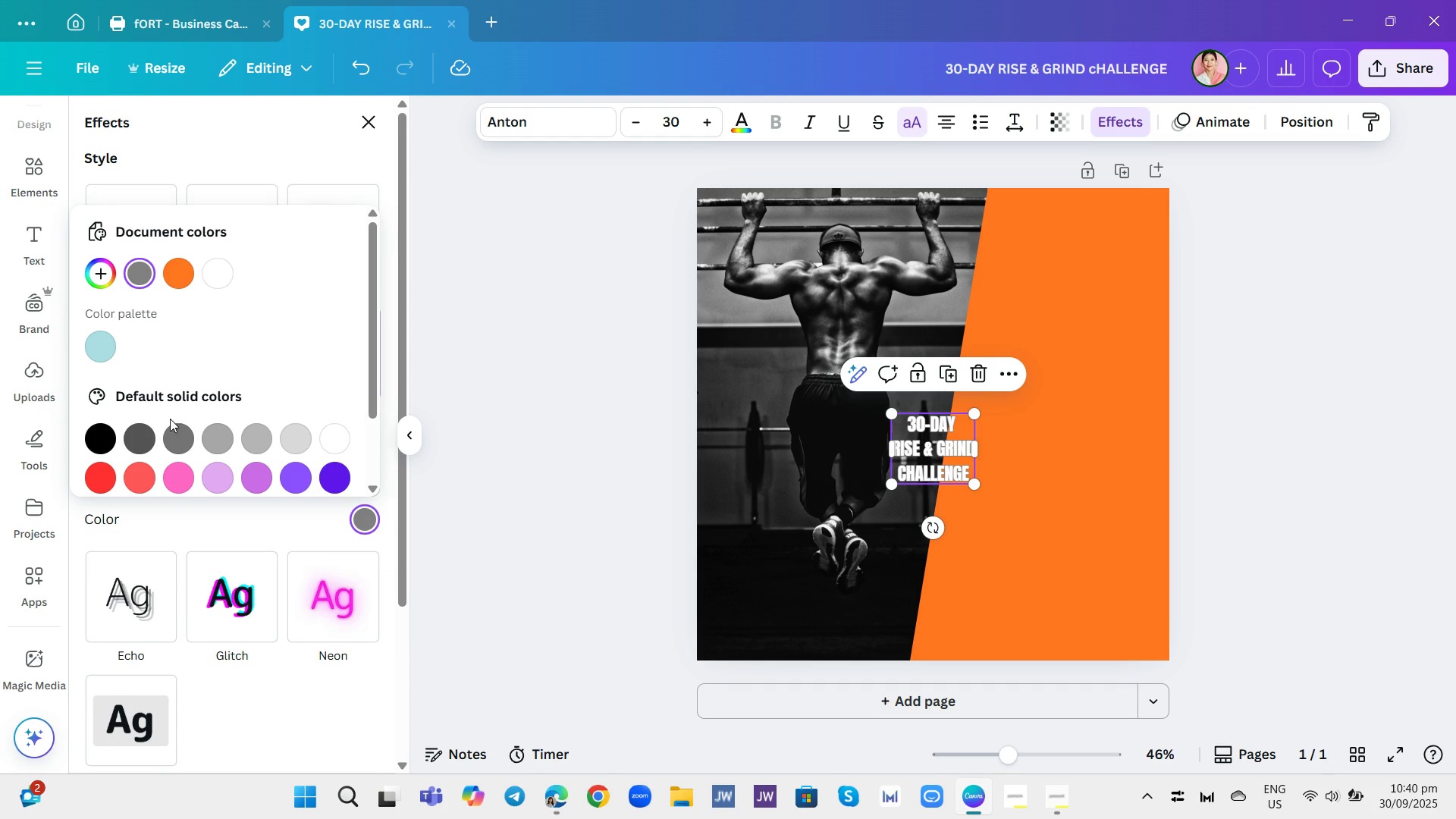 
left_click([96, 441])
 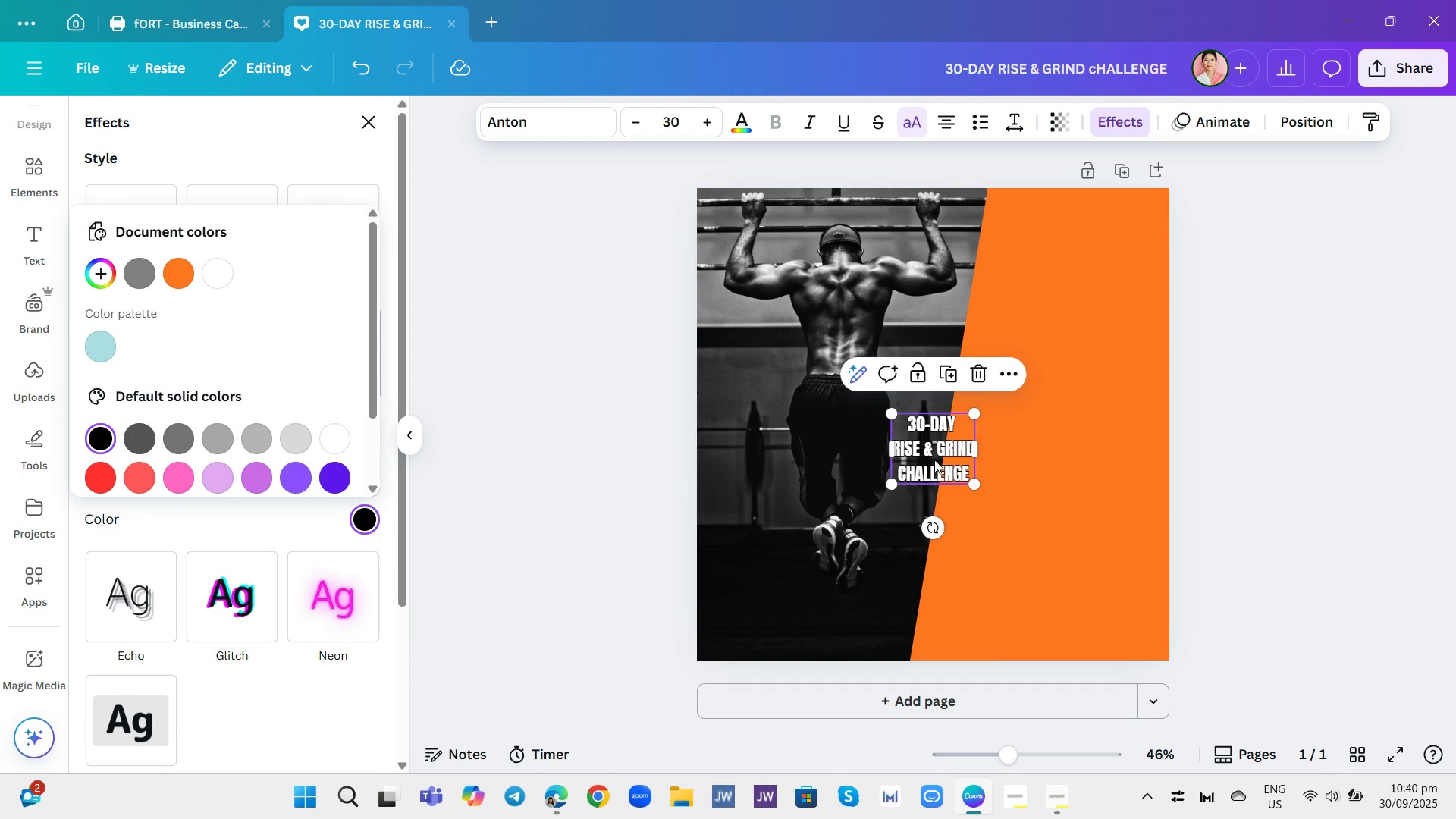 
left_click_drag(start_coordinate=[922, 463], to_coordinate=[1028, 375])
 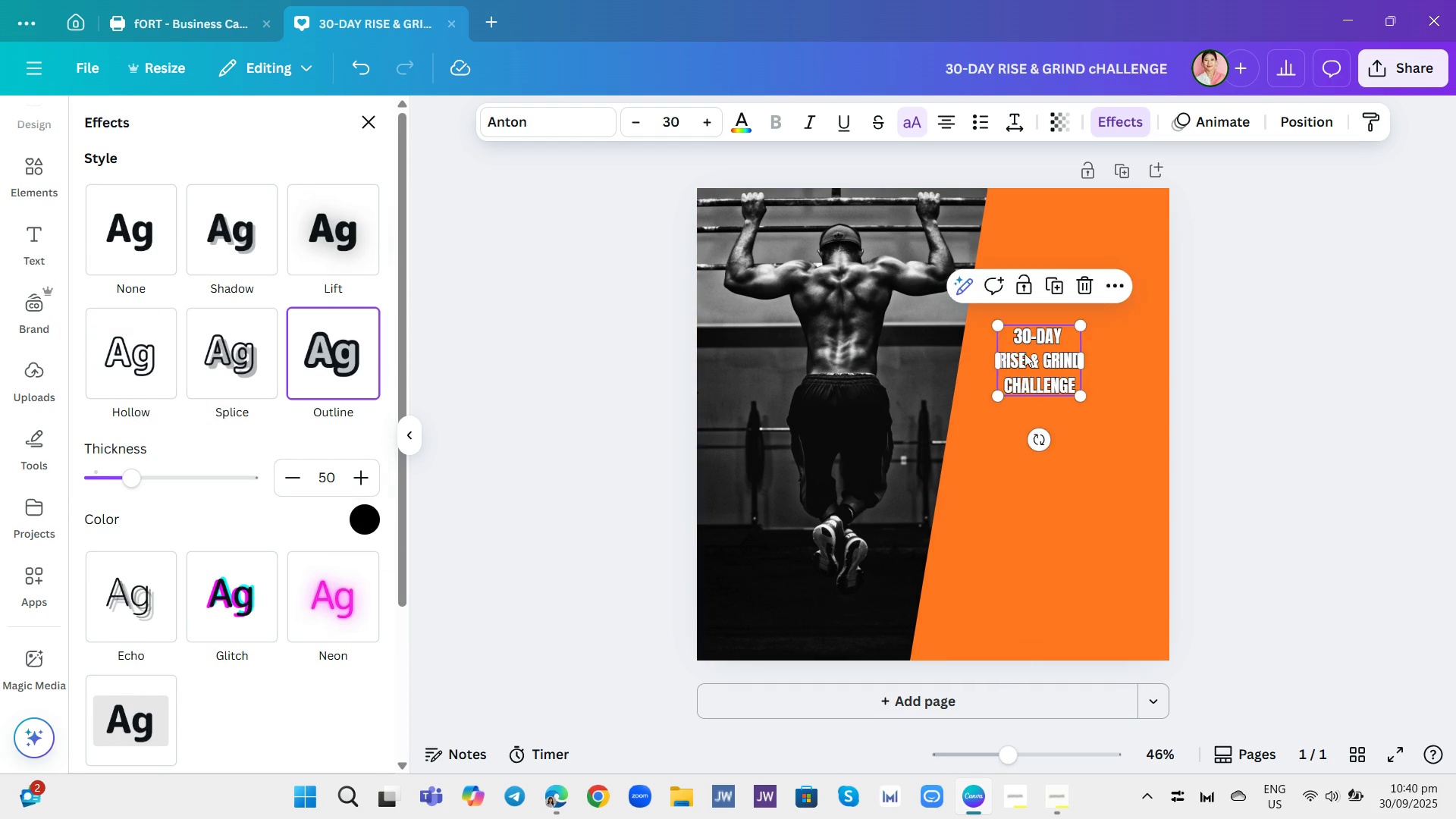 
left_click_drag(start_coordinate=[1025, 353], to_coordinate=[1036, 332])
 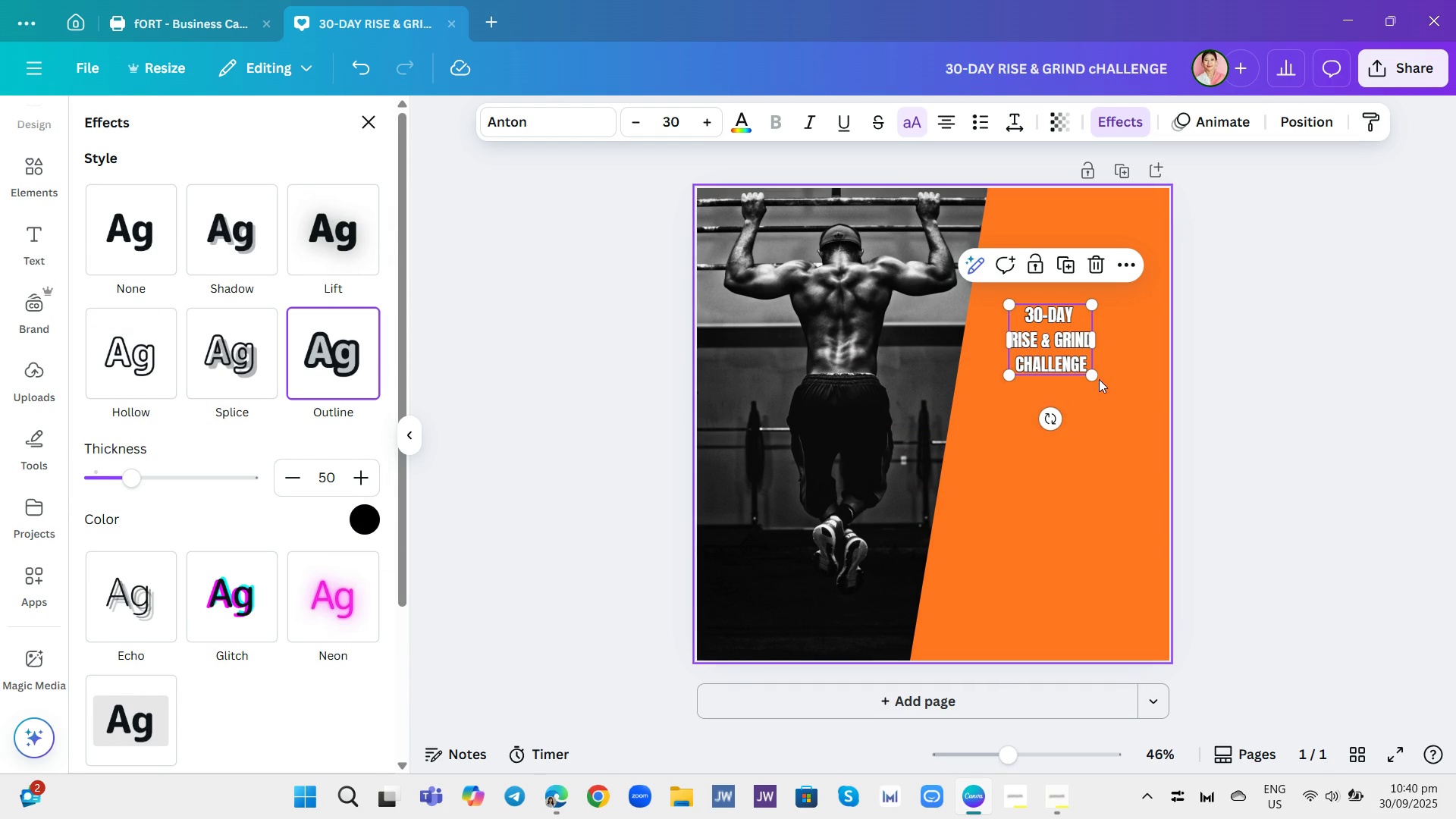 
left_click_drag(start_coordinate=[1093, 377], to_coordinate=[1159, 422])
 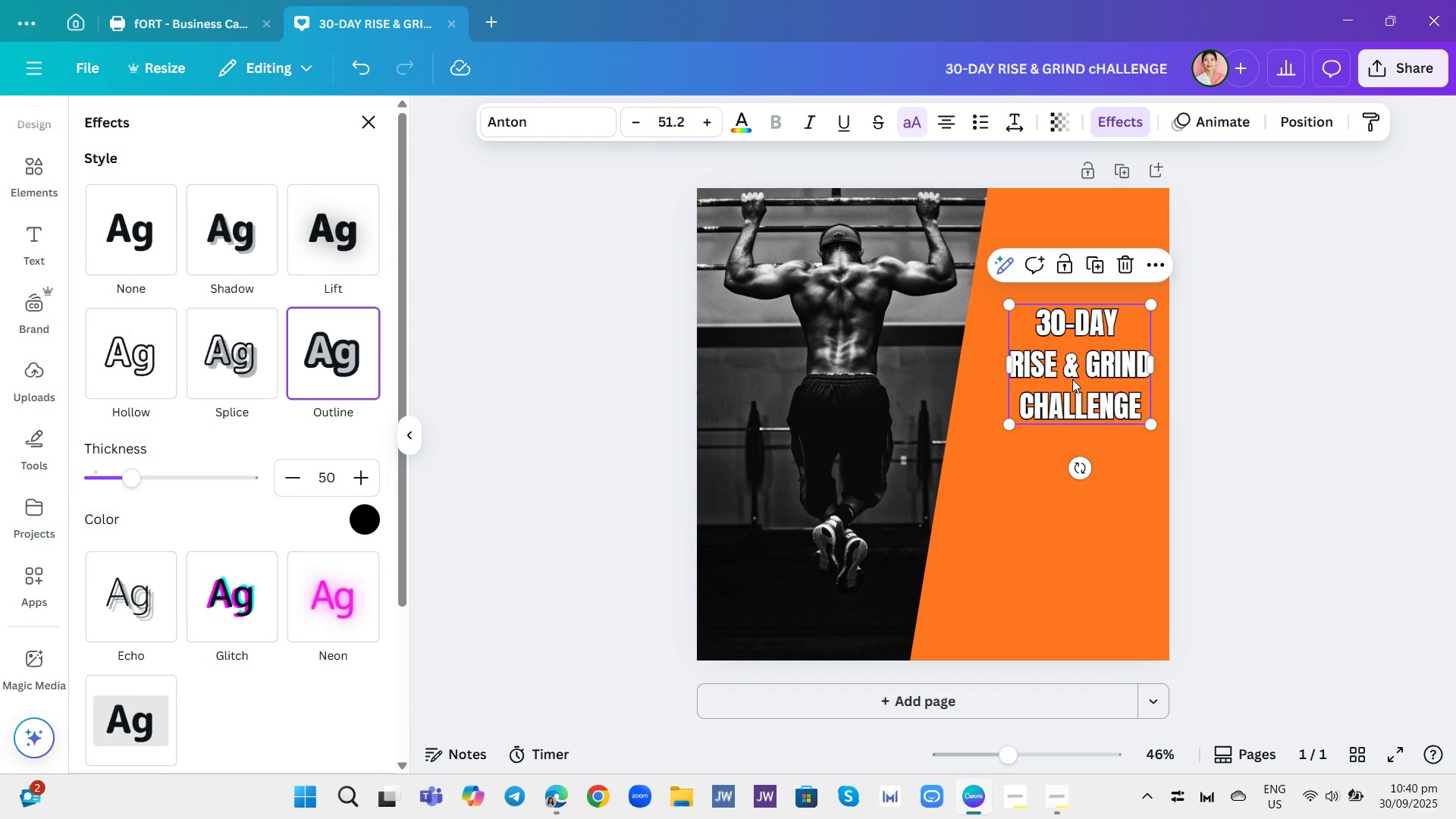 
left_click_drag(start_coordinate=[1073, 378], to_coordinate=[1062, 362])
 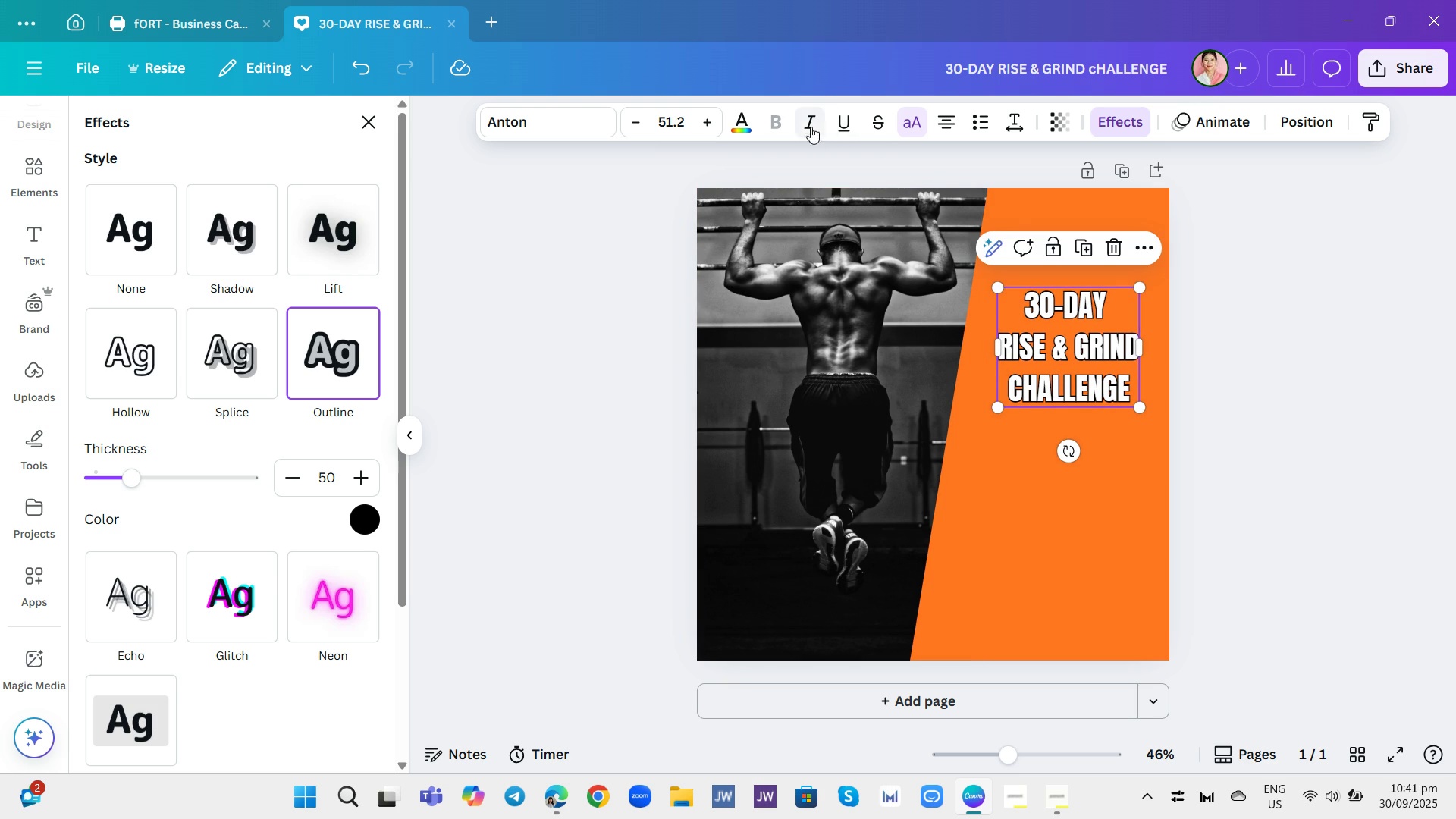 
left_click([806, 125])
 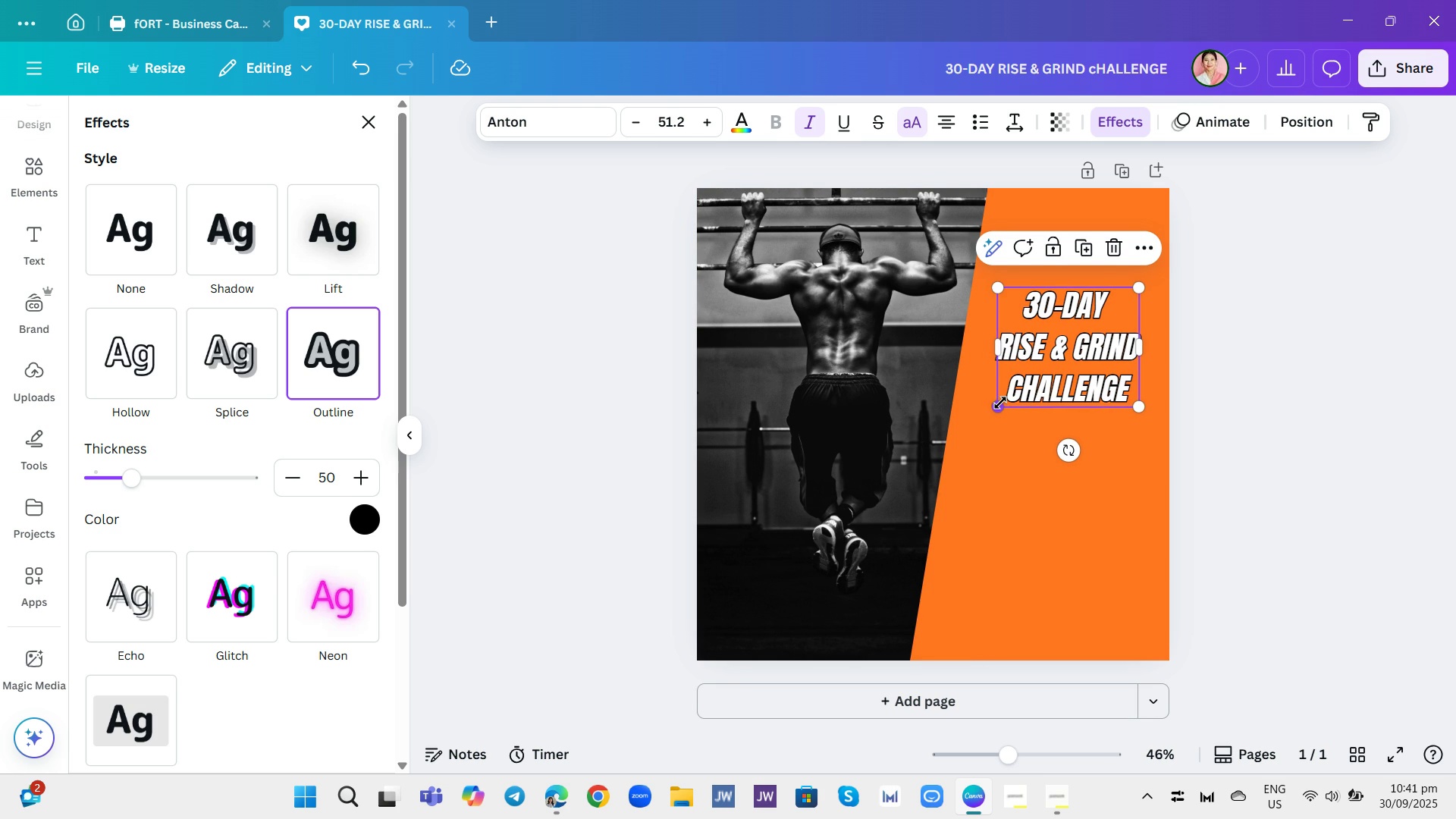 
left_click_drag(start_coordinate=[999, 401], to_coordinate=[996, 403])
 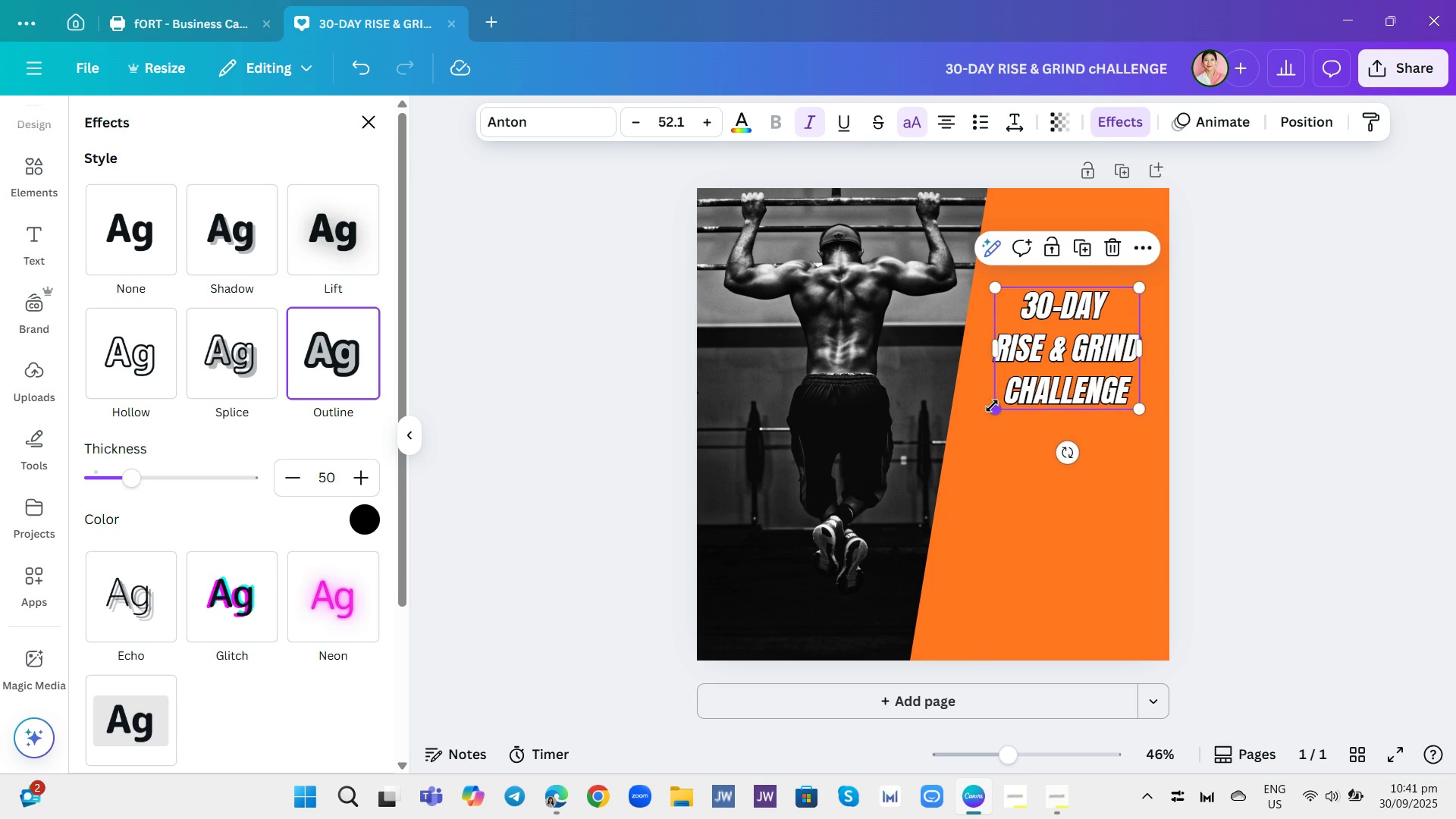 
double_click([992, 406])
 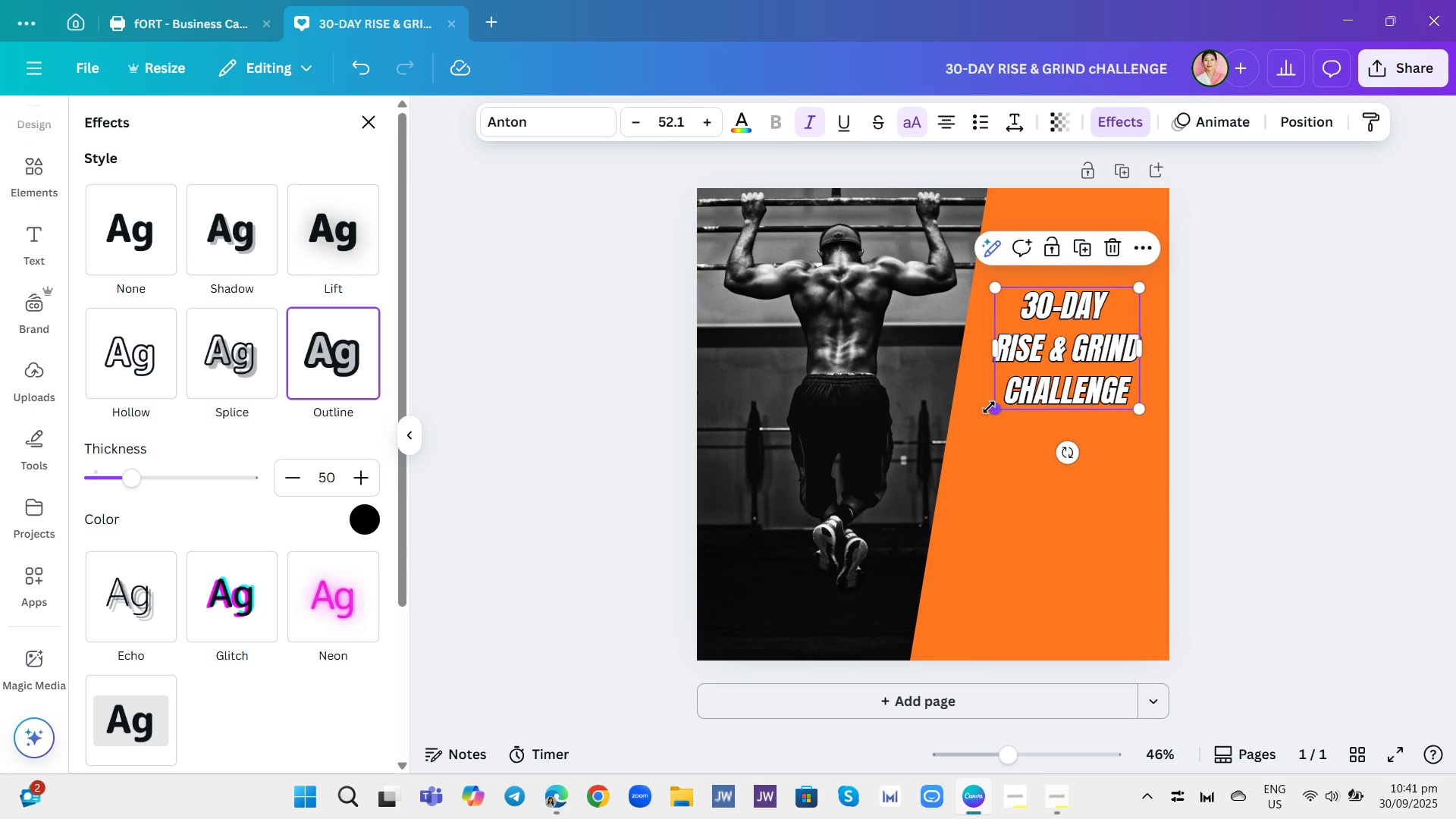 
left_click_drag(start_coordinate=[992, 406], to_coordinate=[982, 415])
 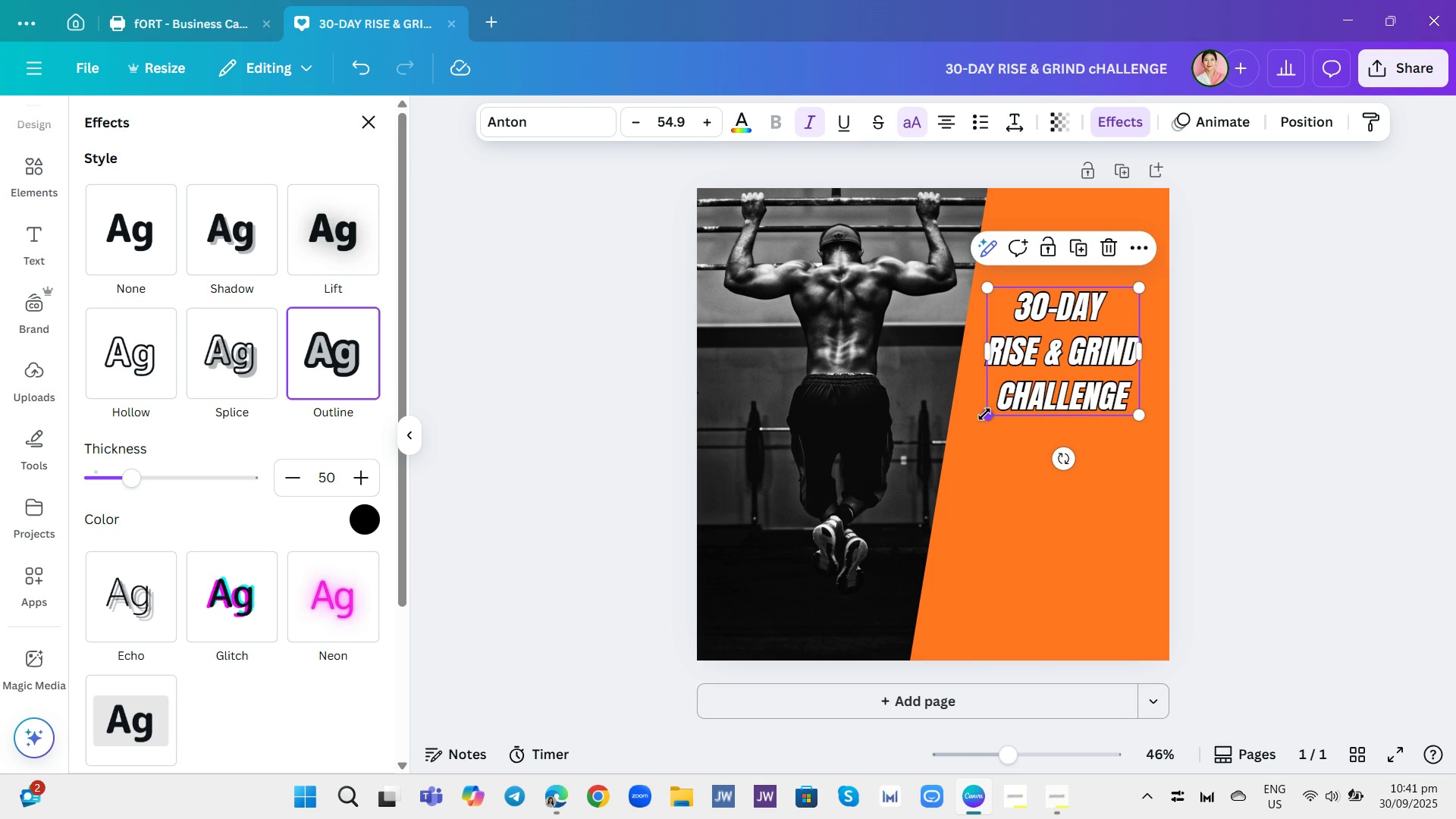 
triple_click([982, 415])
 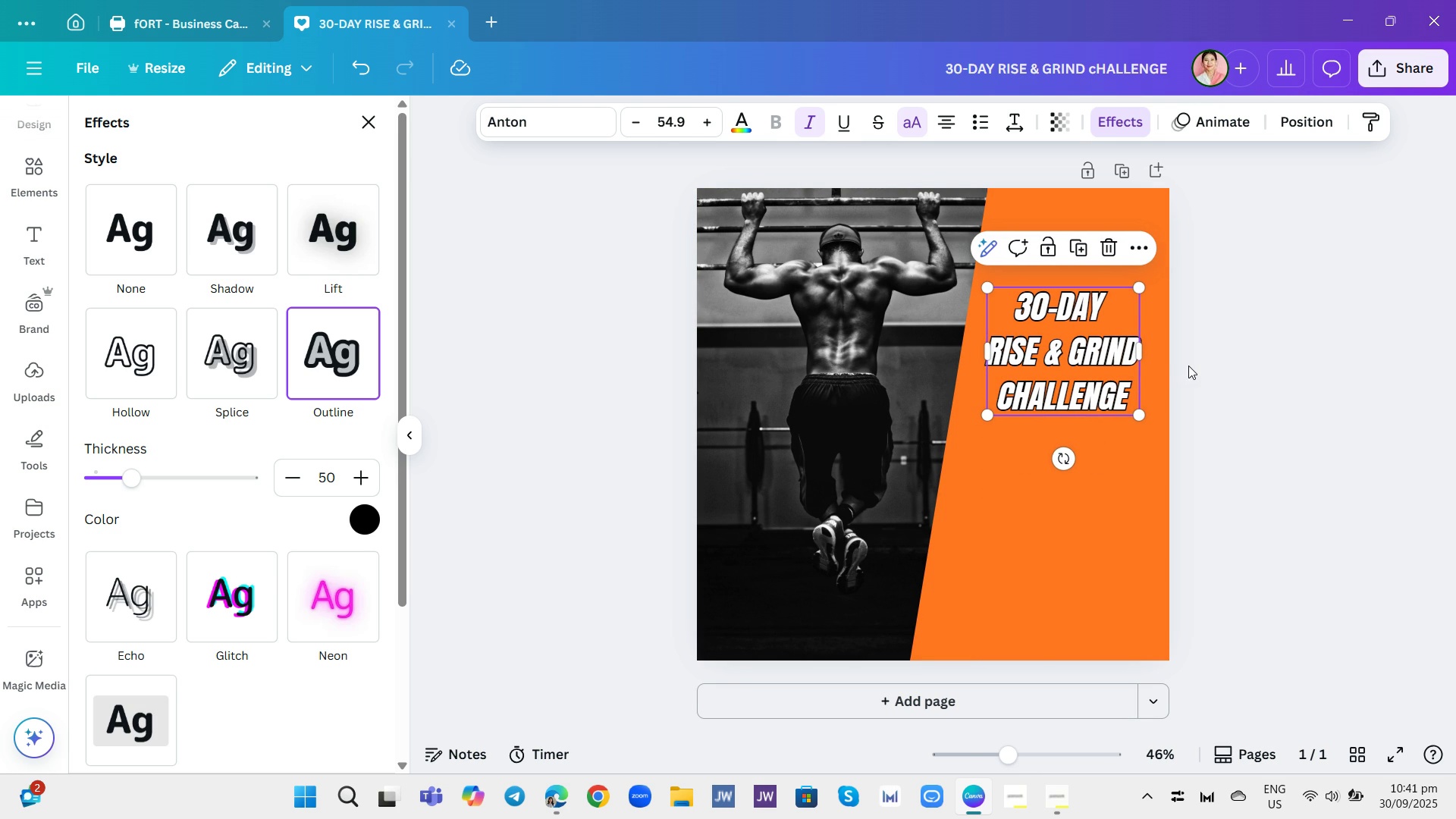 
left_click([1191, 366])
 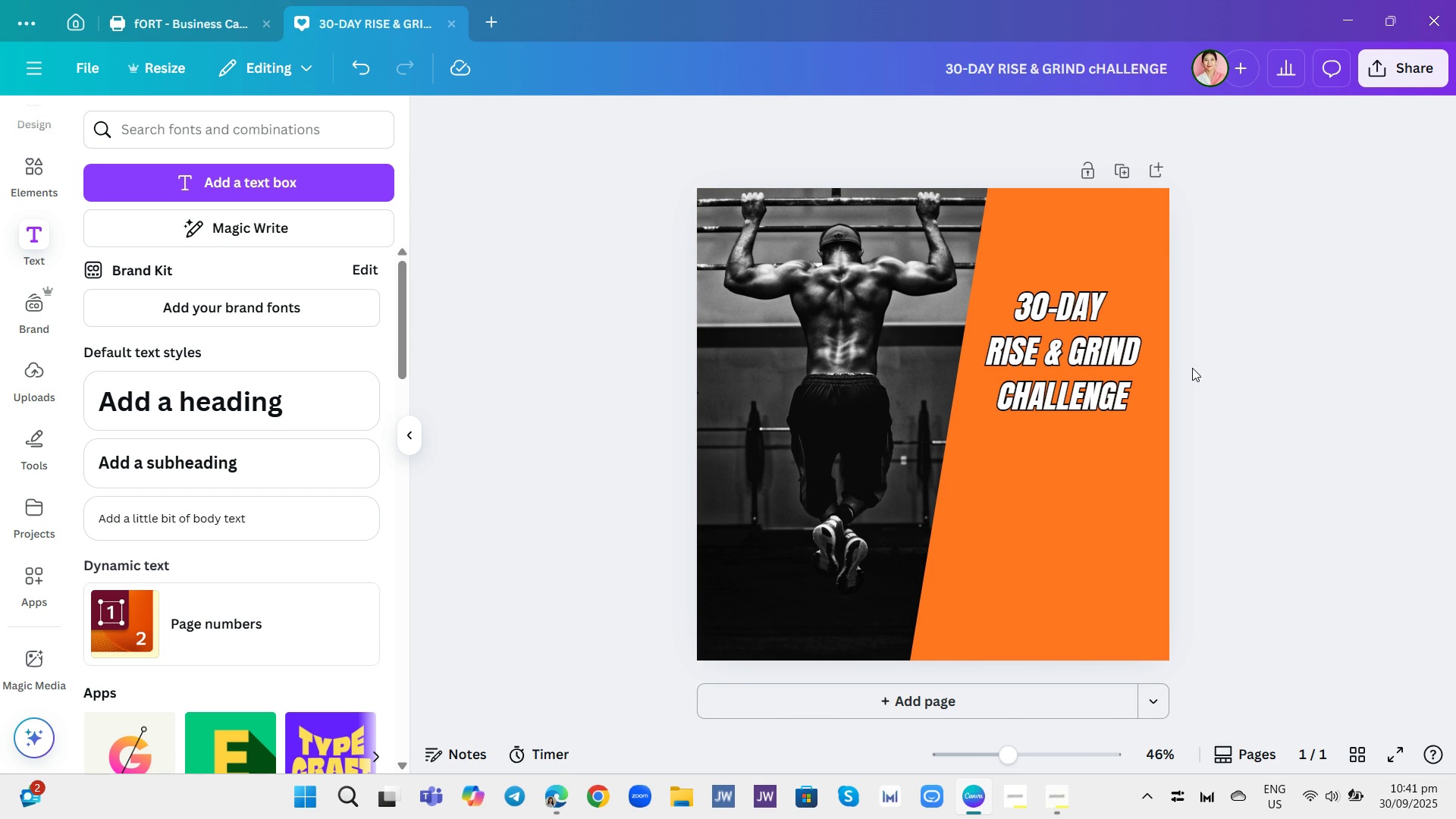 
left_click([1192, 368])
 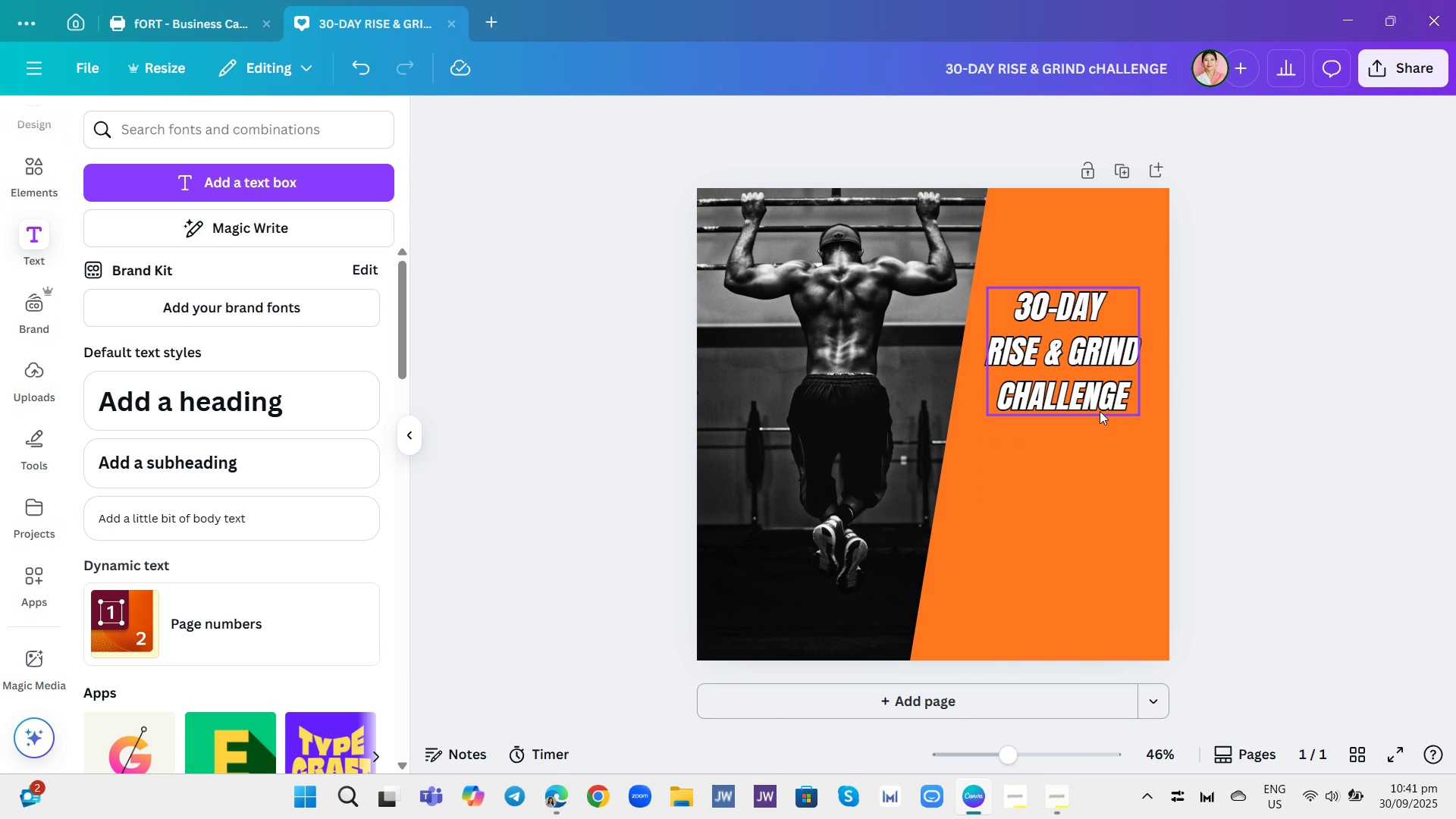 
wait(6.54)
 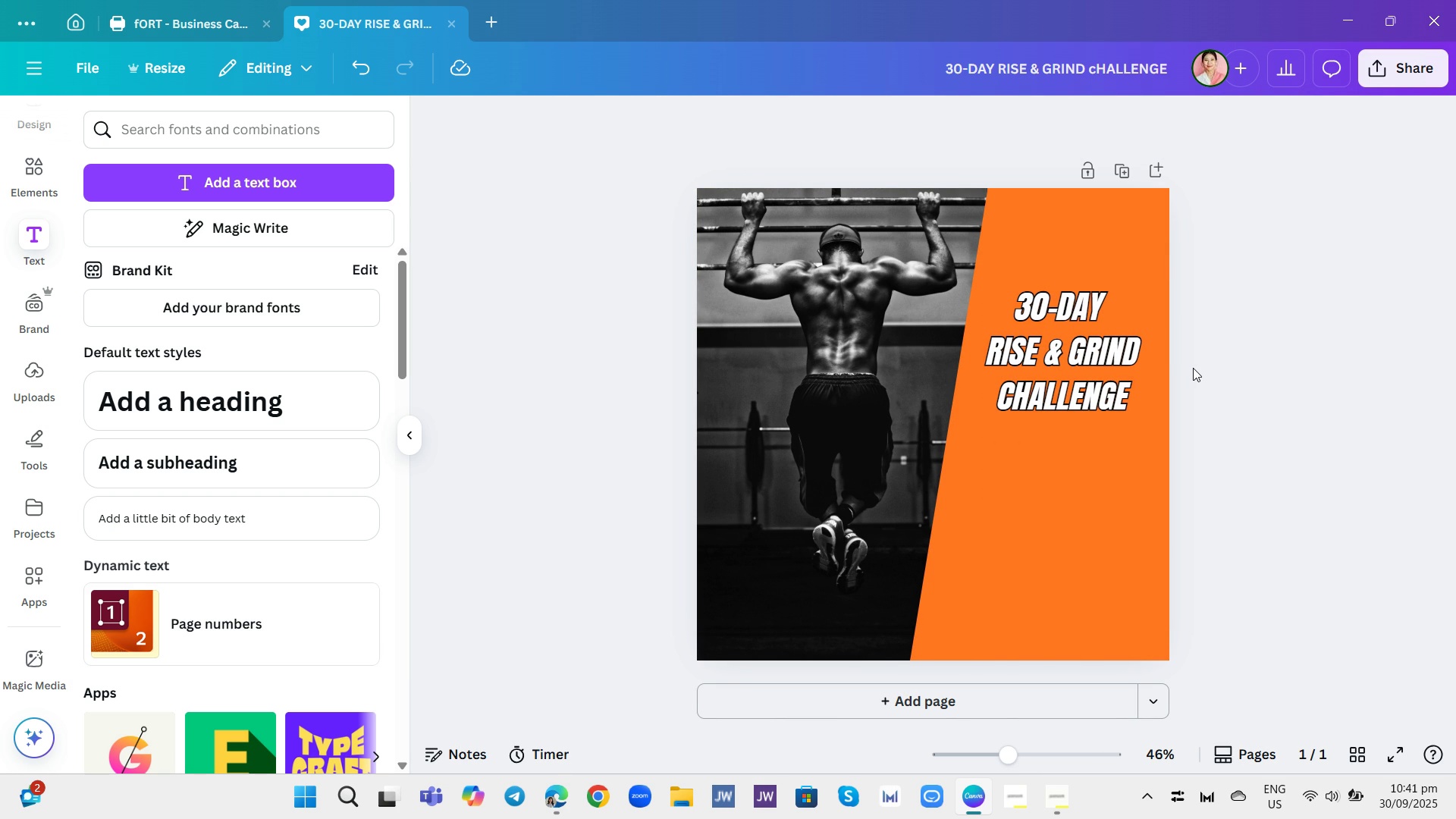 
left_click([1090, 391])
 